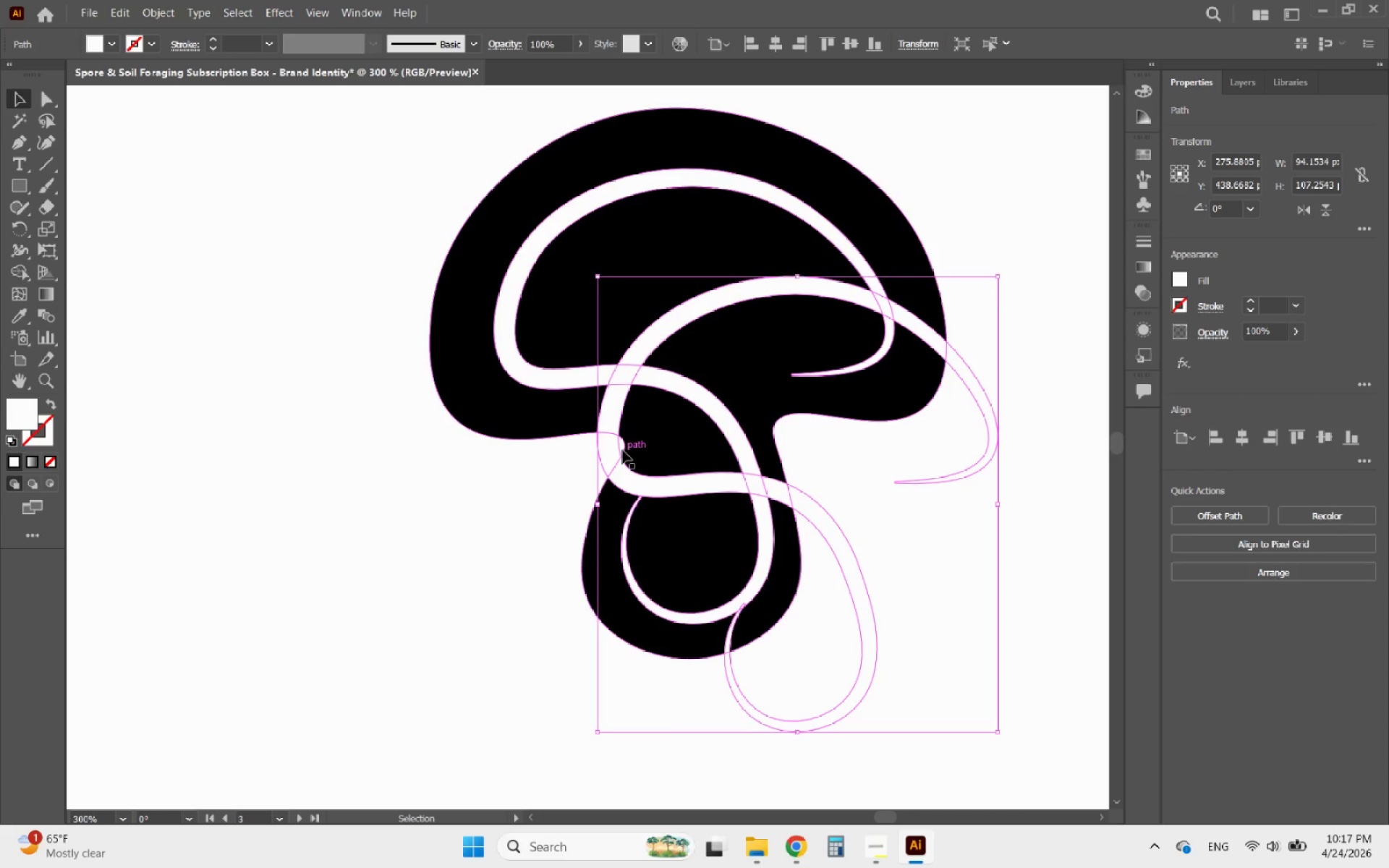 
key(Delete)
 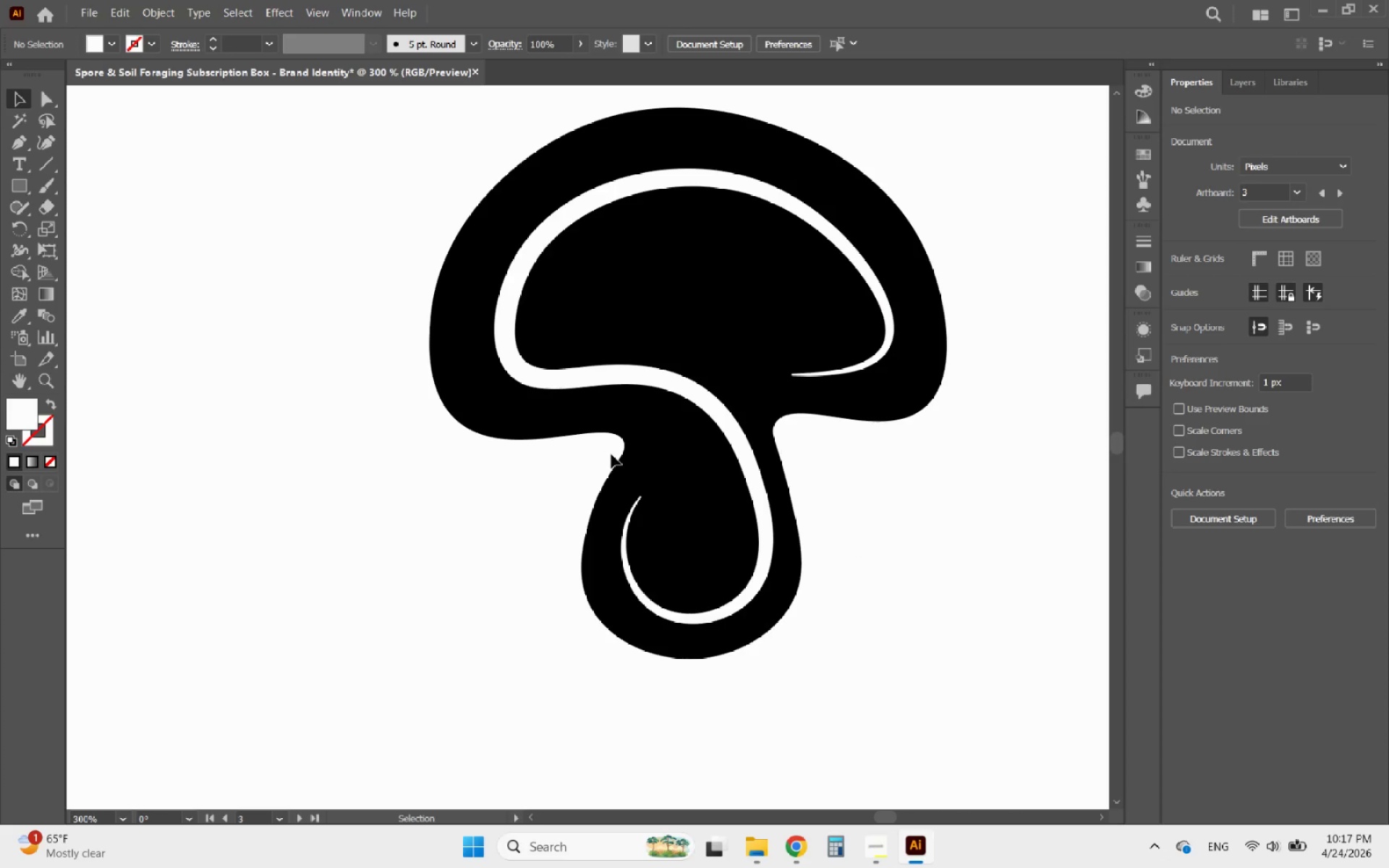 
hold_key(key=AltLeft, duration=0.77)
scroll: coordinate [530, 498], scroll_direction: down, amount: 3.0
 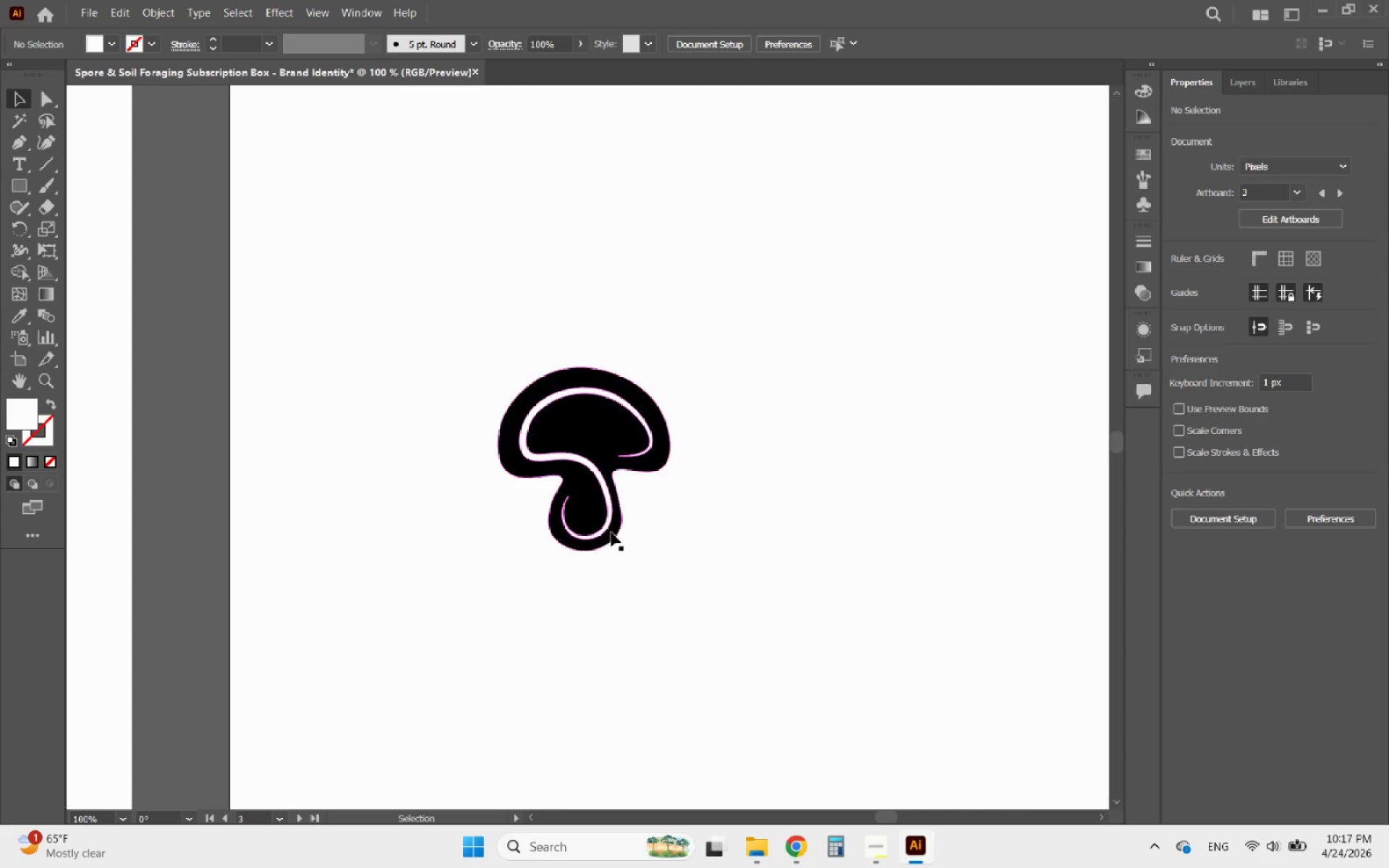 
left_click([602, 514])
 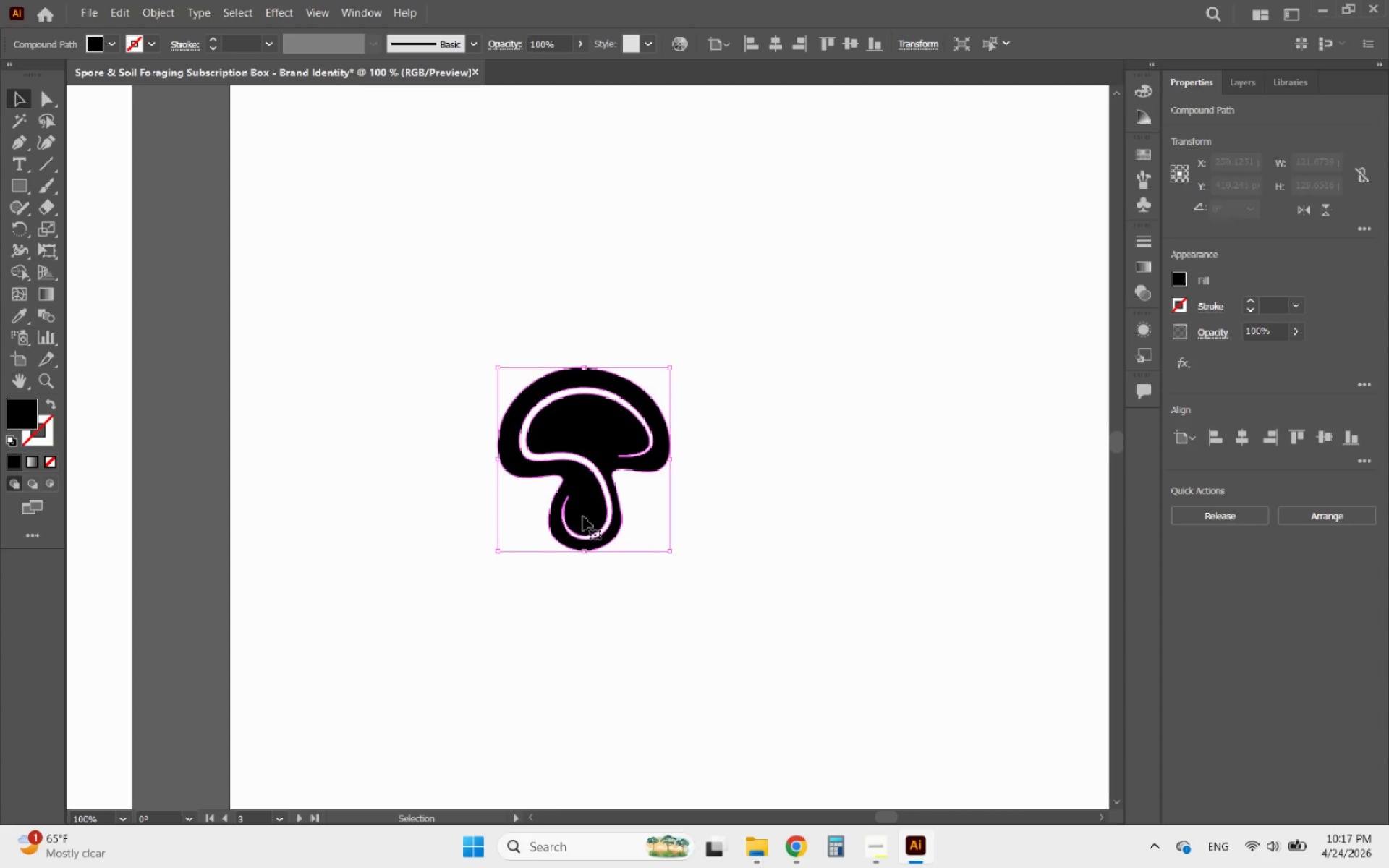 
left_click_drag(start_coordinate=[582, 516], to_coordinate=[650, 412])
 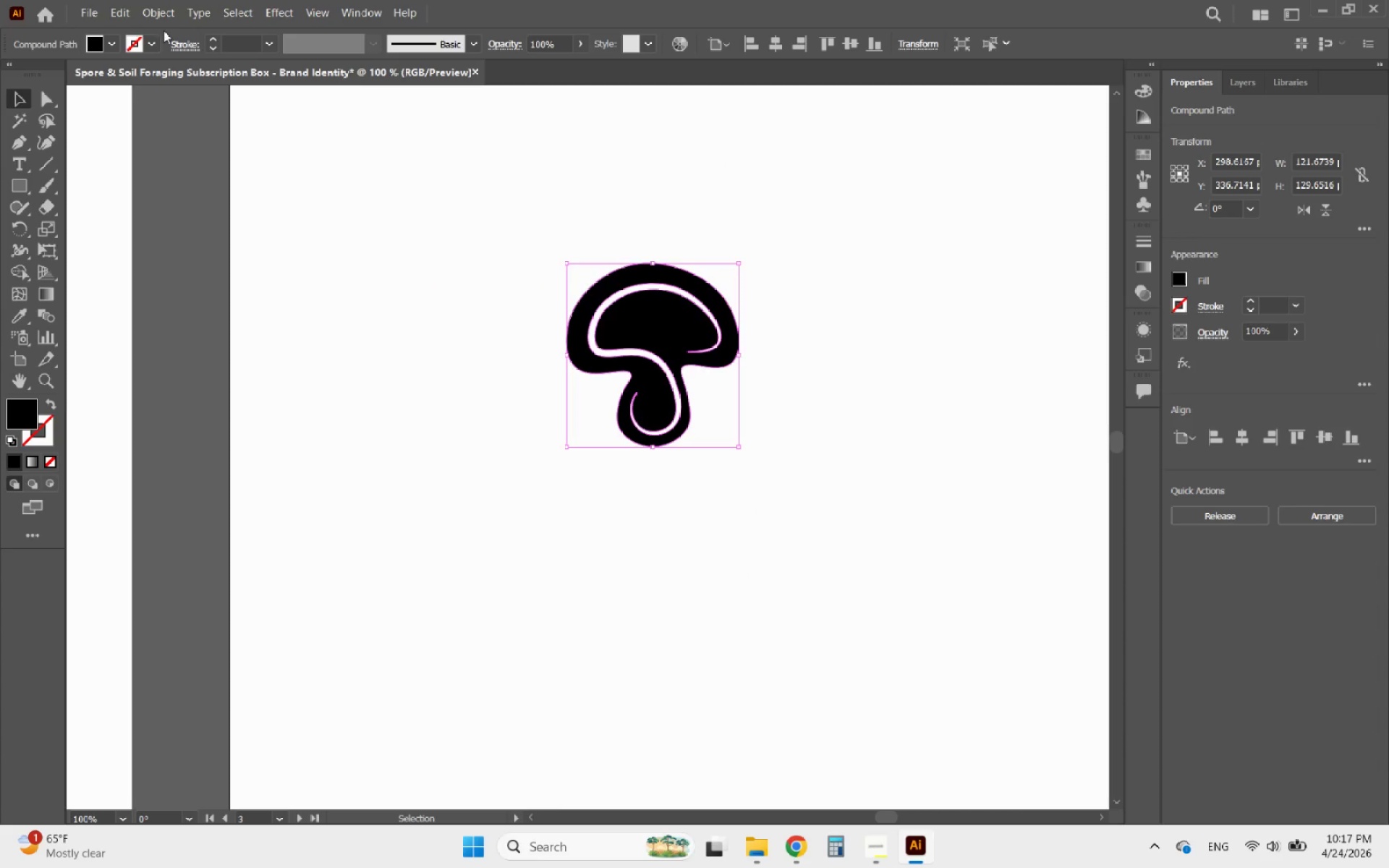 
left_click([147, 13])
 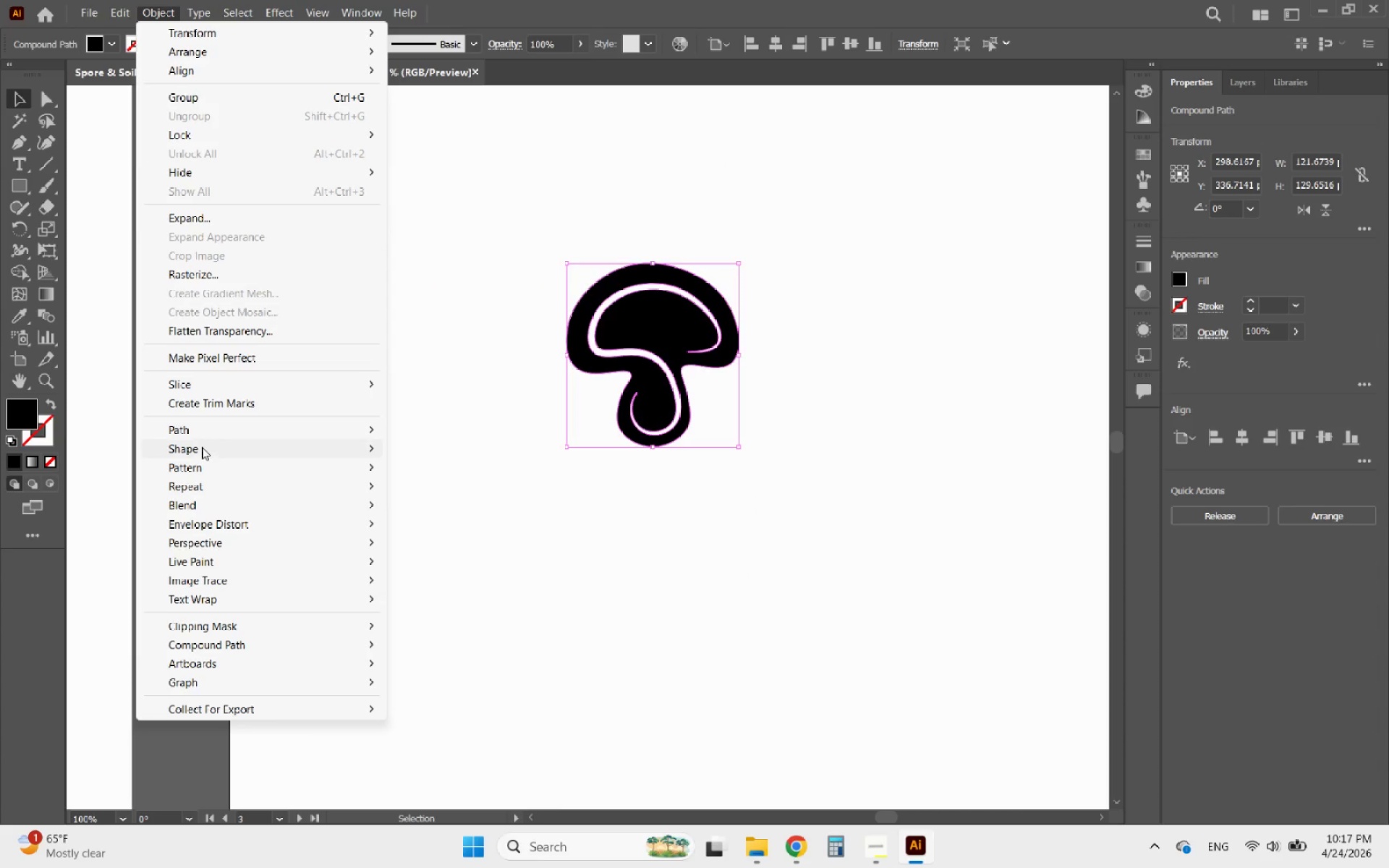 
left_click([206, 438])
 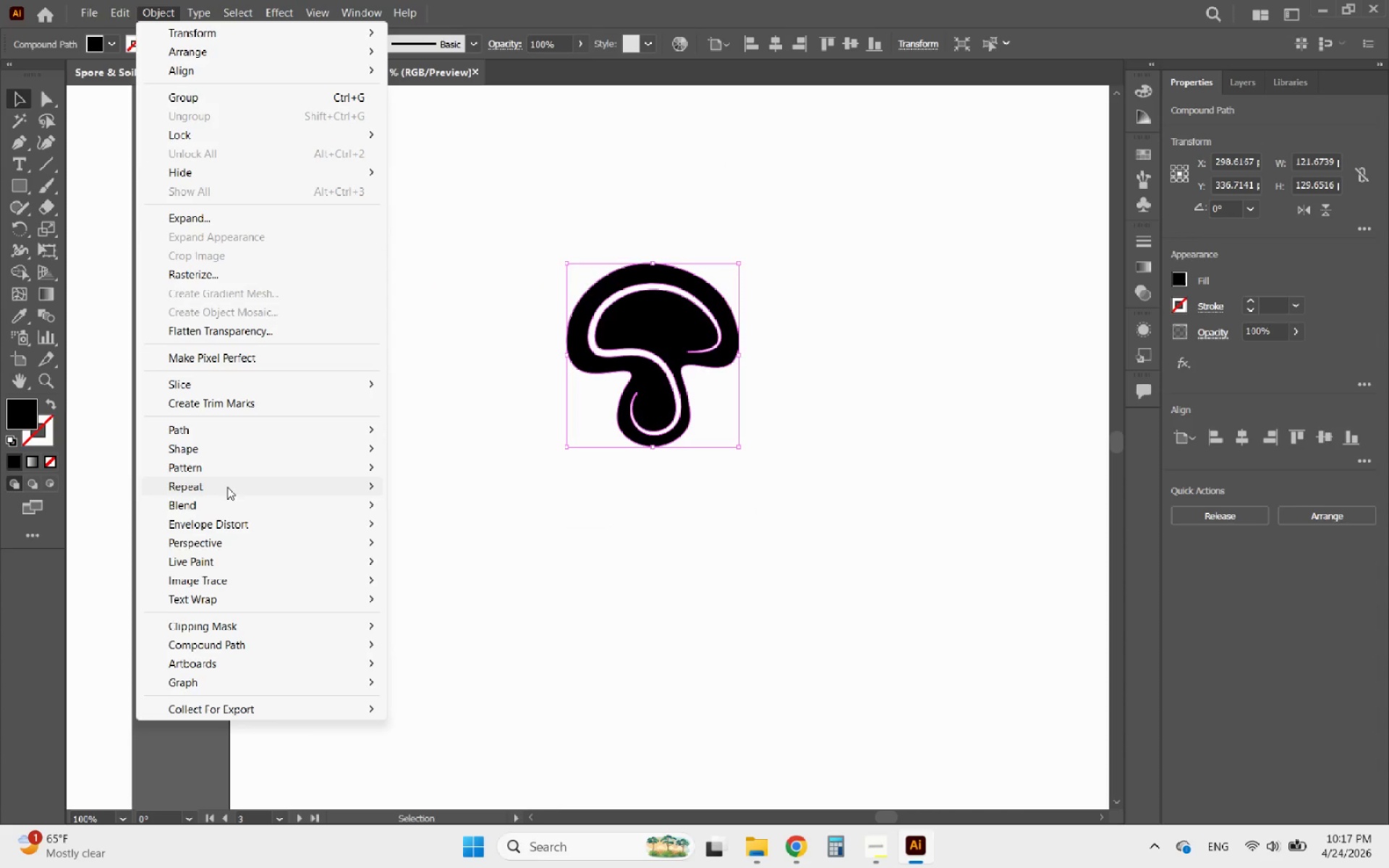 
left_click([220, 487])
 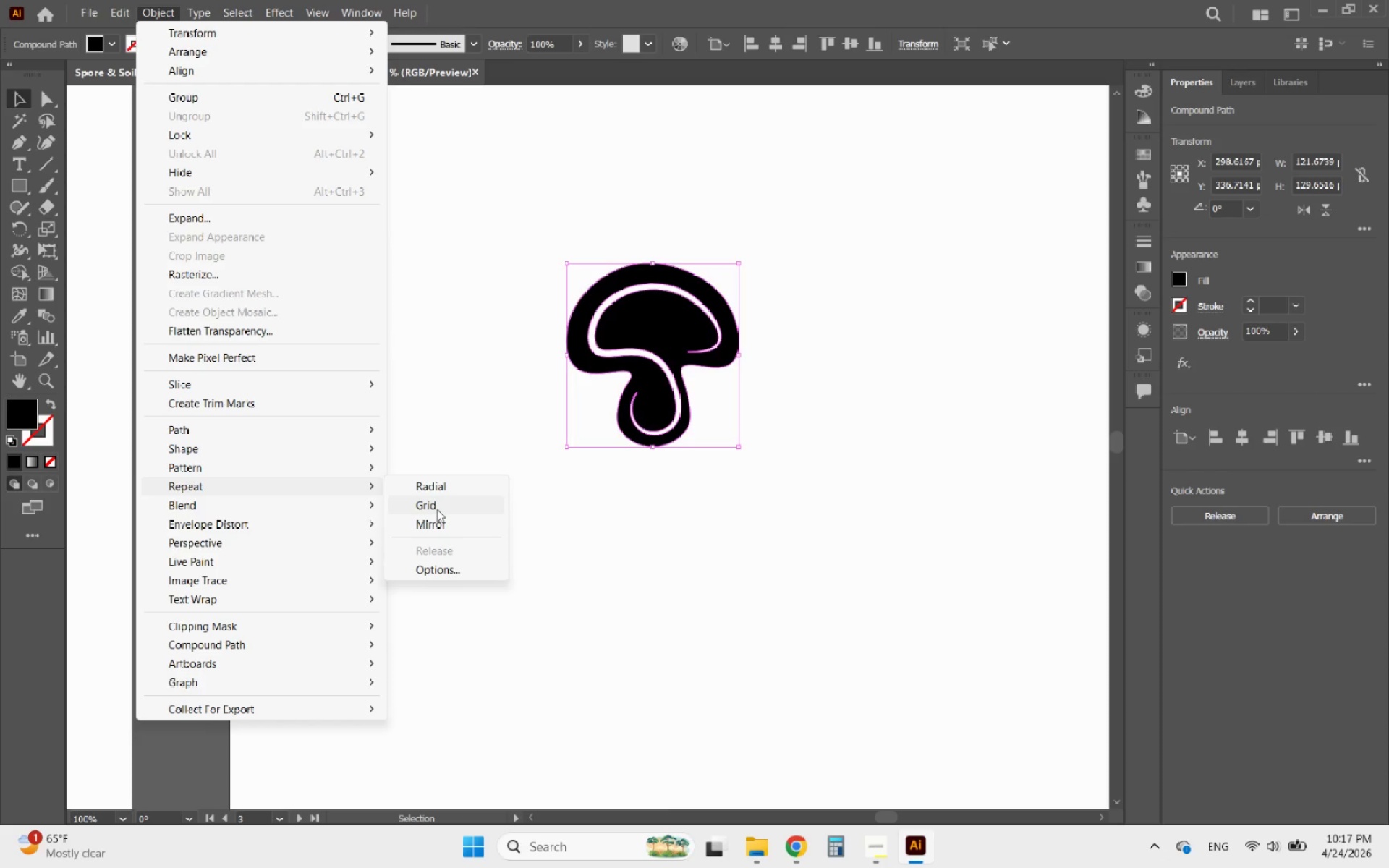 
wait(5.03)
 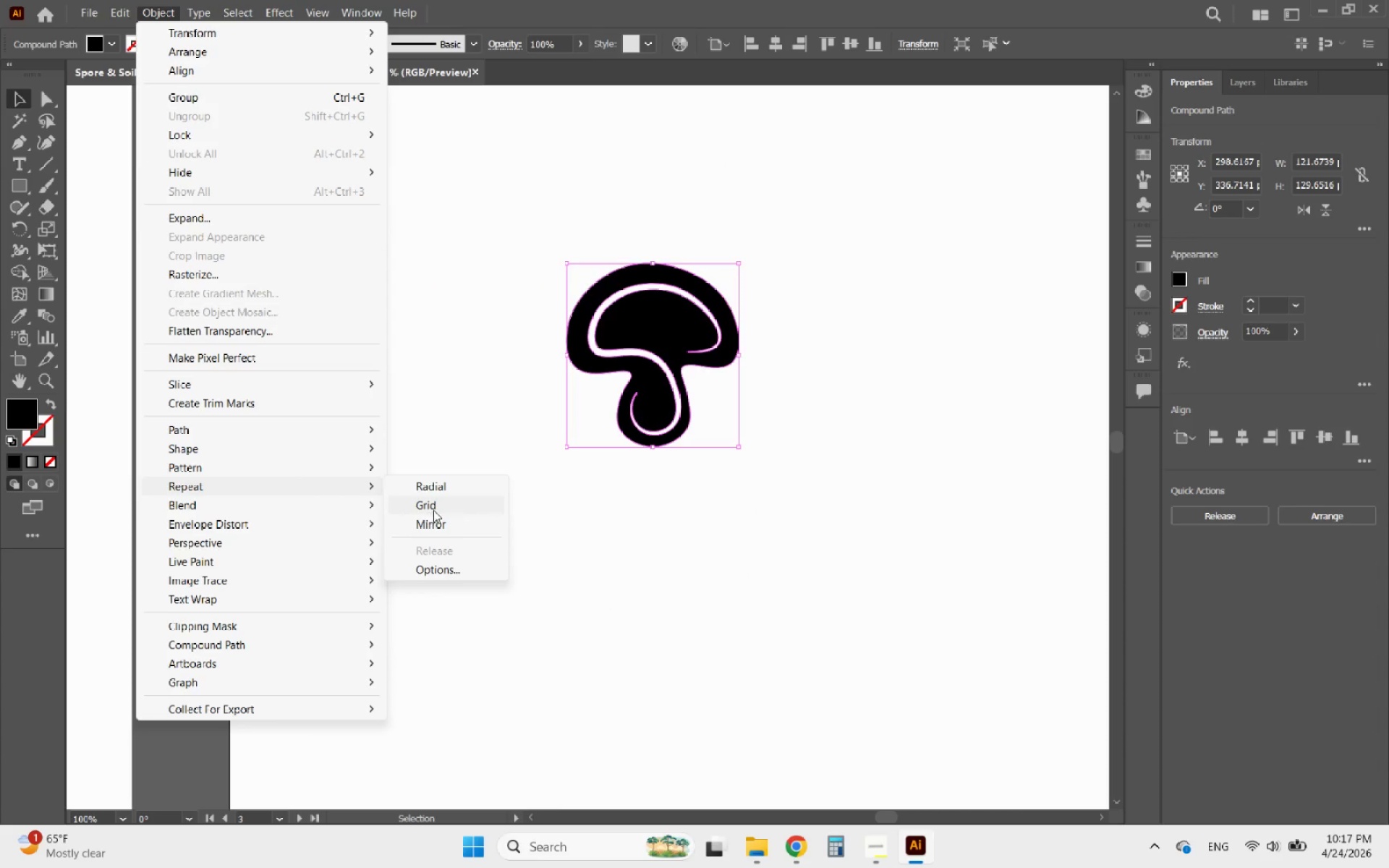 
left_click([438, 524])
 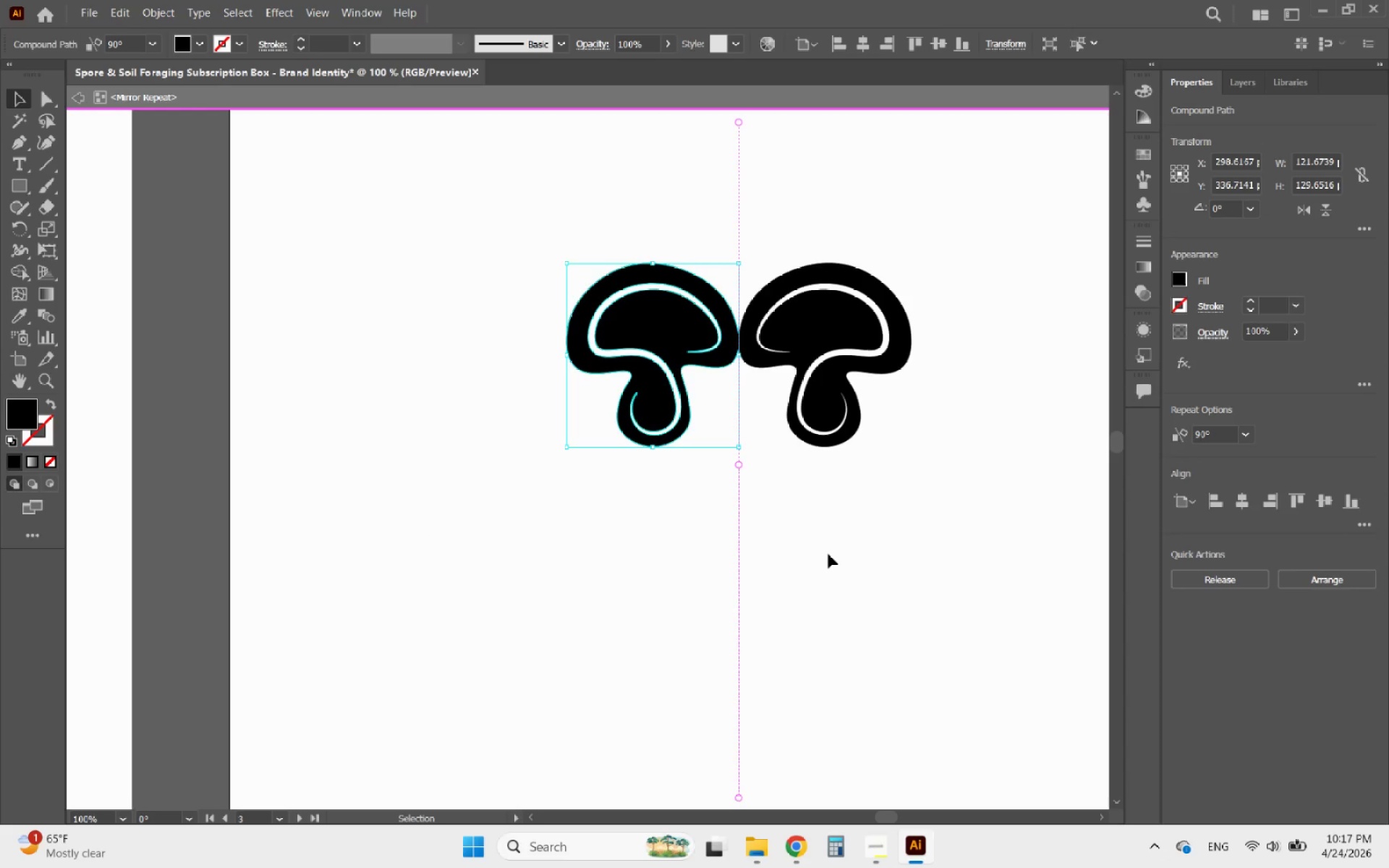 
wait(5.97)
 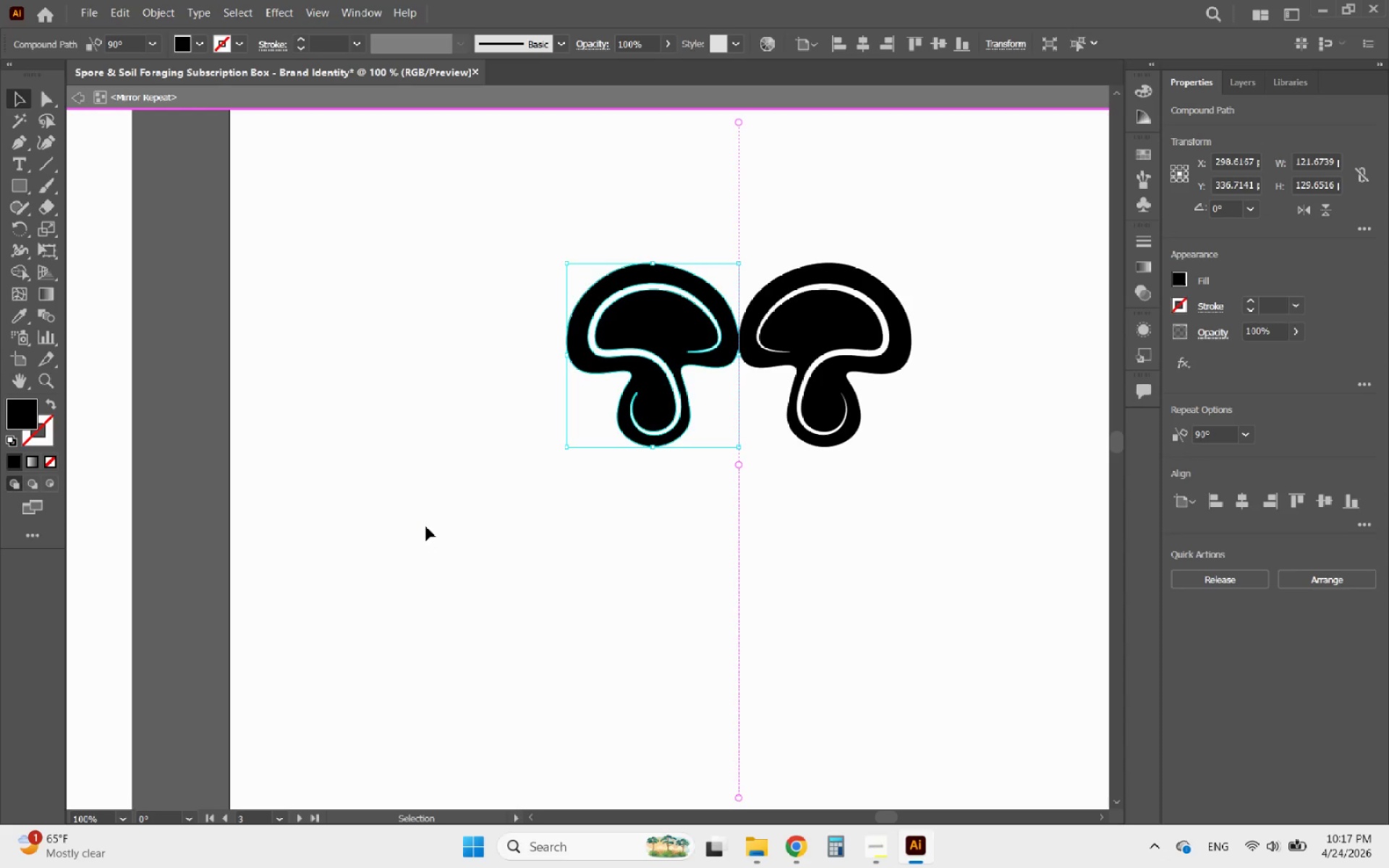 
key(Control+ControlLeft)
 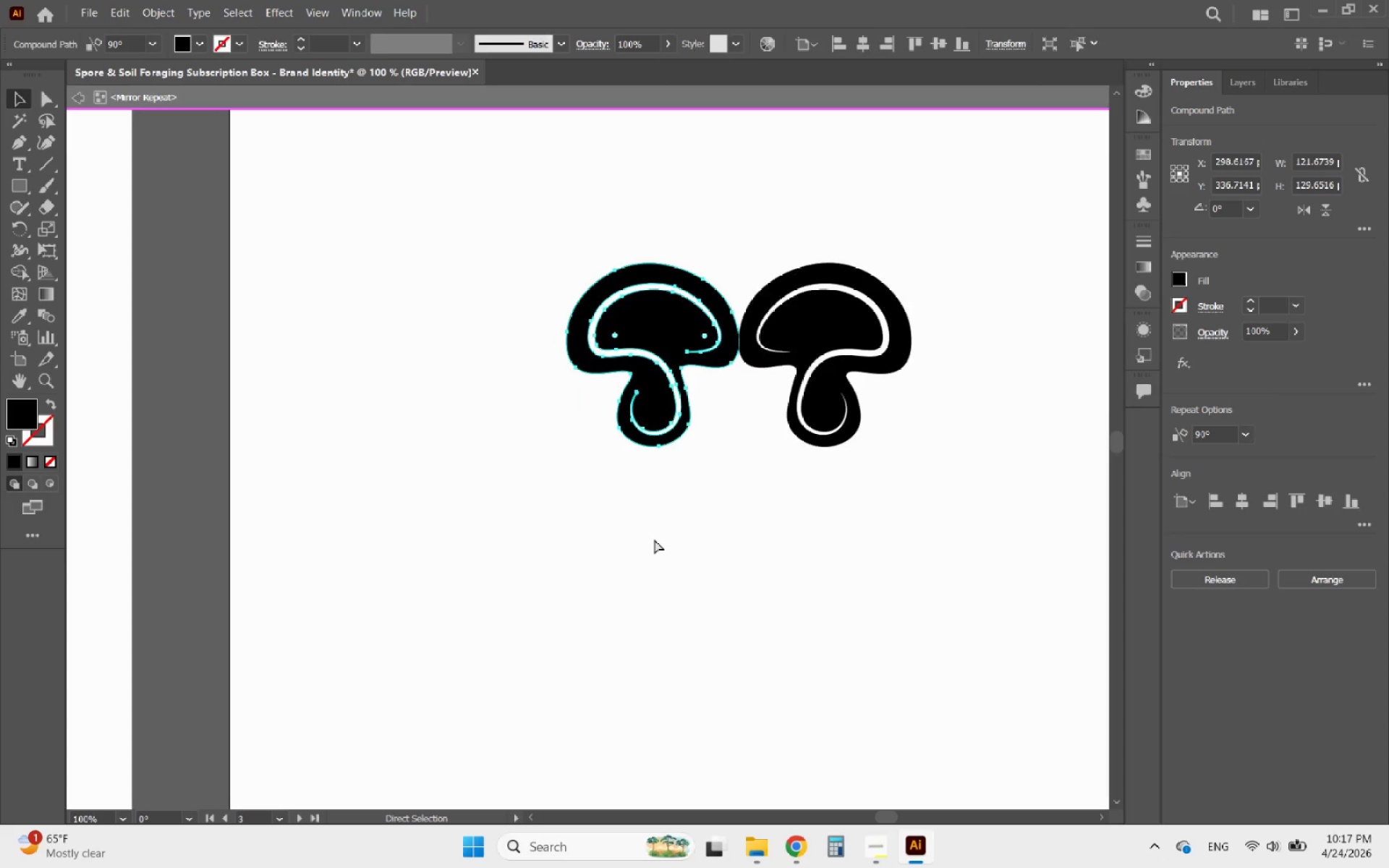 
key(Control+Z)
 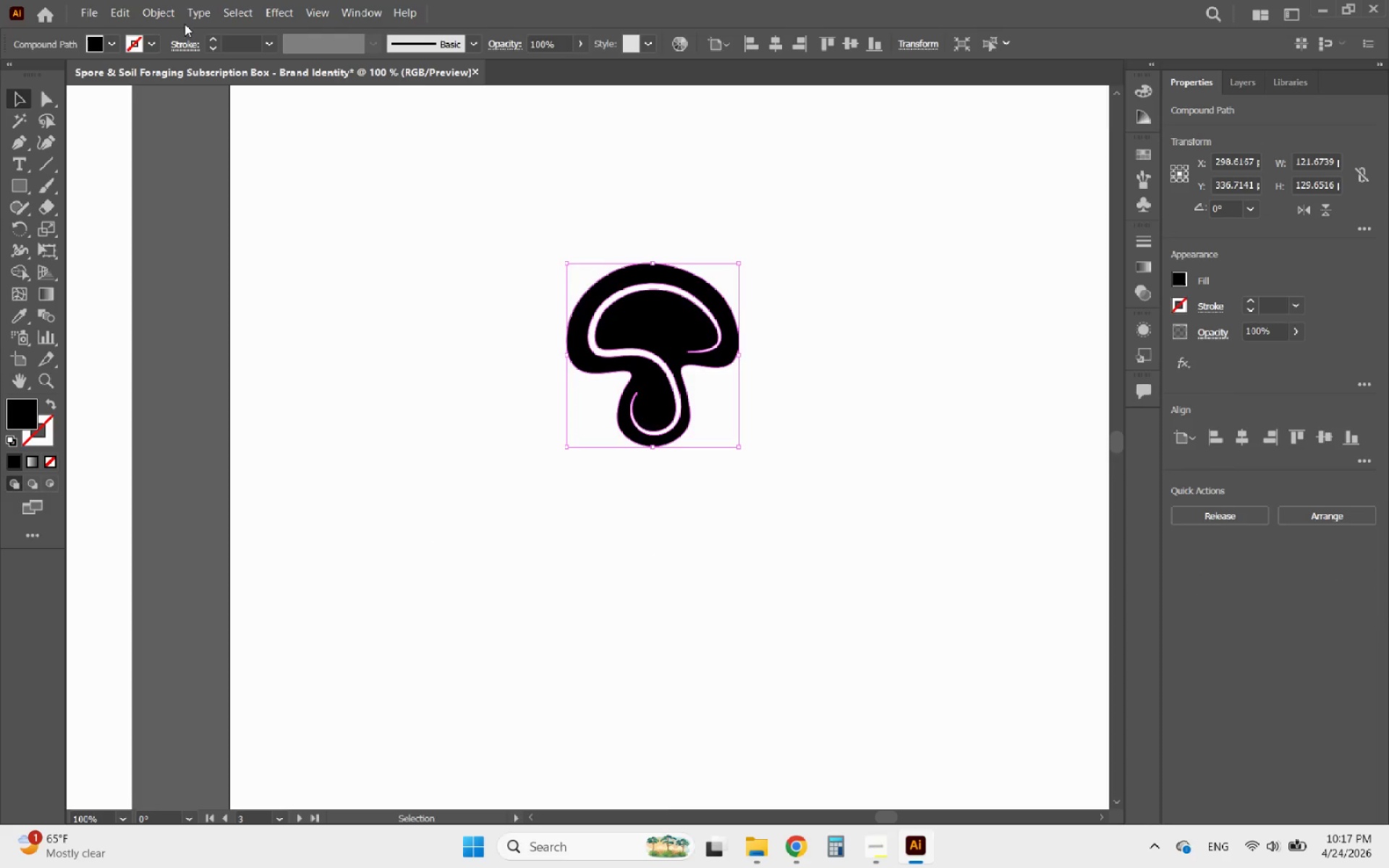 
left_click([146, 31])
 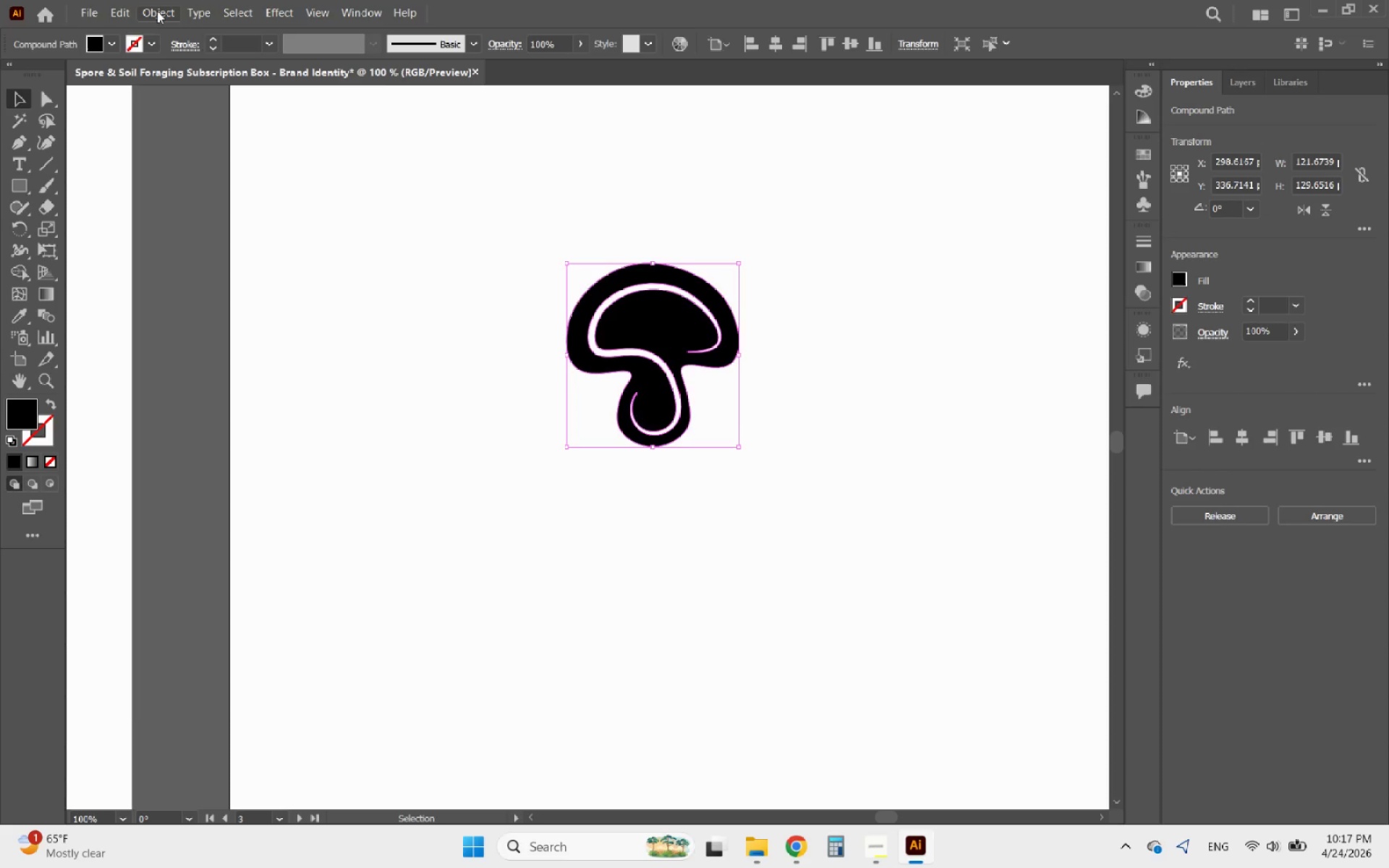 
left_click([158, 10])
 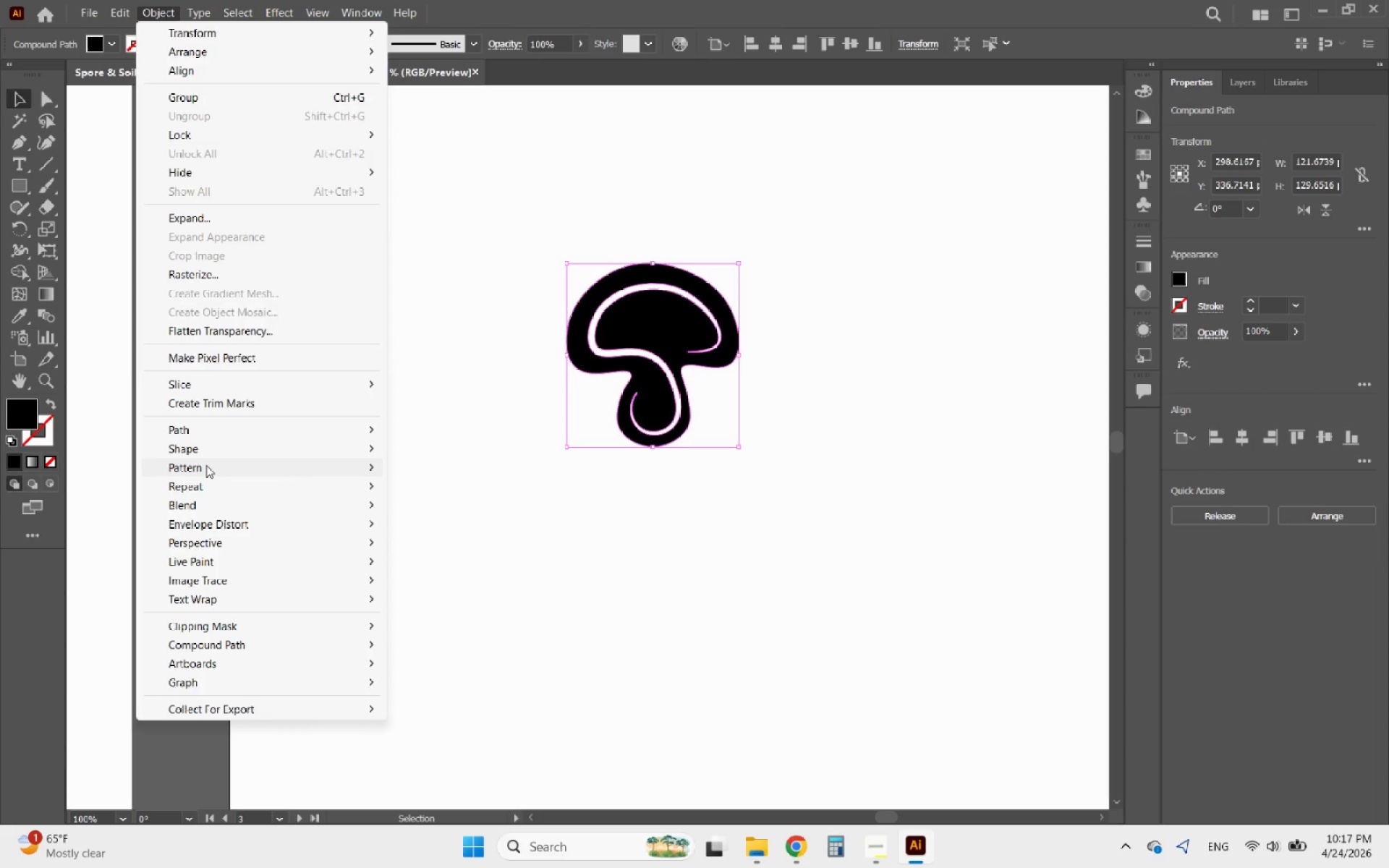 
left_click([195, 480])
 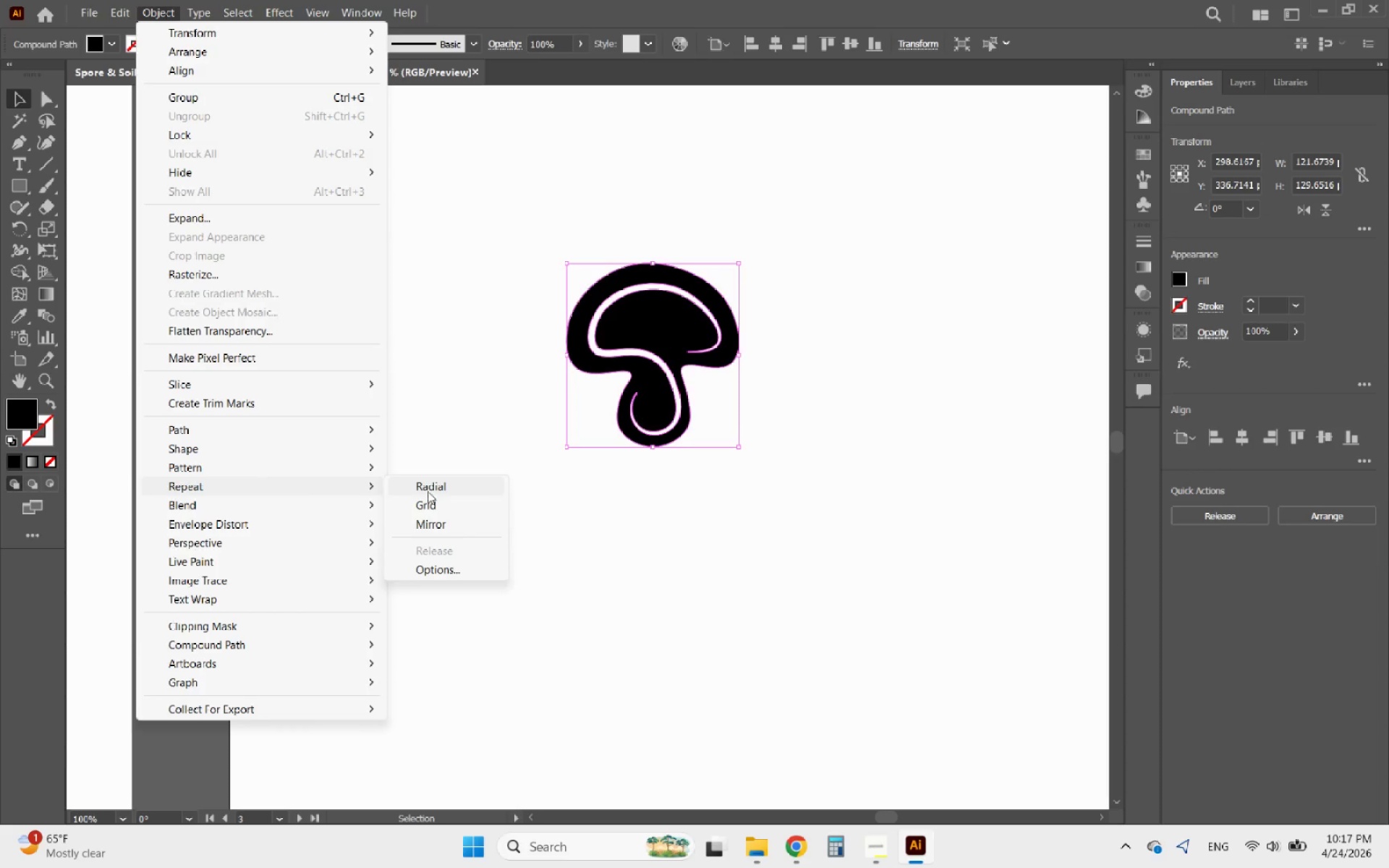 
left_click([433, 488])
 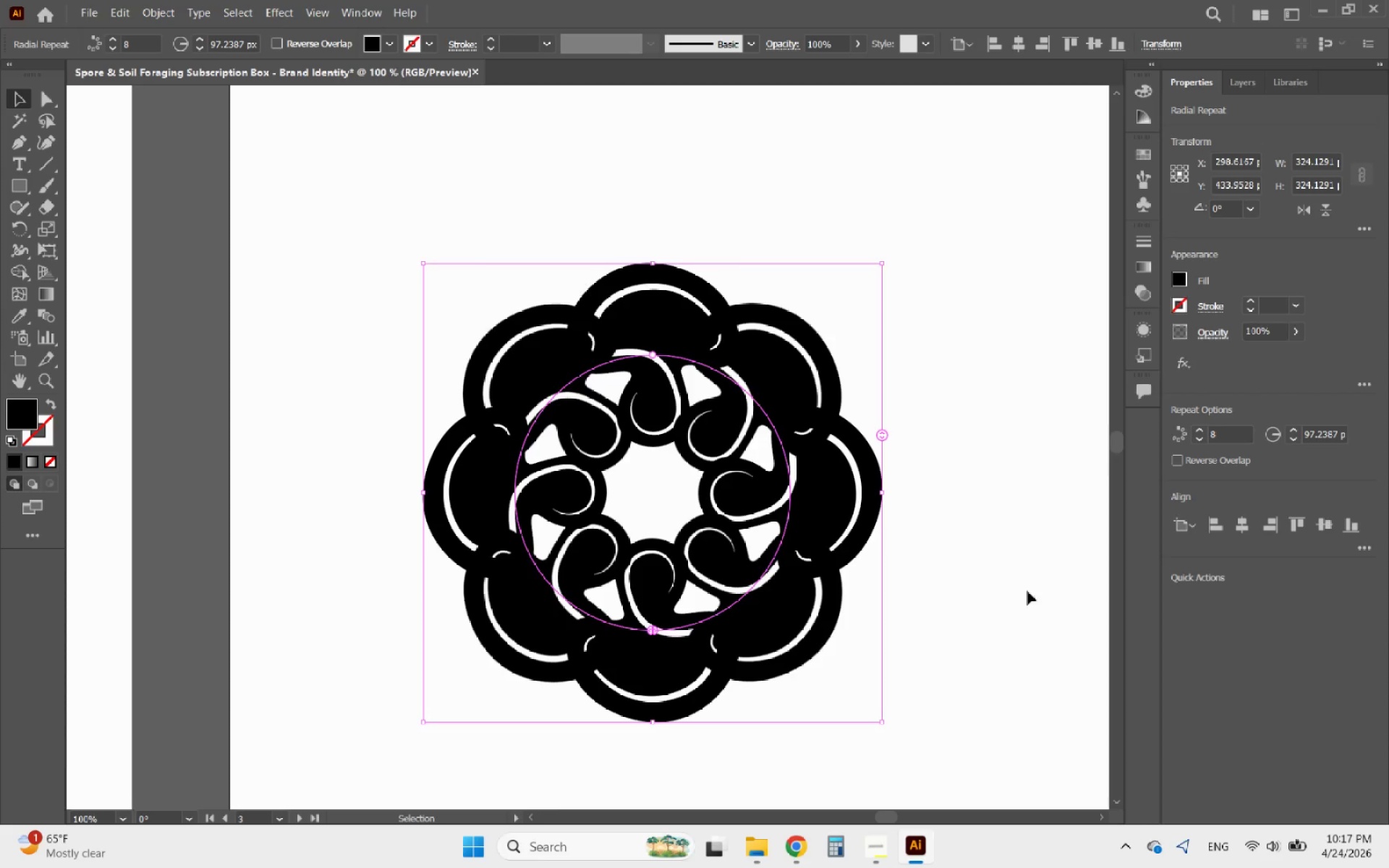 
left_click([971, 598])
 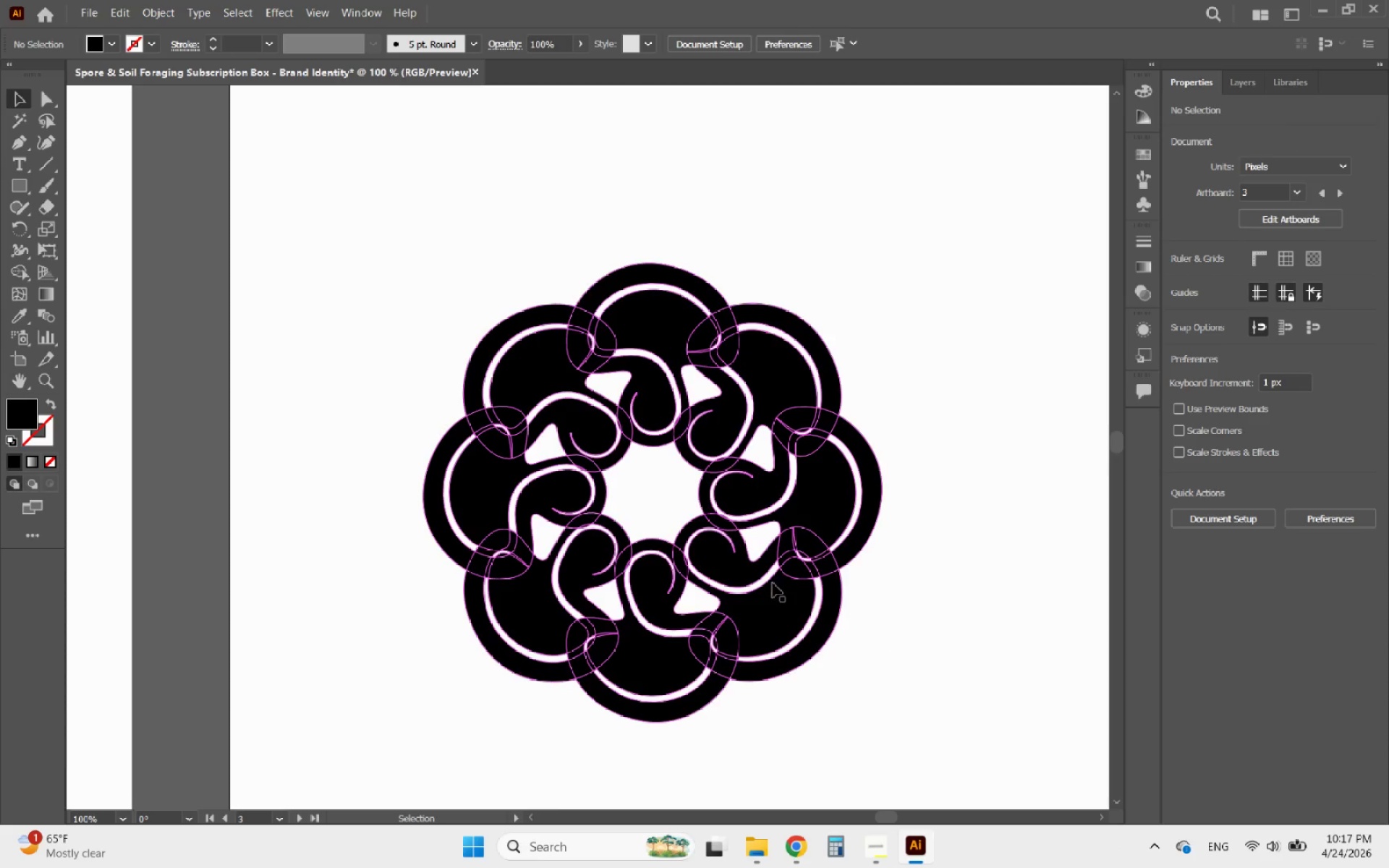 
left_click([762, 574])
 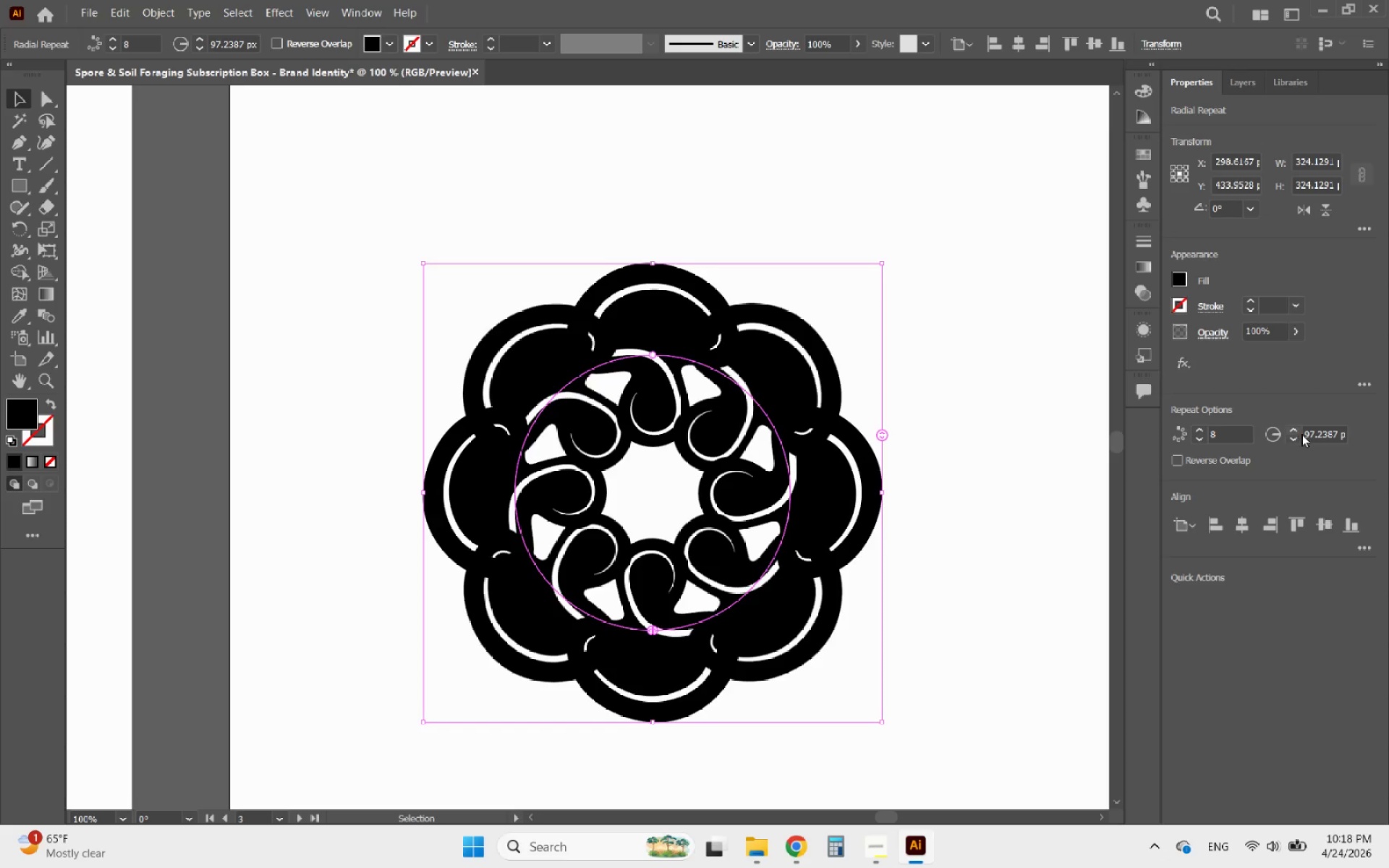 
scroll: coordinate [1306, 434], scroll_direction: up, amount: 14.0
 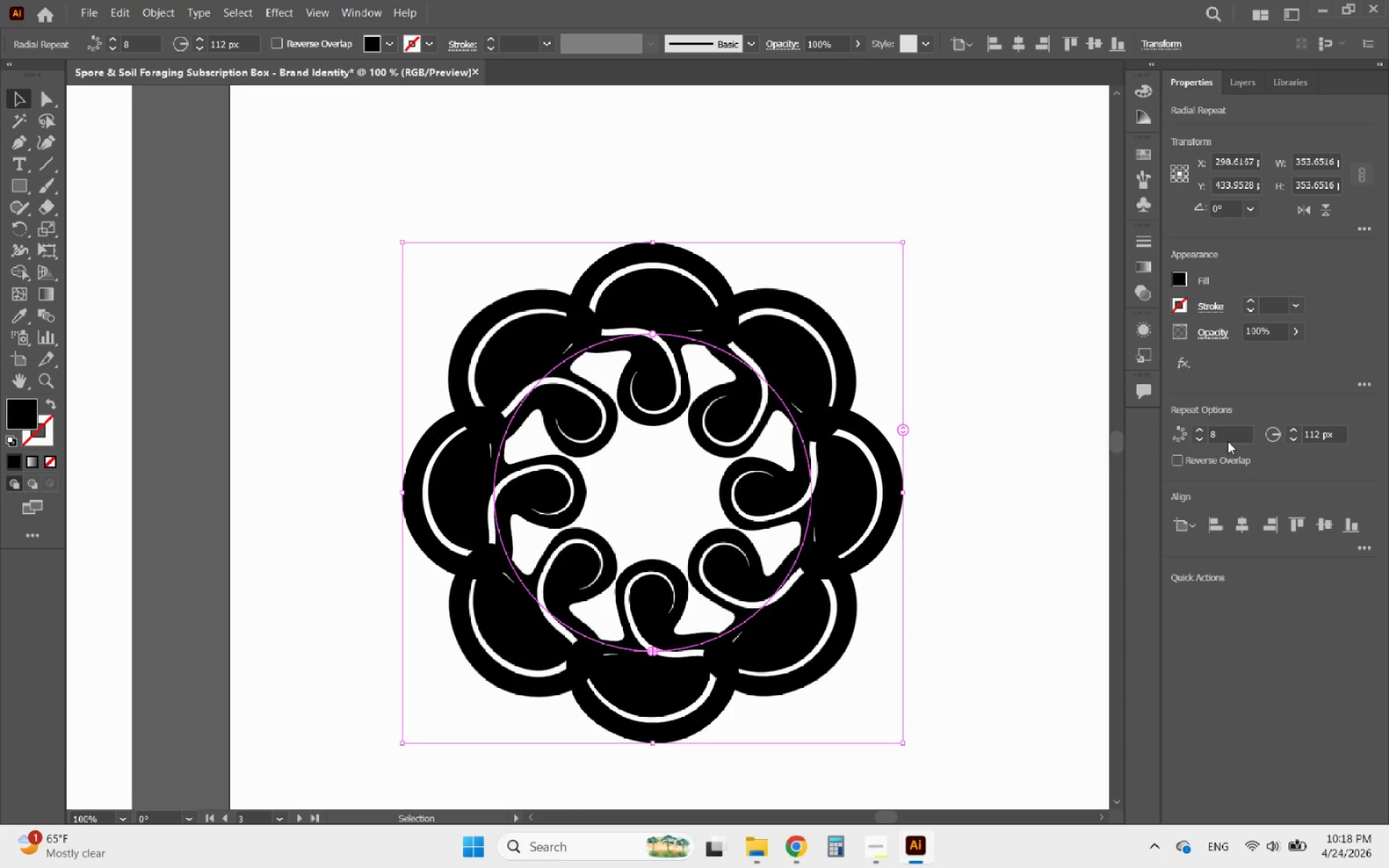 
scroll: coordinate [1221, 437], scroll_direction: down, amount: 5.0
 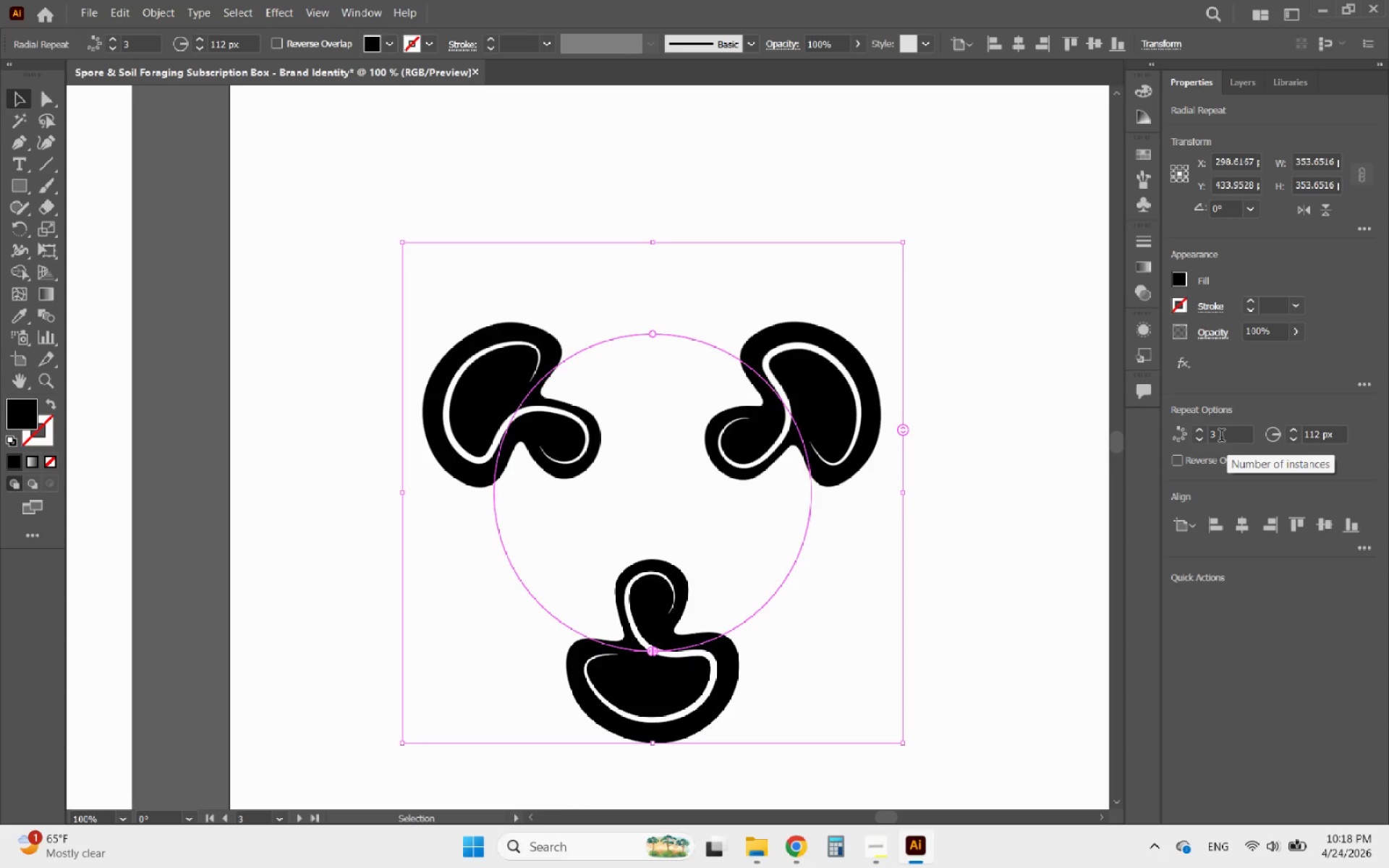 
scroll: coordinate [1221, 437], scroll_direction: up, amount: 2.0
 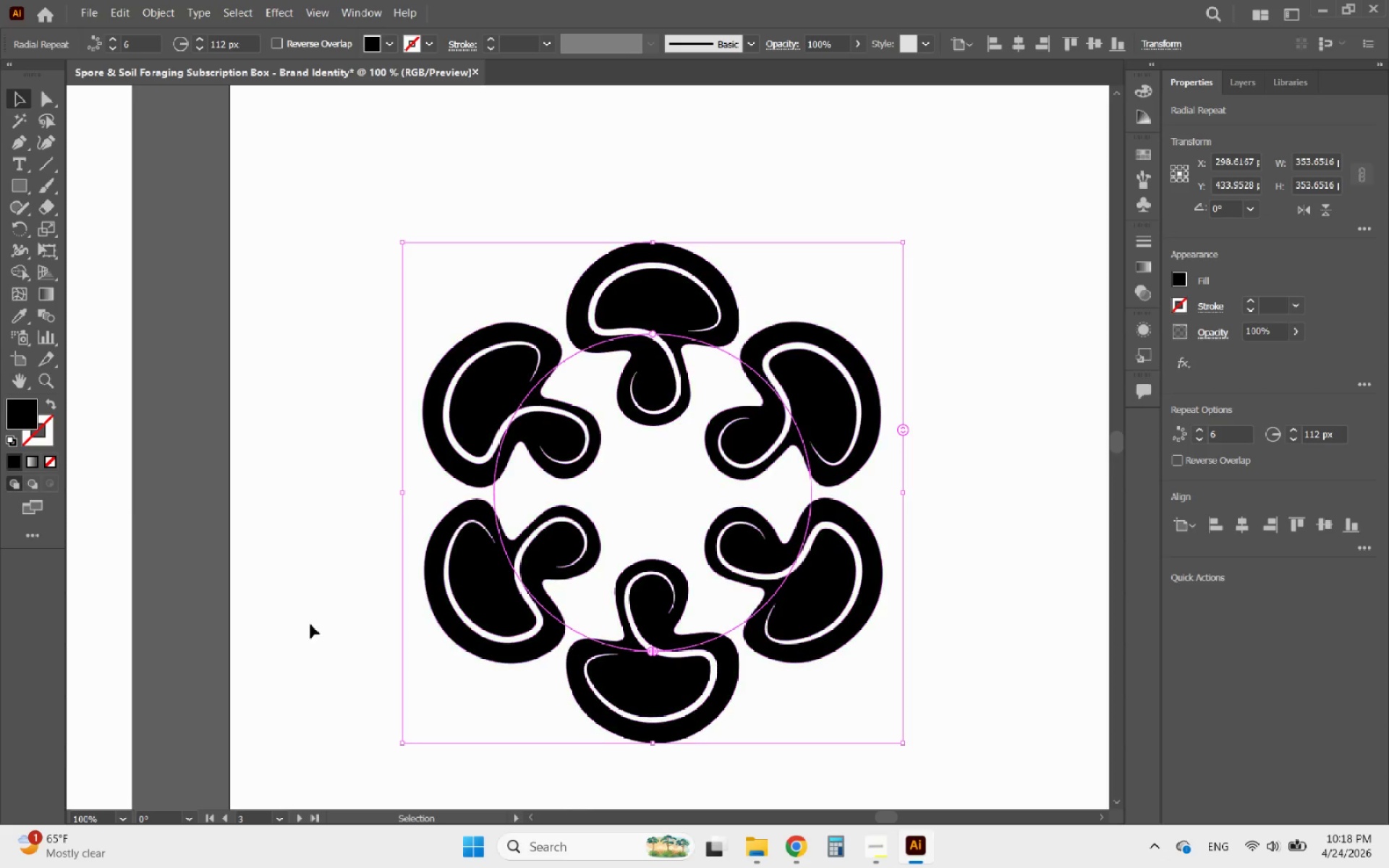 
left_click([17, 103])
 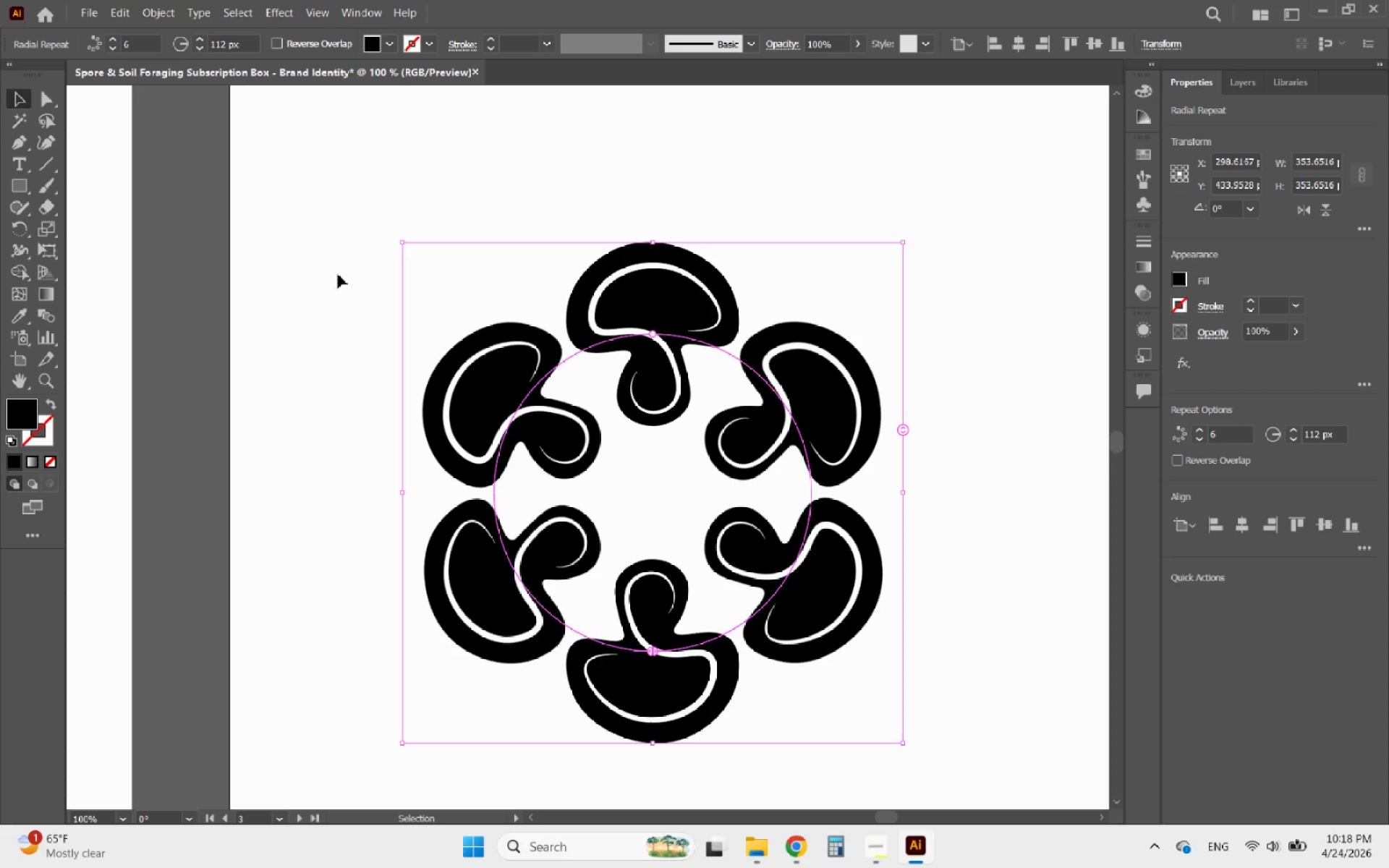 
left_click([338, 280])
 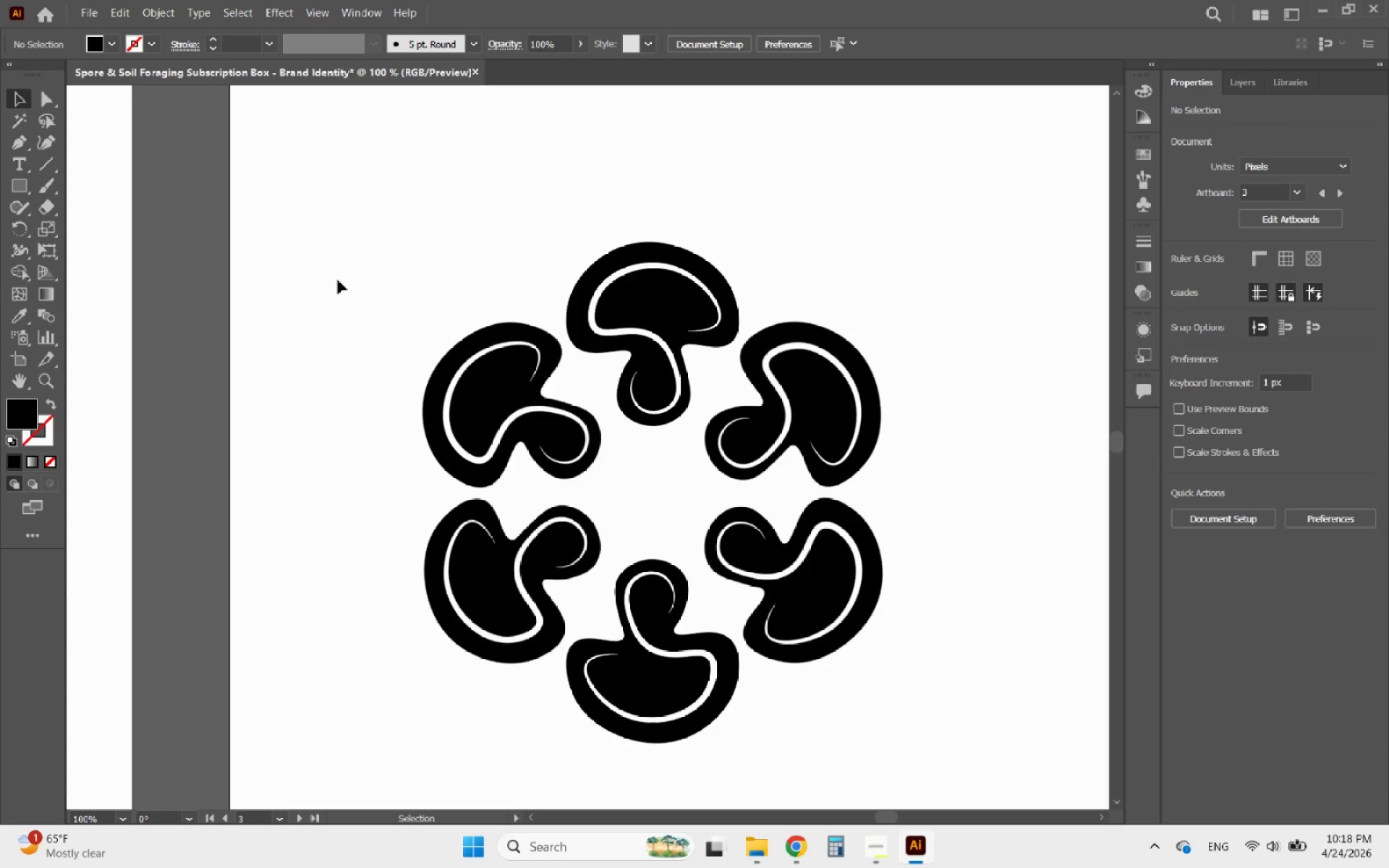 
hold_key(key=AltLeft, duration=1.97)
scroll: coordinate [362, 401], scroll_direction: down, amount: 3.0
 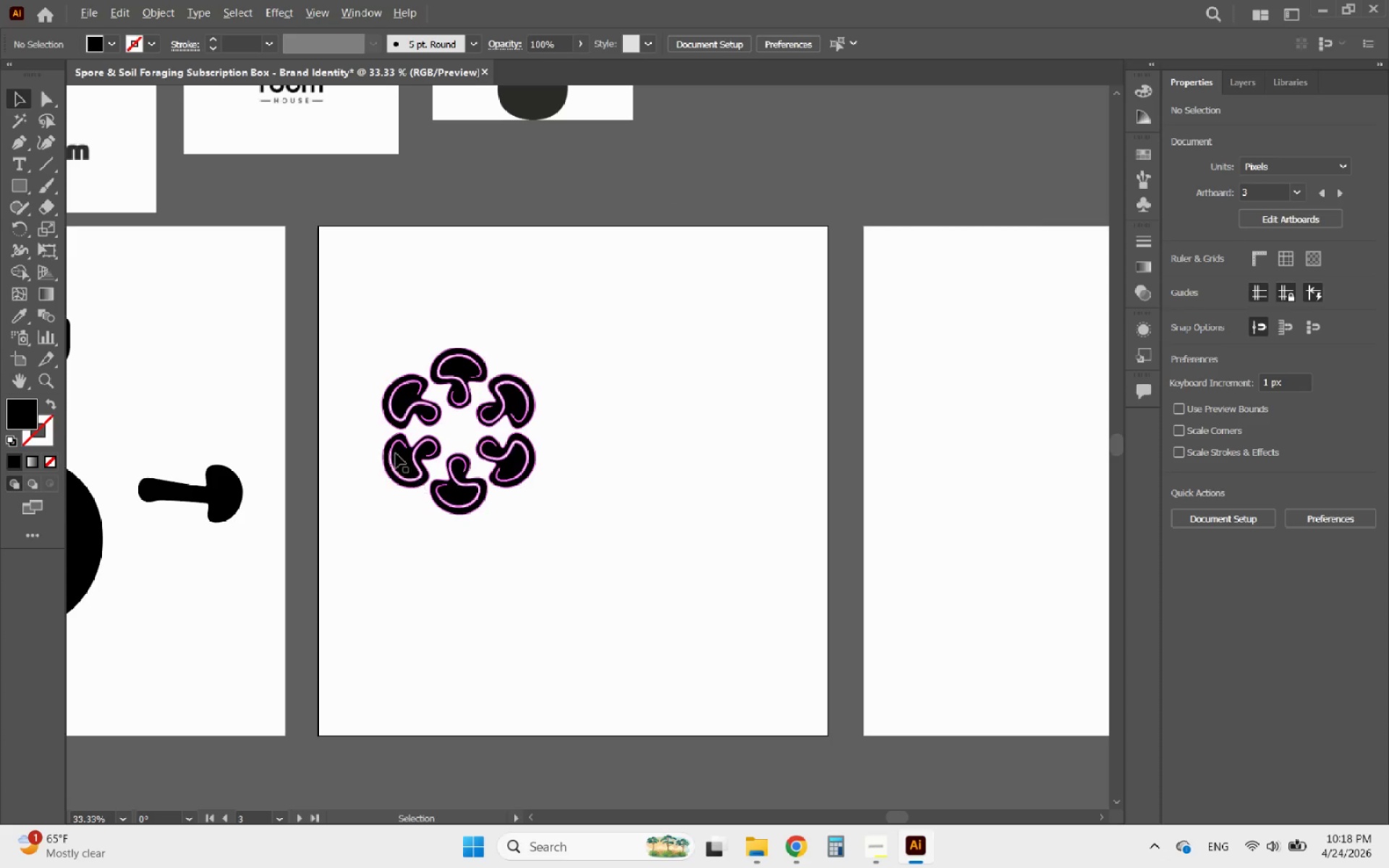 
scroll: coordinate [354, 380], scroll_direction: up, amount: 3.0
 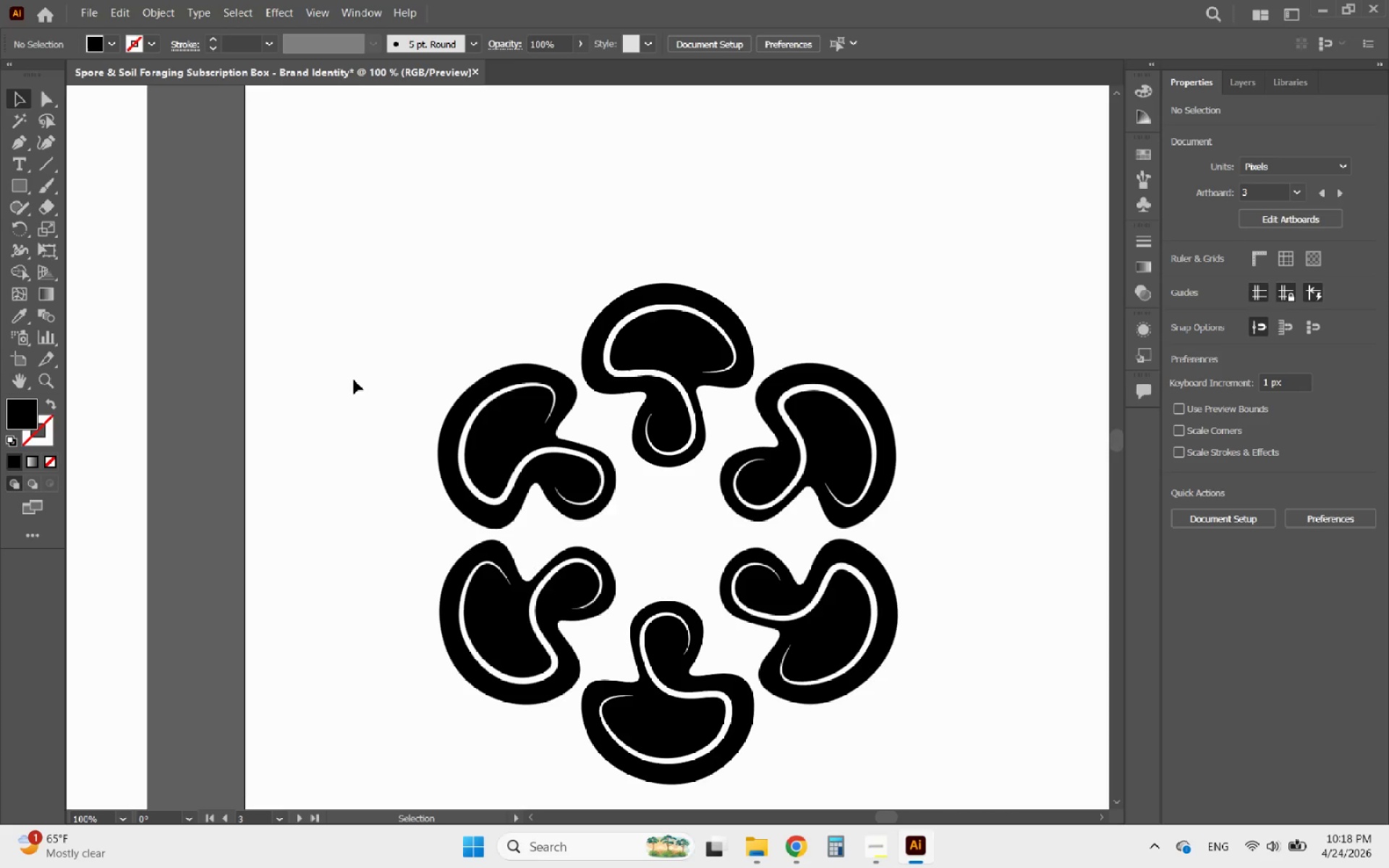 
hold_key(key=AltLeft, duration=0.33)
 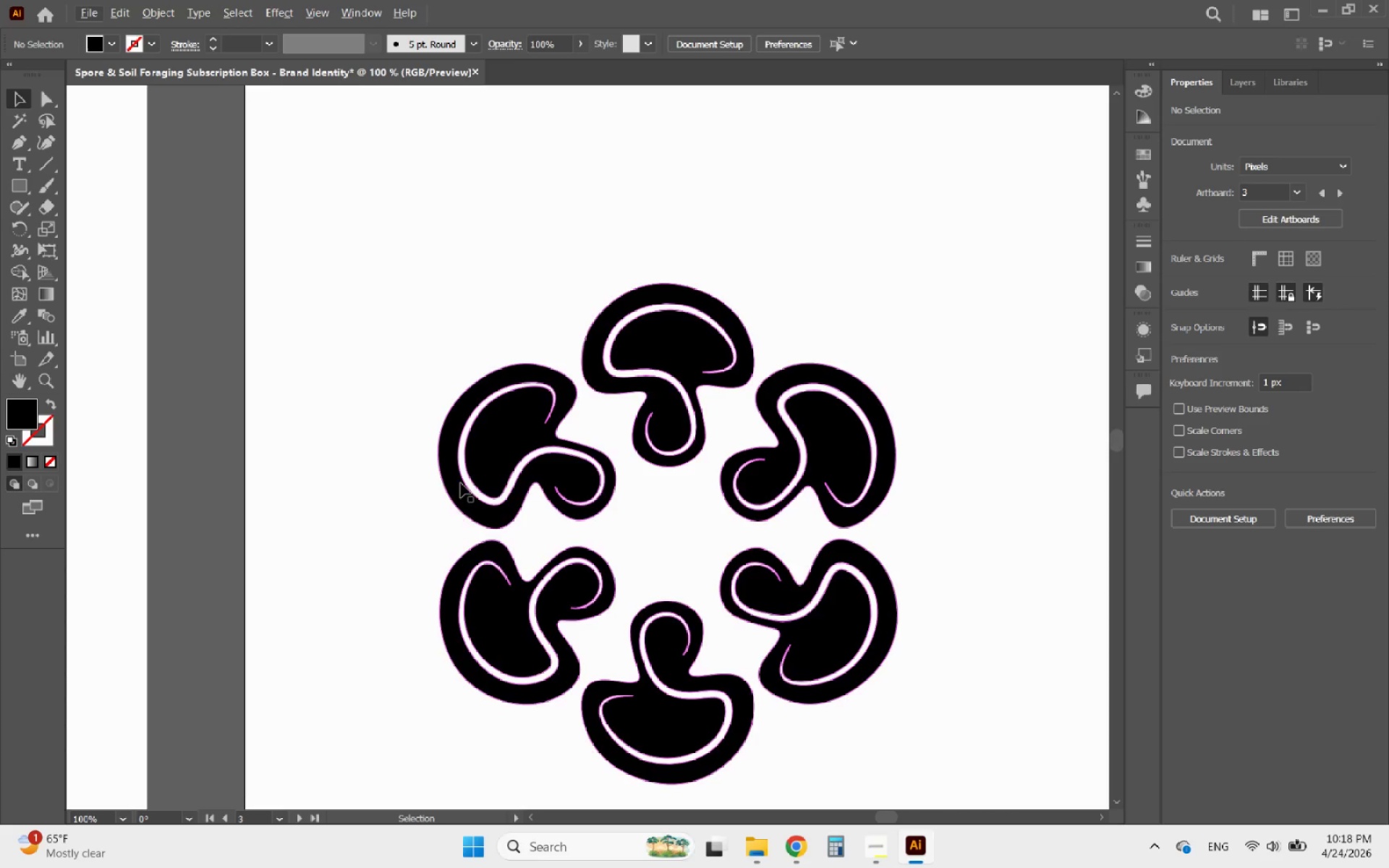 
left_click([511, 487])
 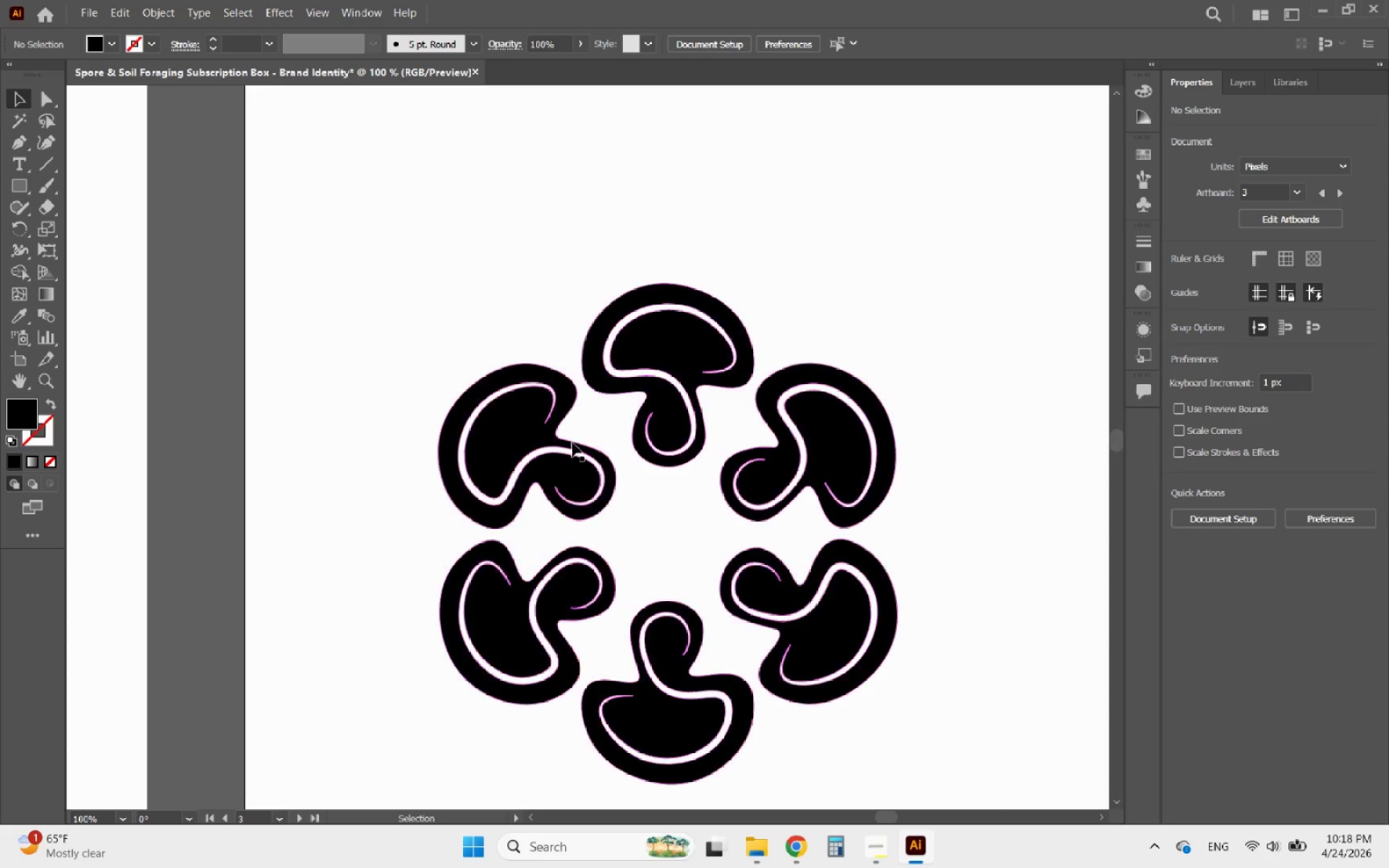 
left_click([572, 443])
 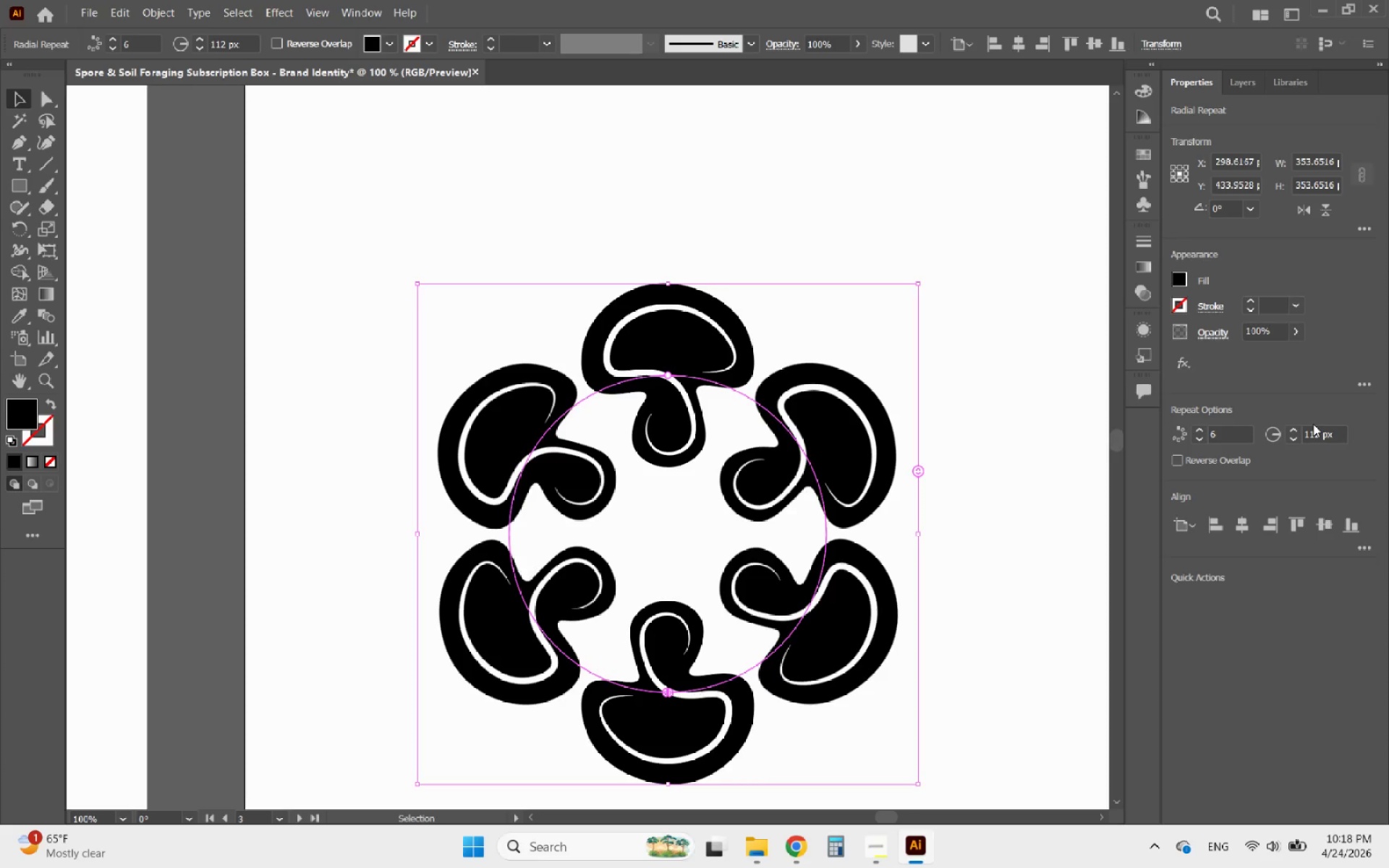 
scroll: coordinate [1309, 434], scroll_direction: down, amount: 27.0
 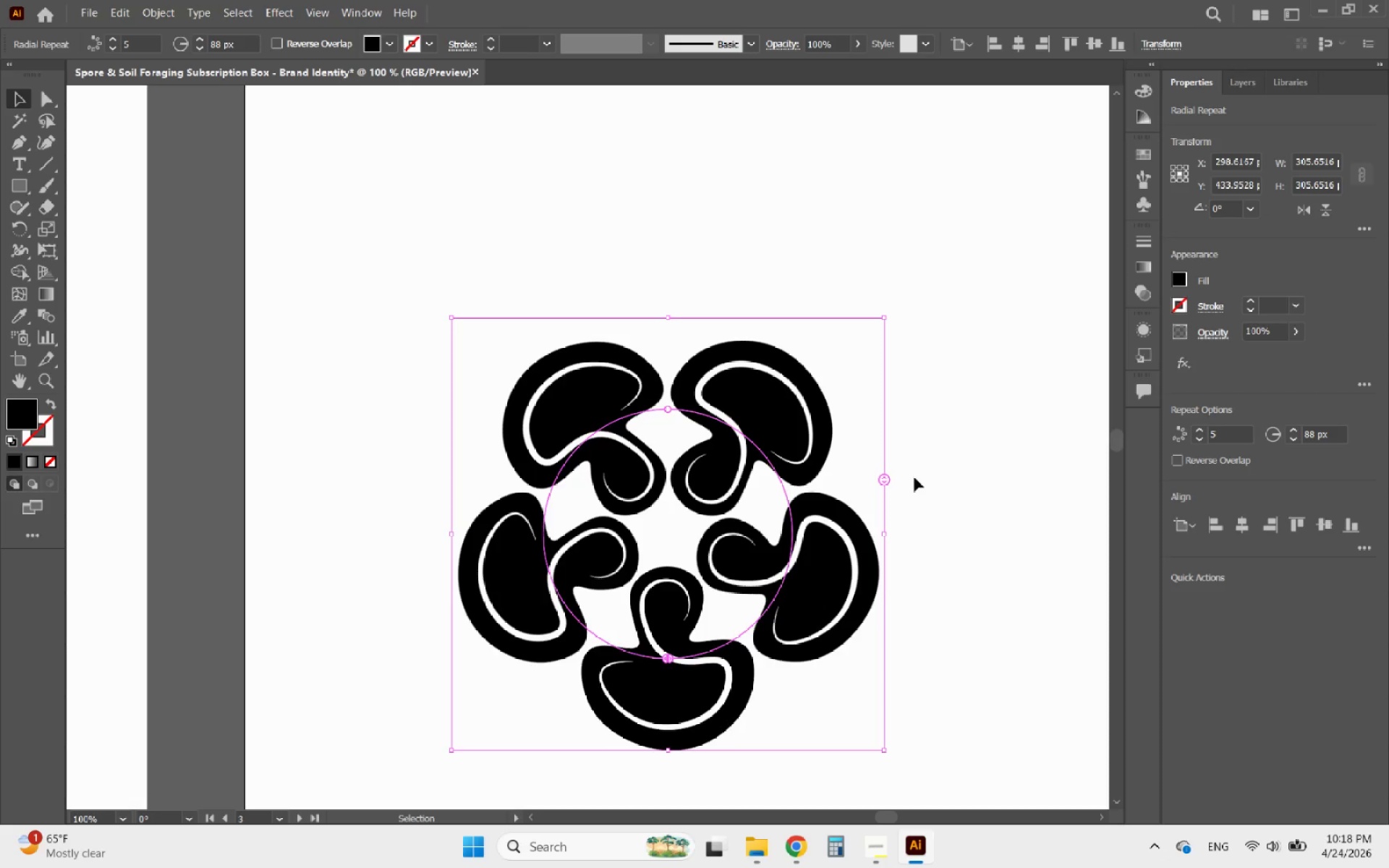 
wait(7.51)
 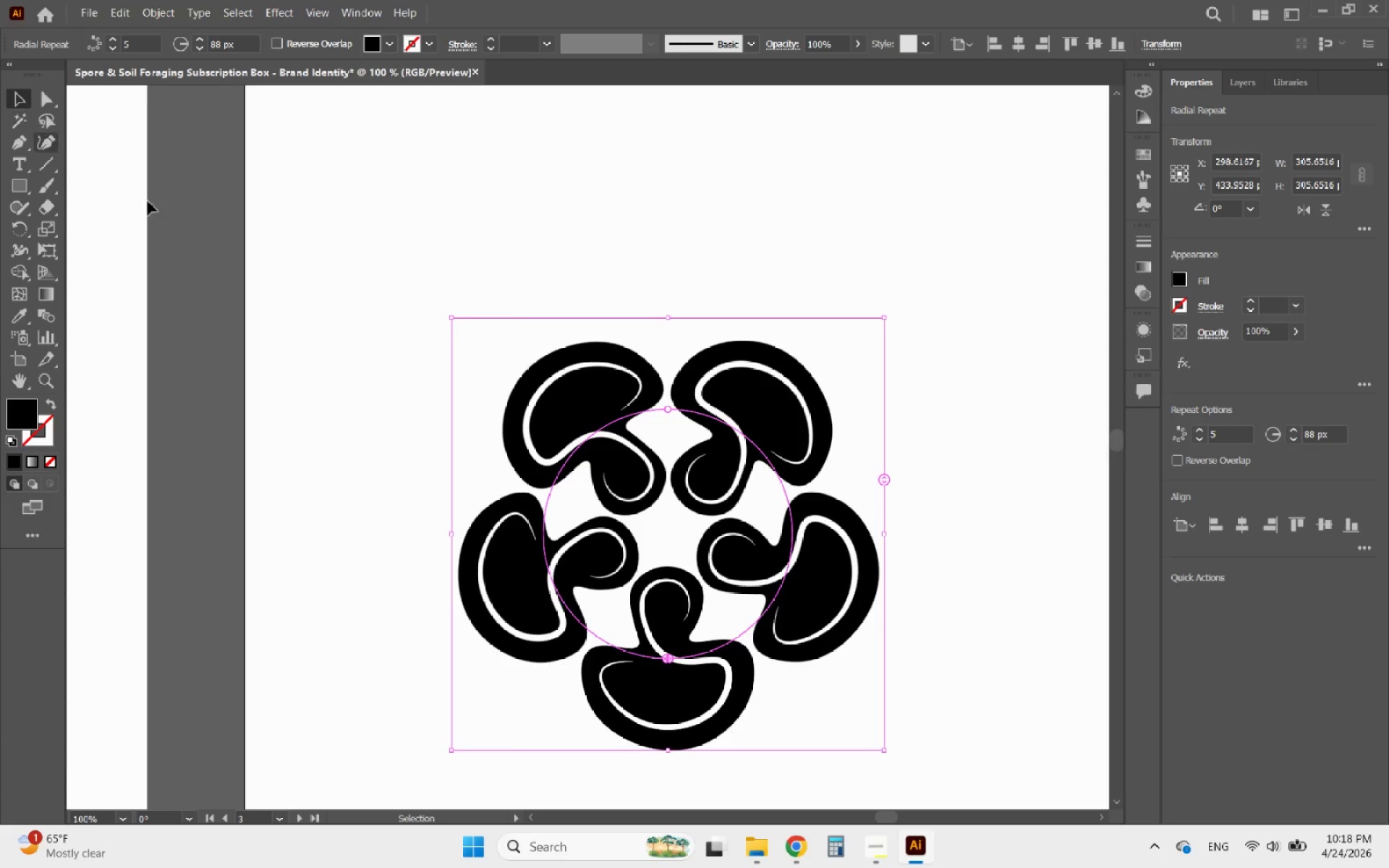 
key(Control+Z)
 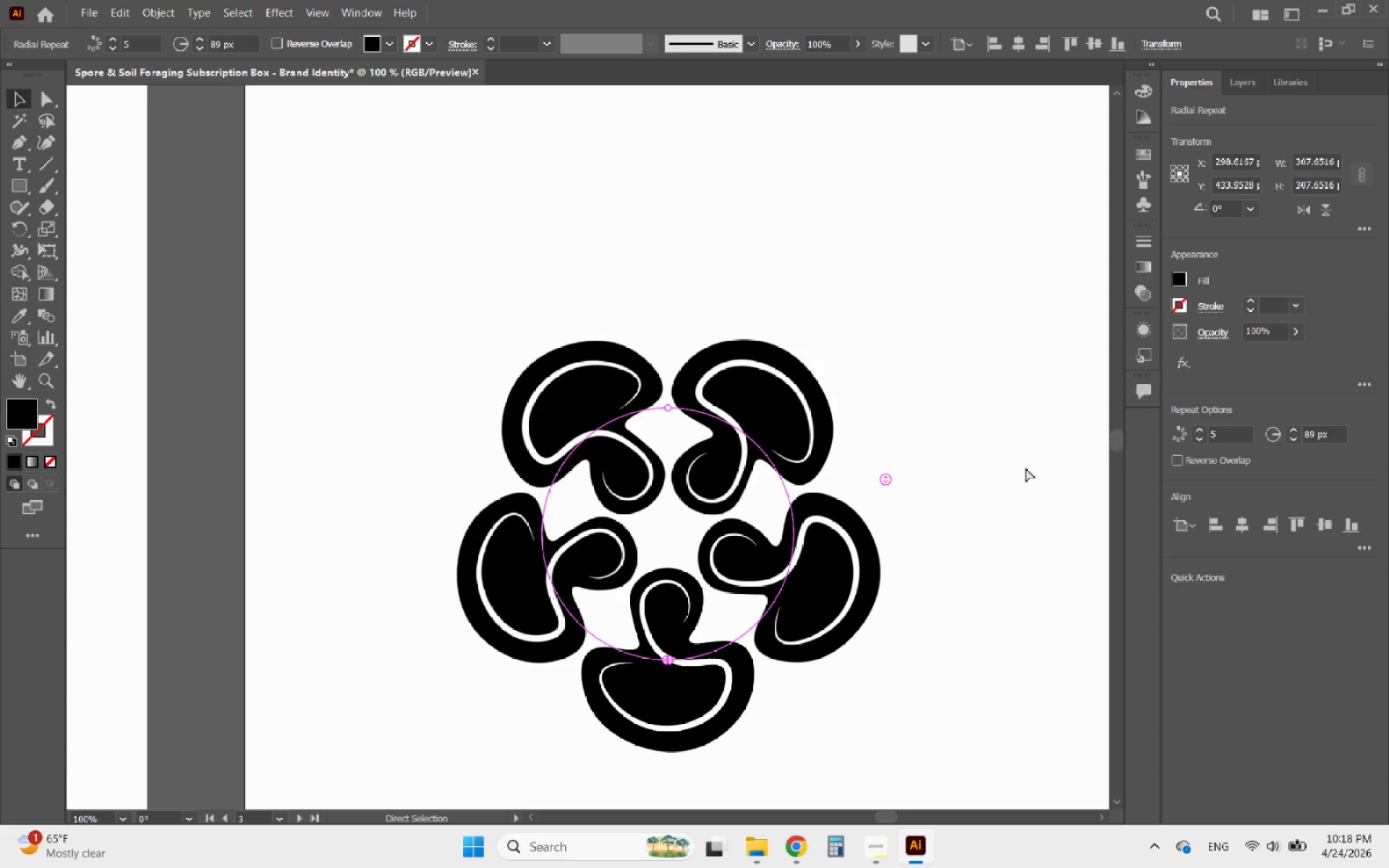 
key(Control+Z)
 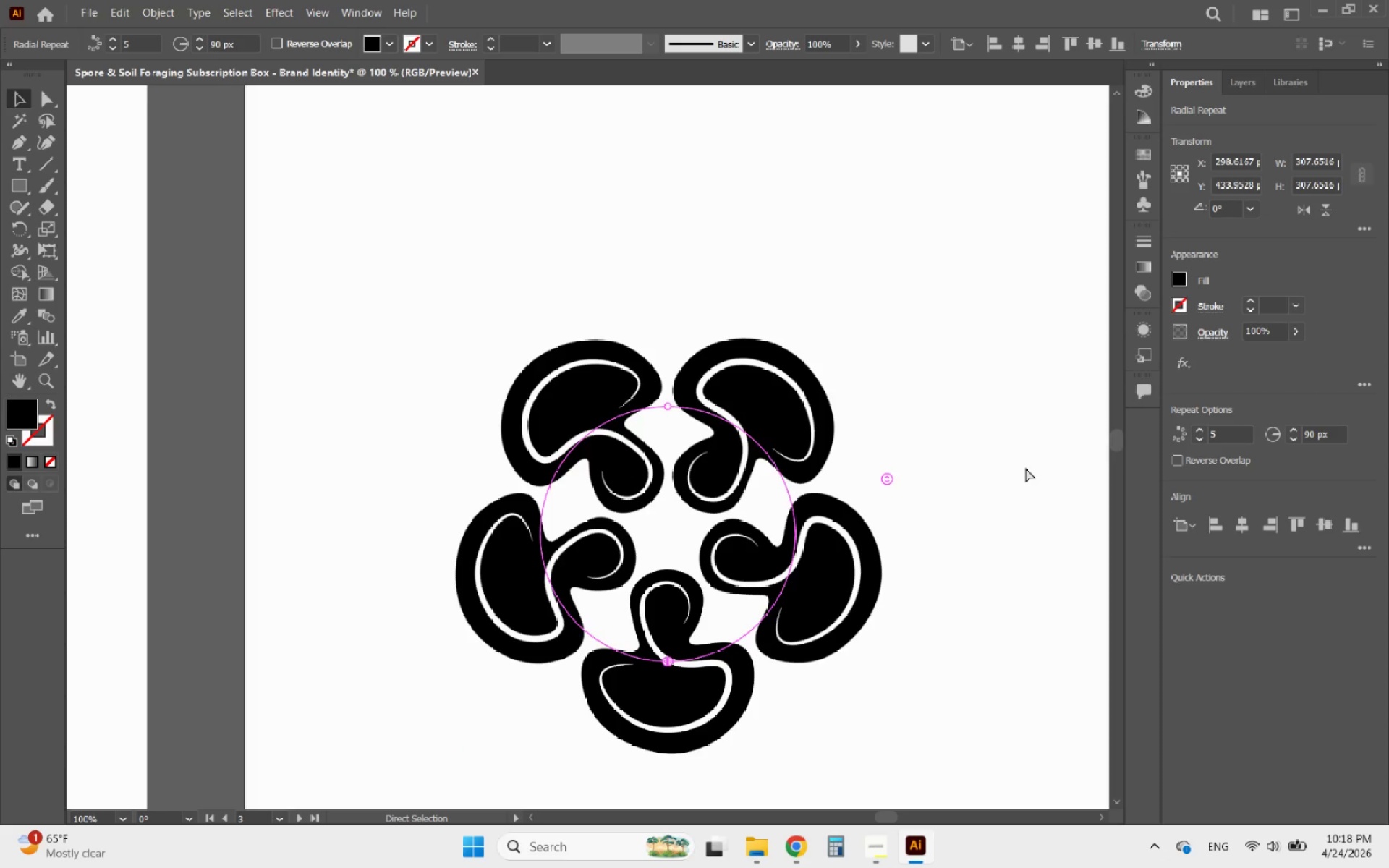 
hold_key(key=Z, duration=1.2)
 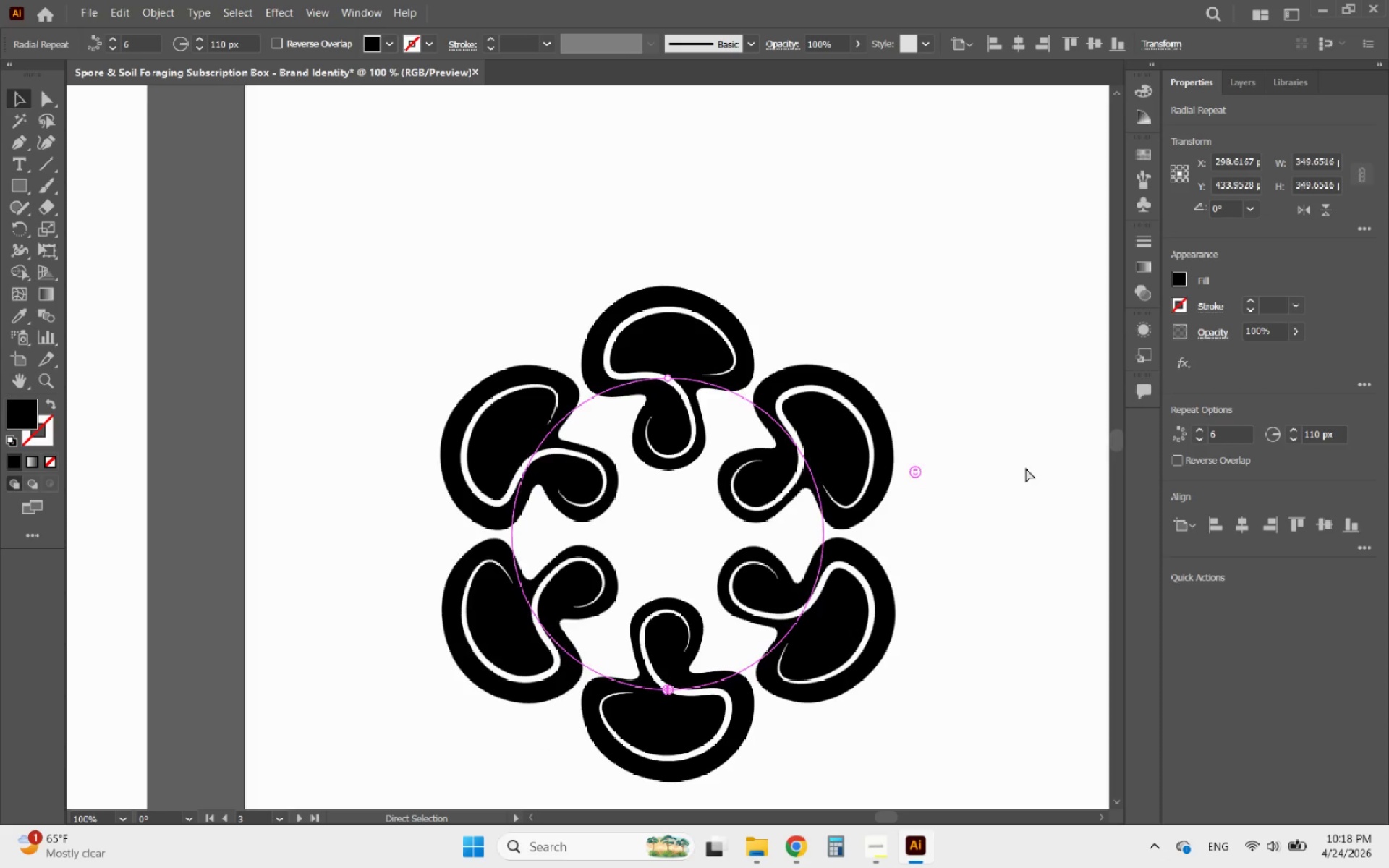 
hold_key(key=Z, duration=1.27)
 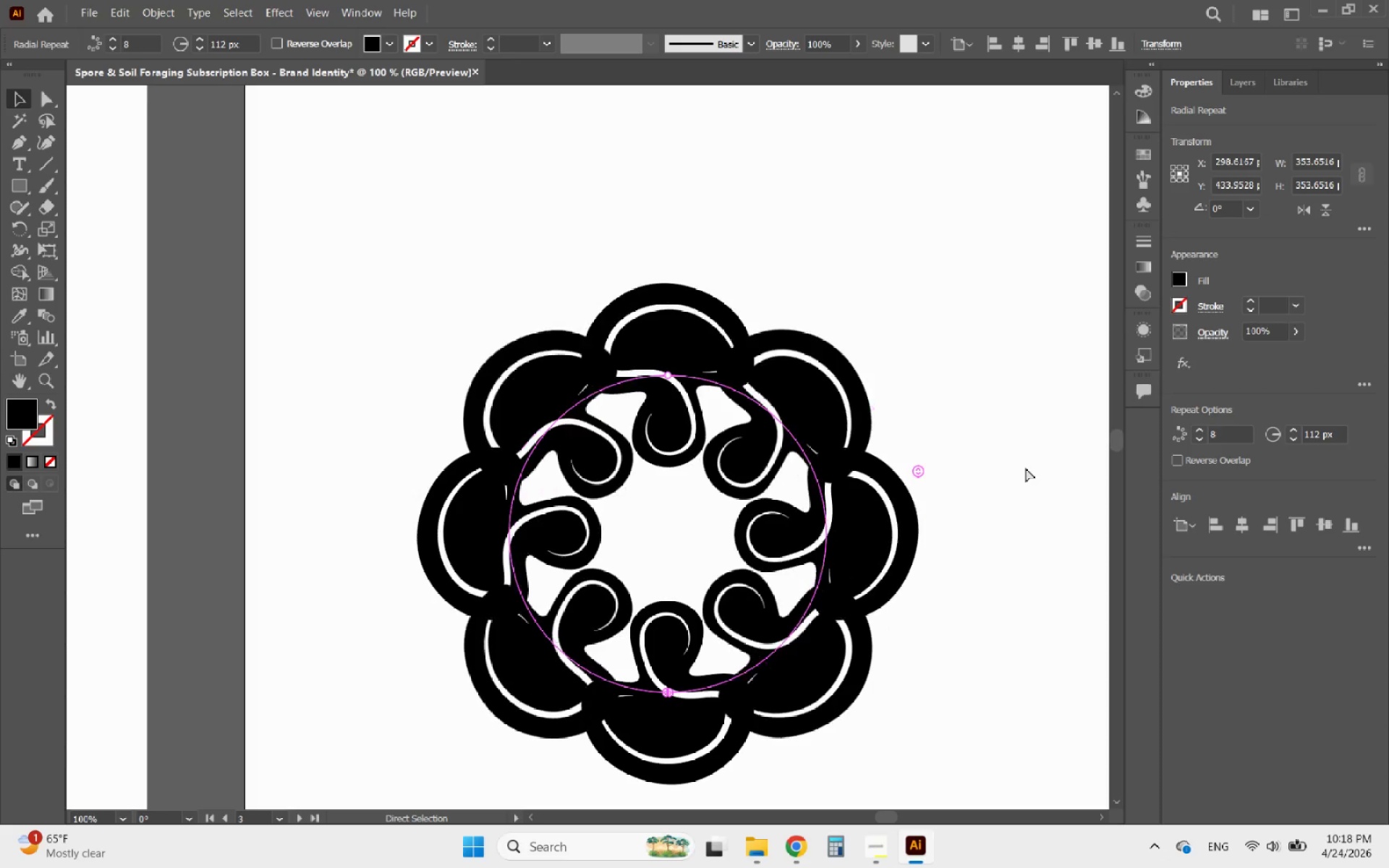 
hold_key(key=Z, duration=0.62)
 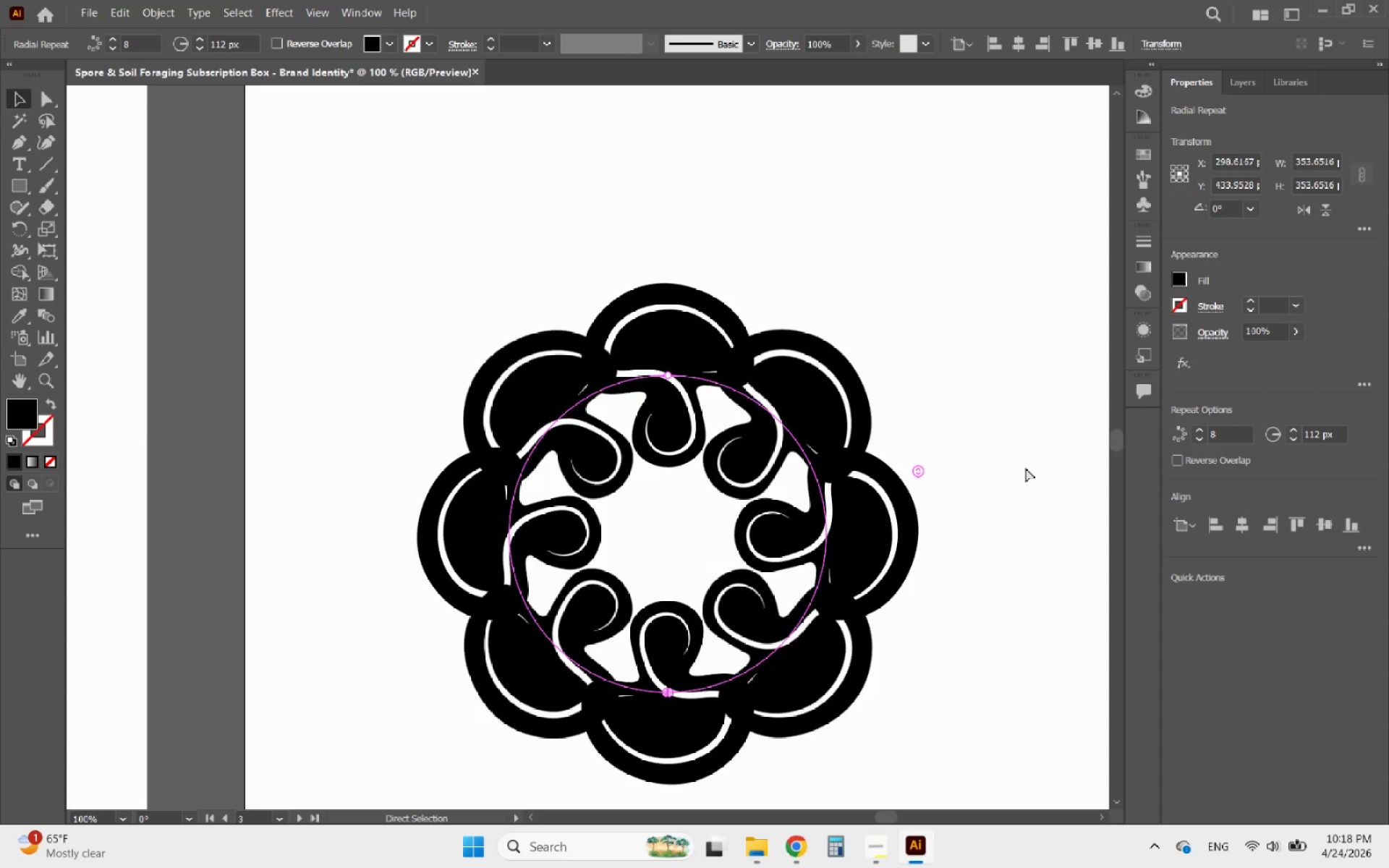 
key(Control+Z)
 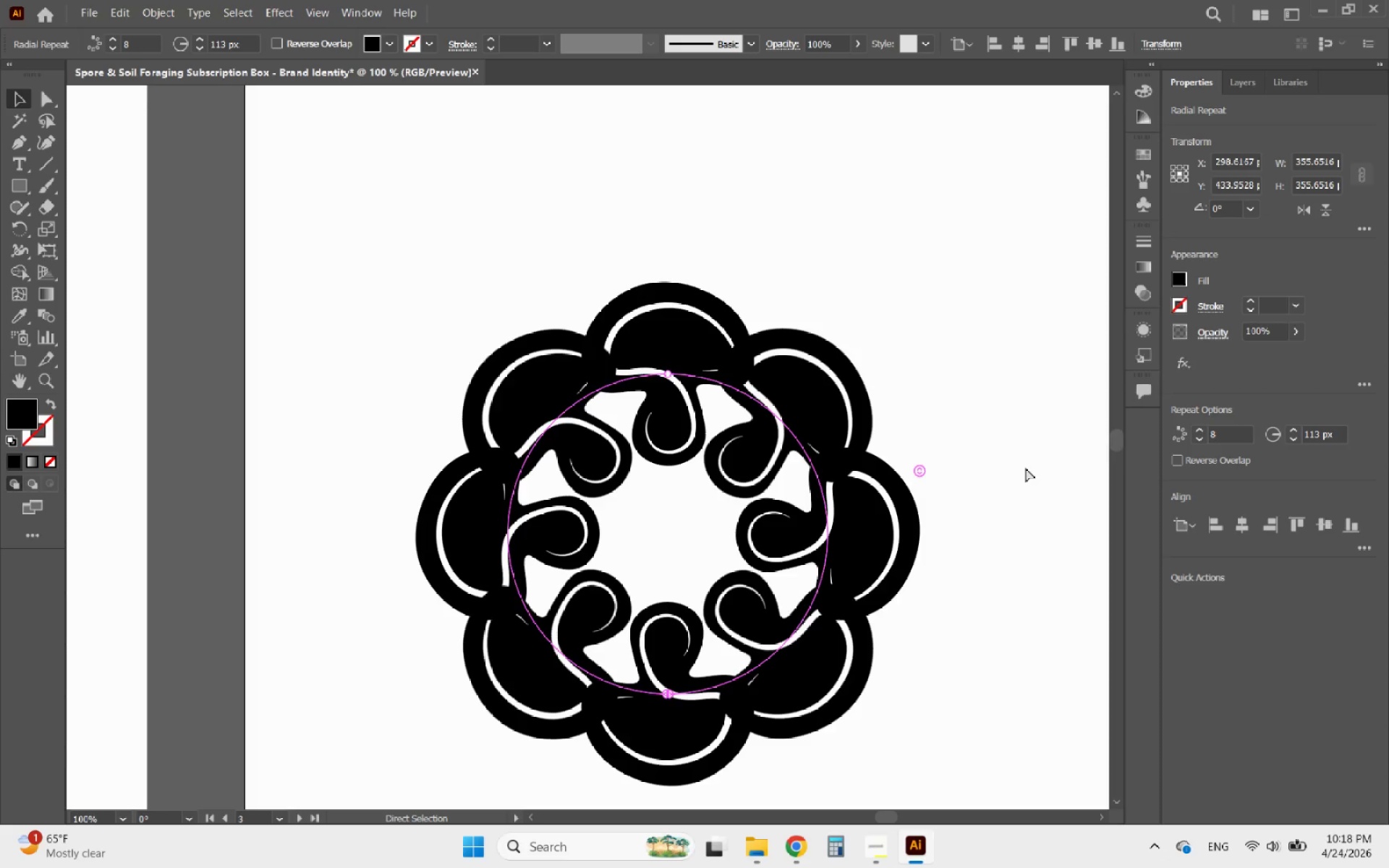 
key(Control+Z)
 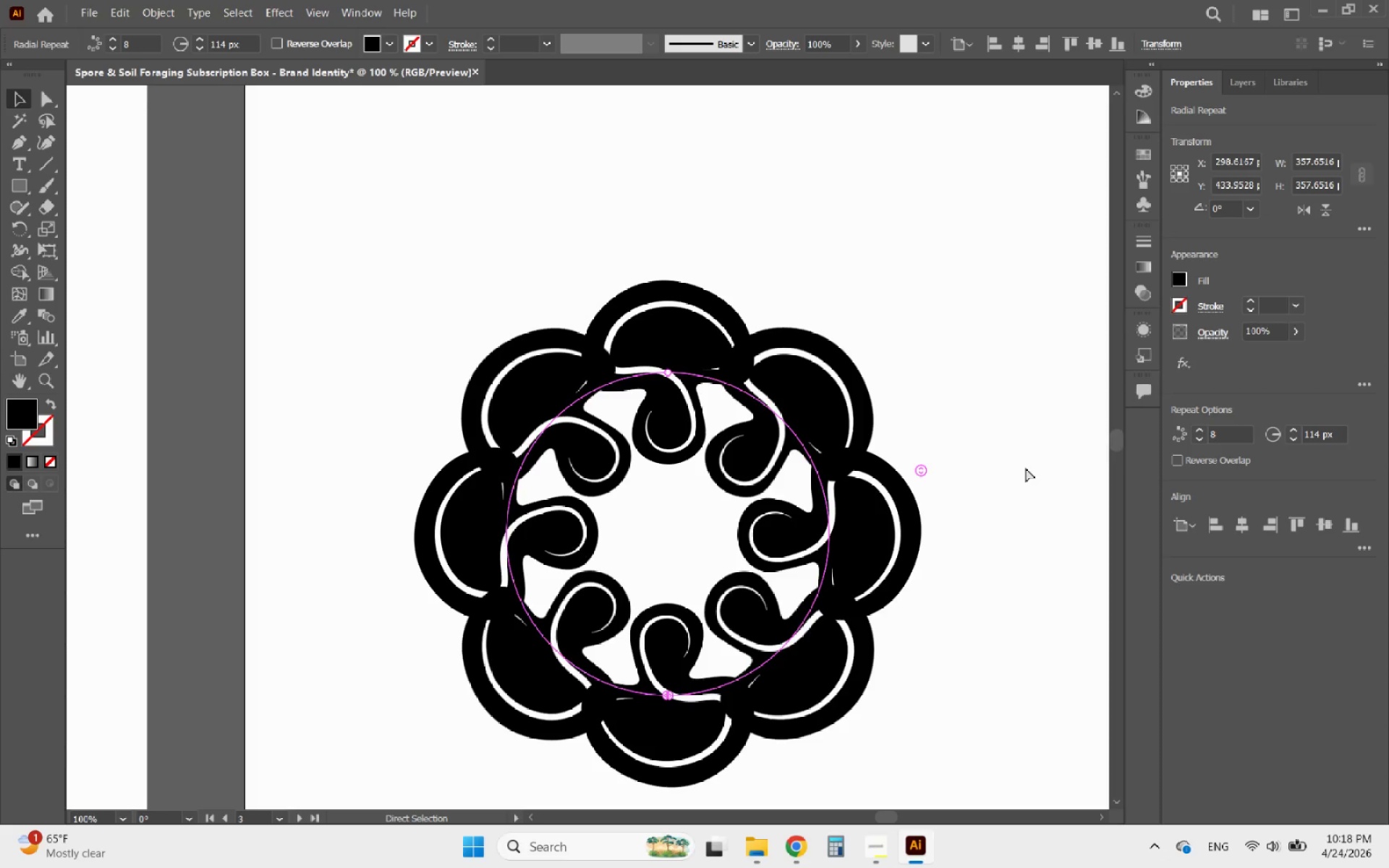 
key(Control+Z)
 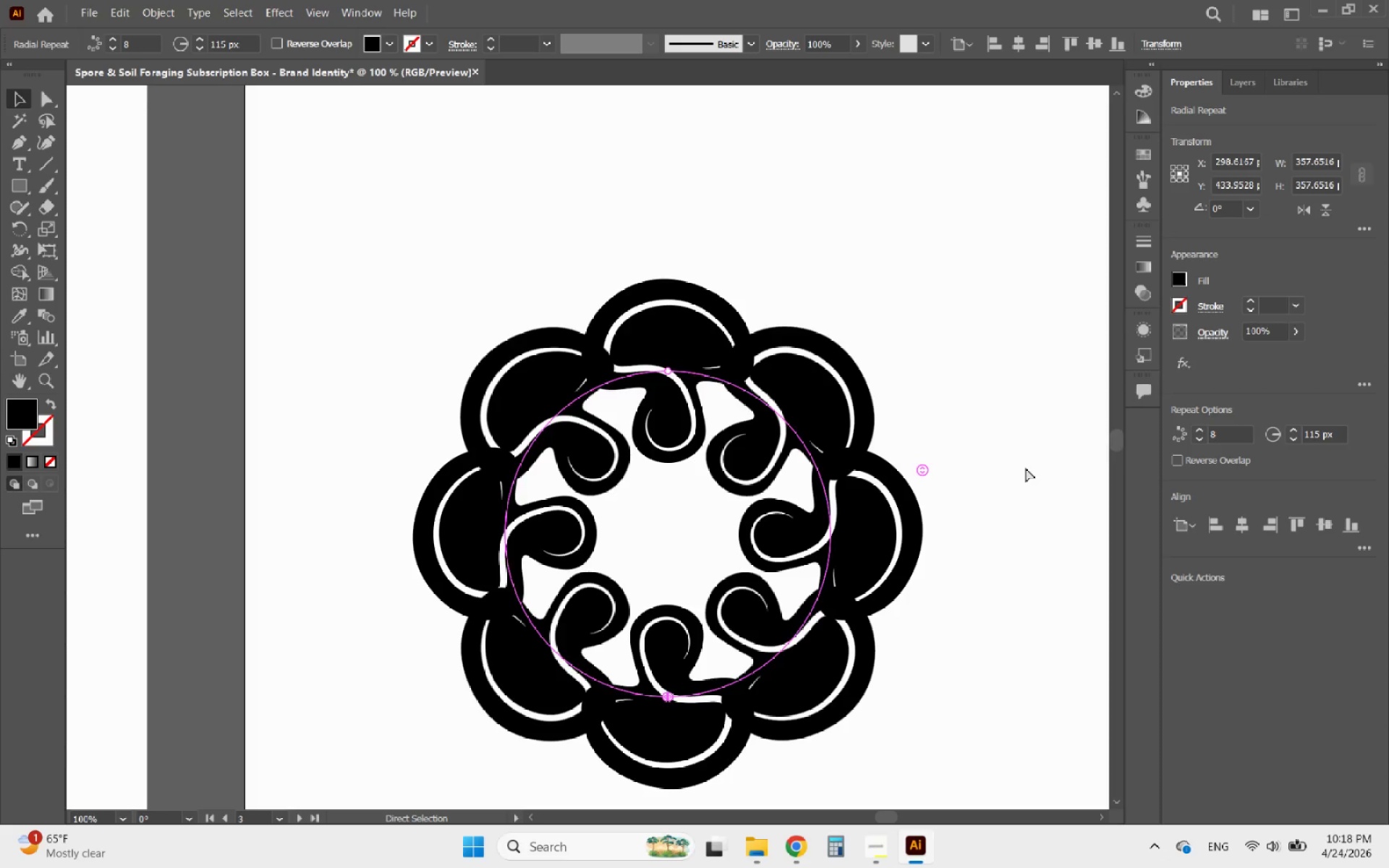 
hold_key(key=Z, duration=0.58)
 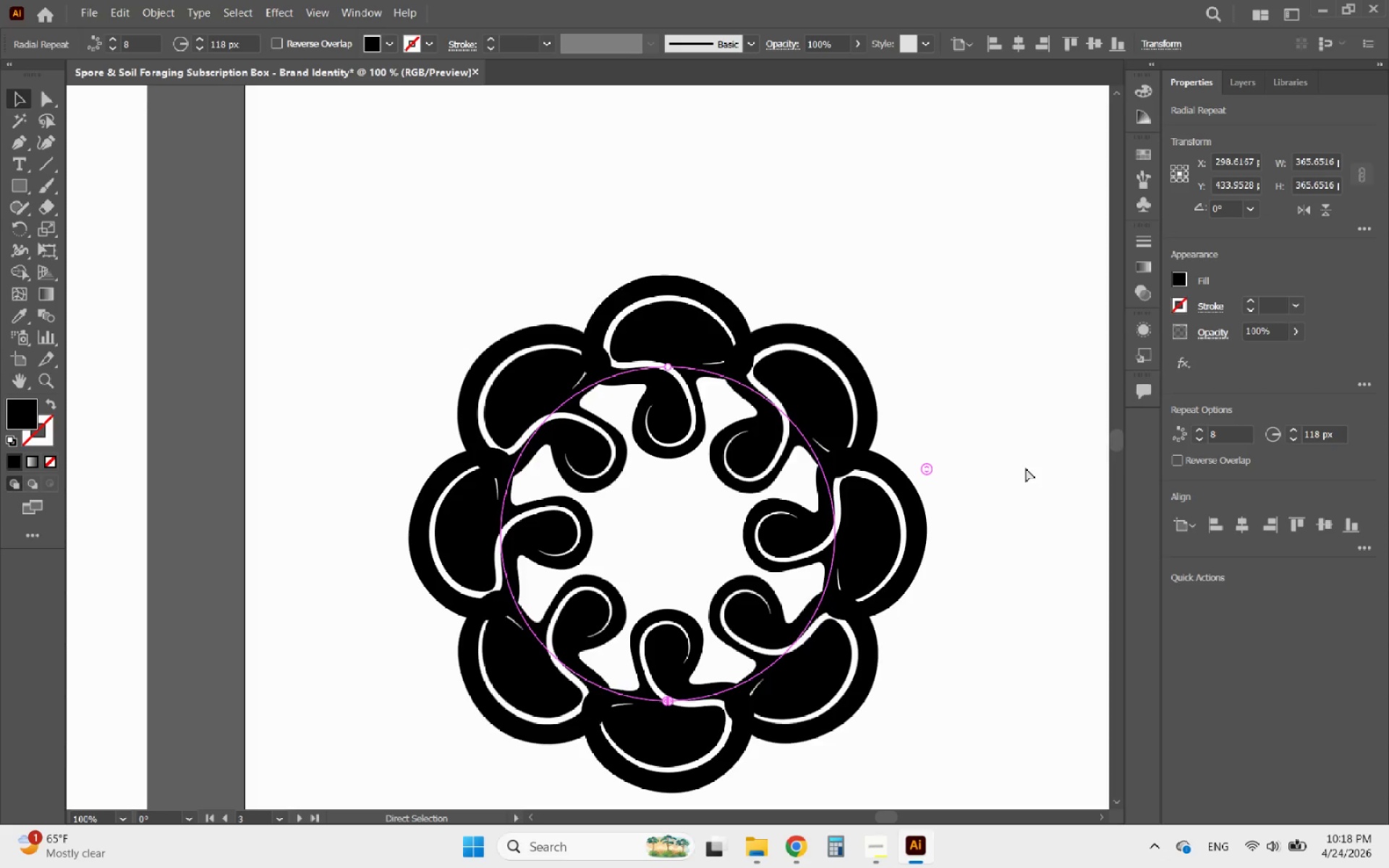 
key(Control+Z)
 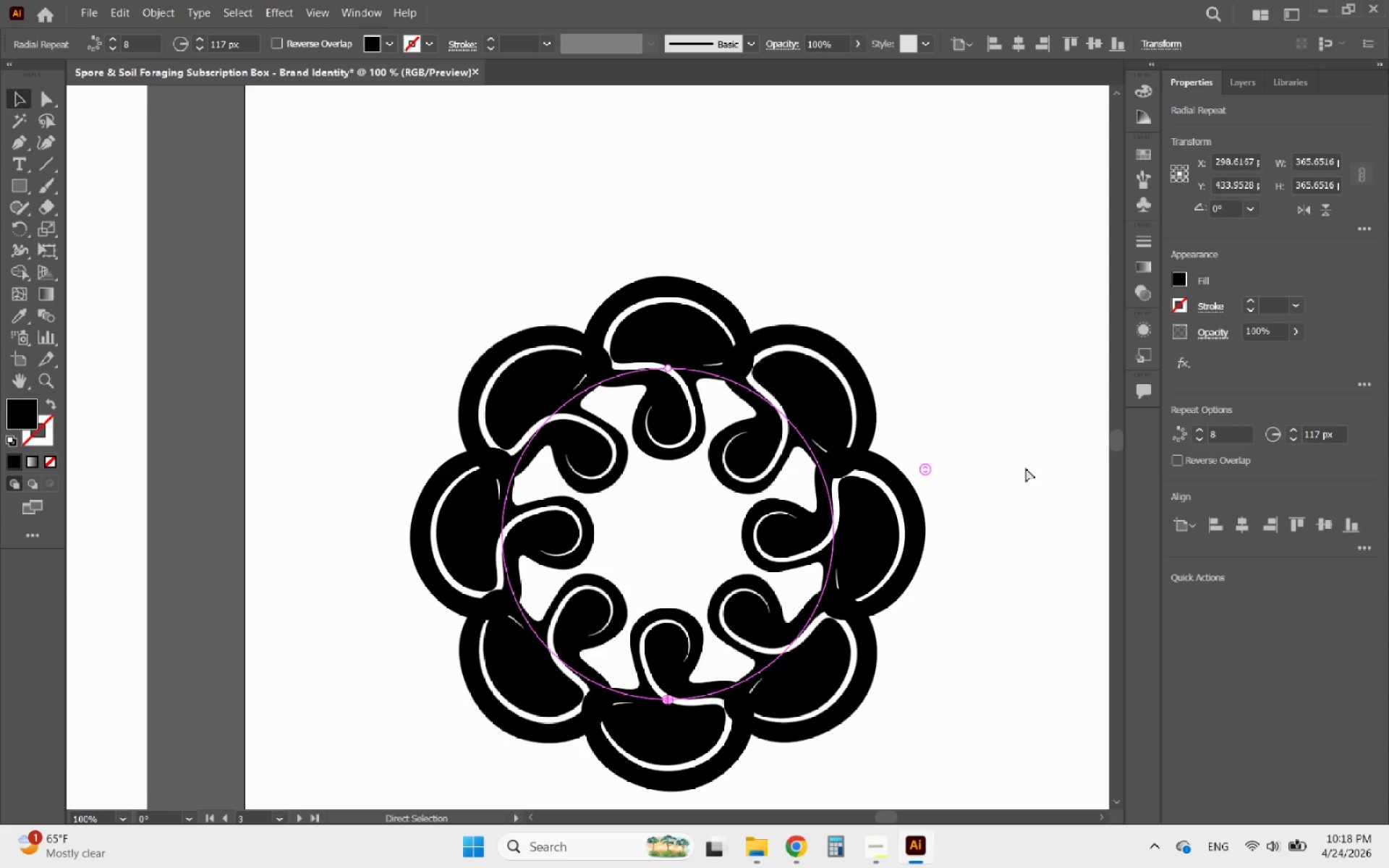 
key(Control+Z)
 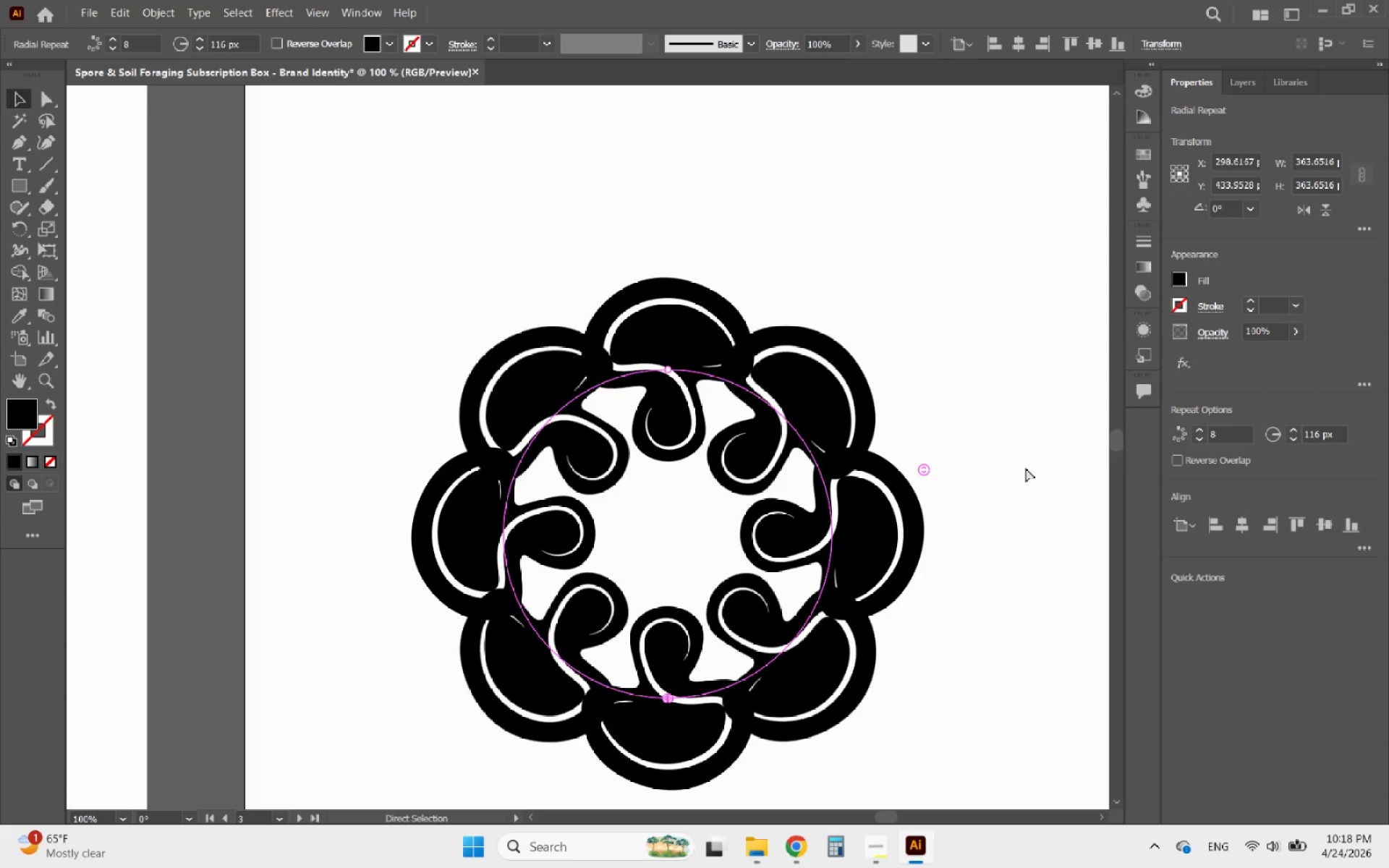 
key(Control+Z)
 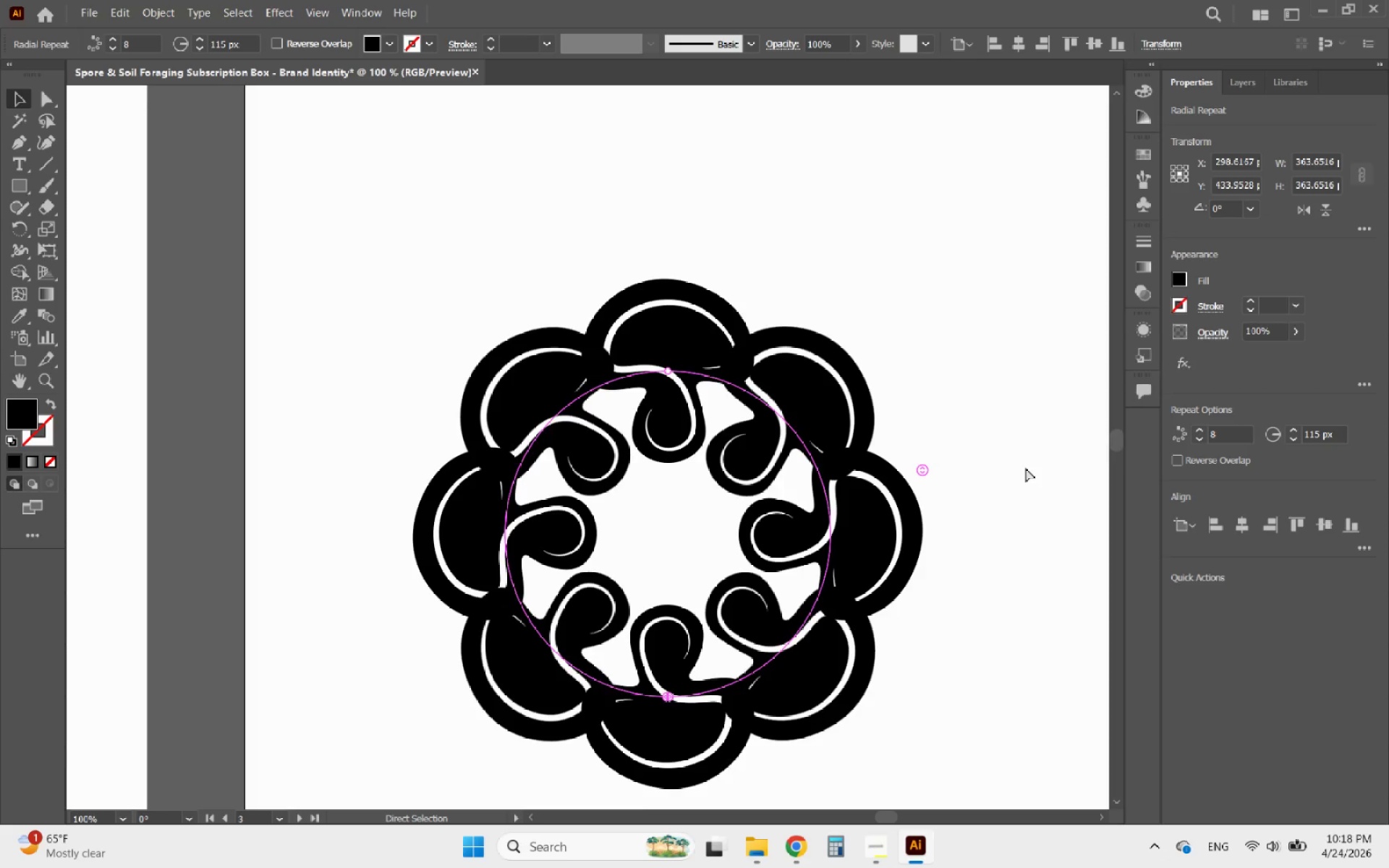 
key(Control+Z)
 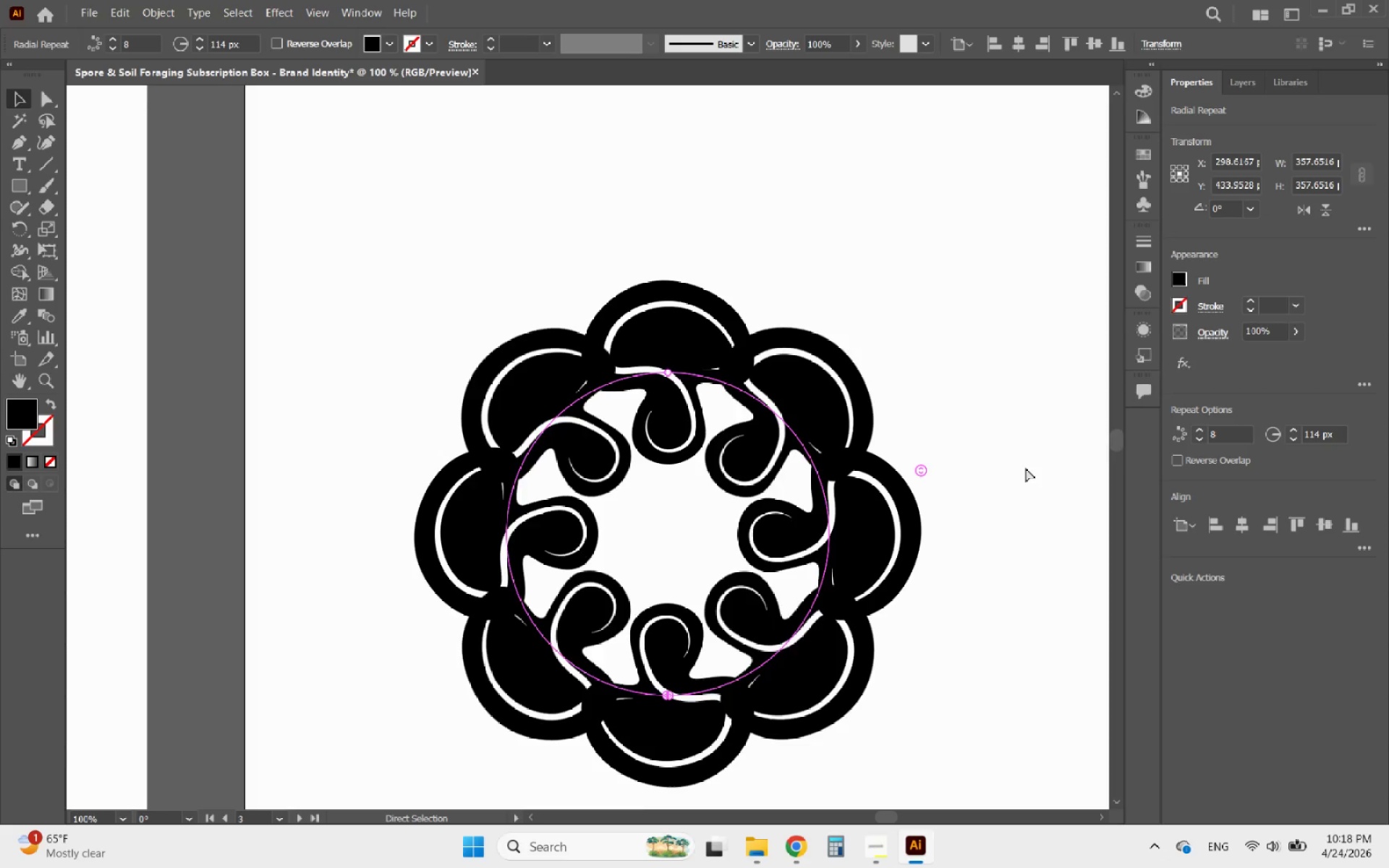 
key(Control+Z)
 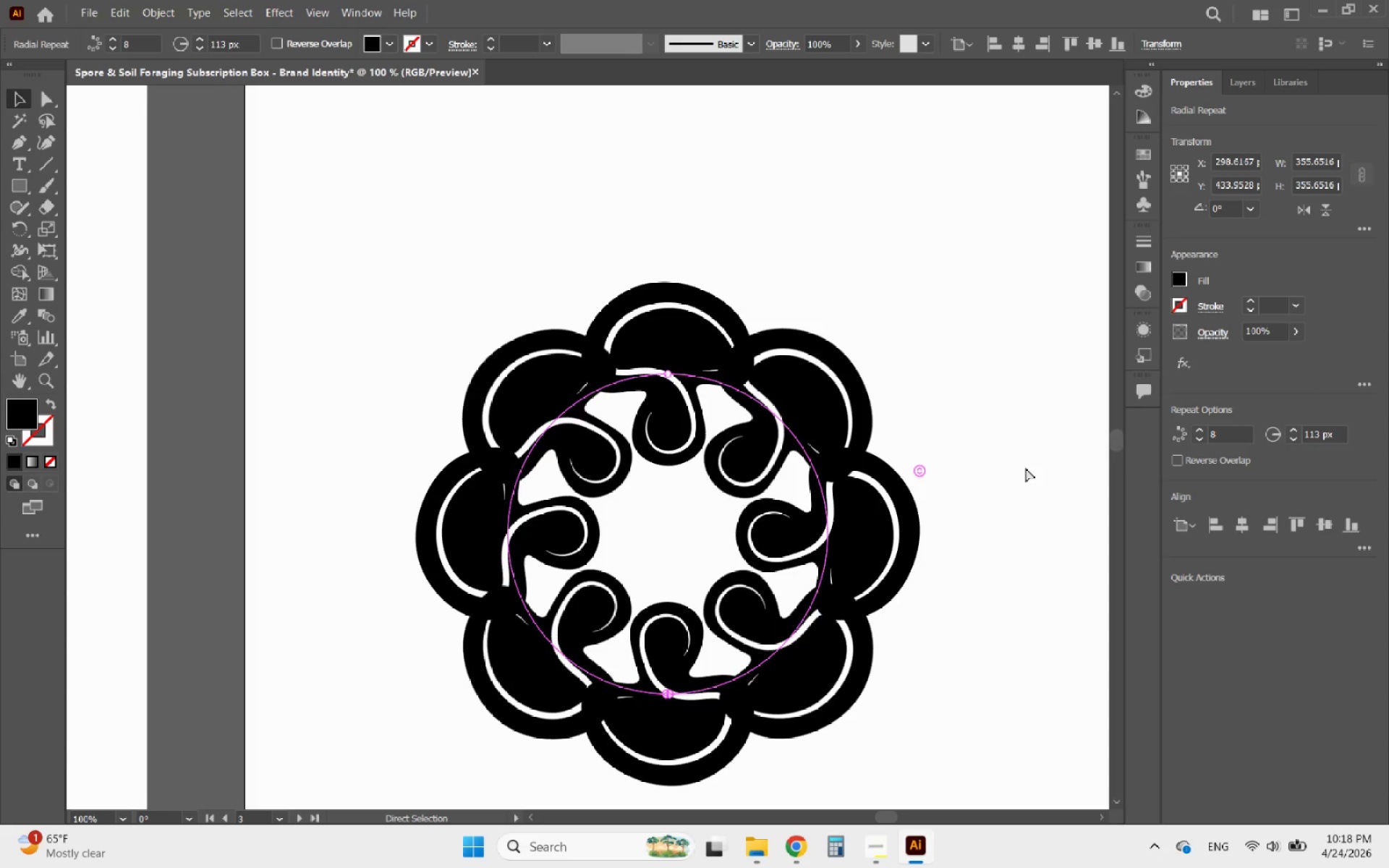 
key(Control+Z)
 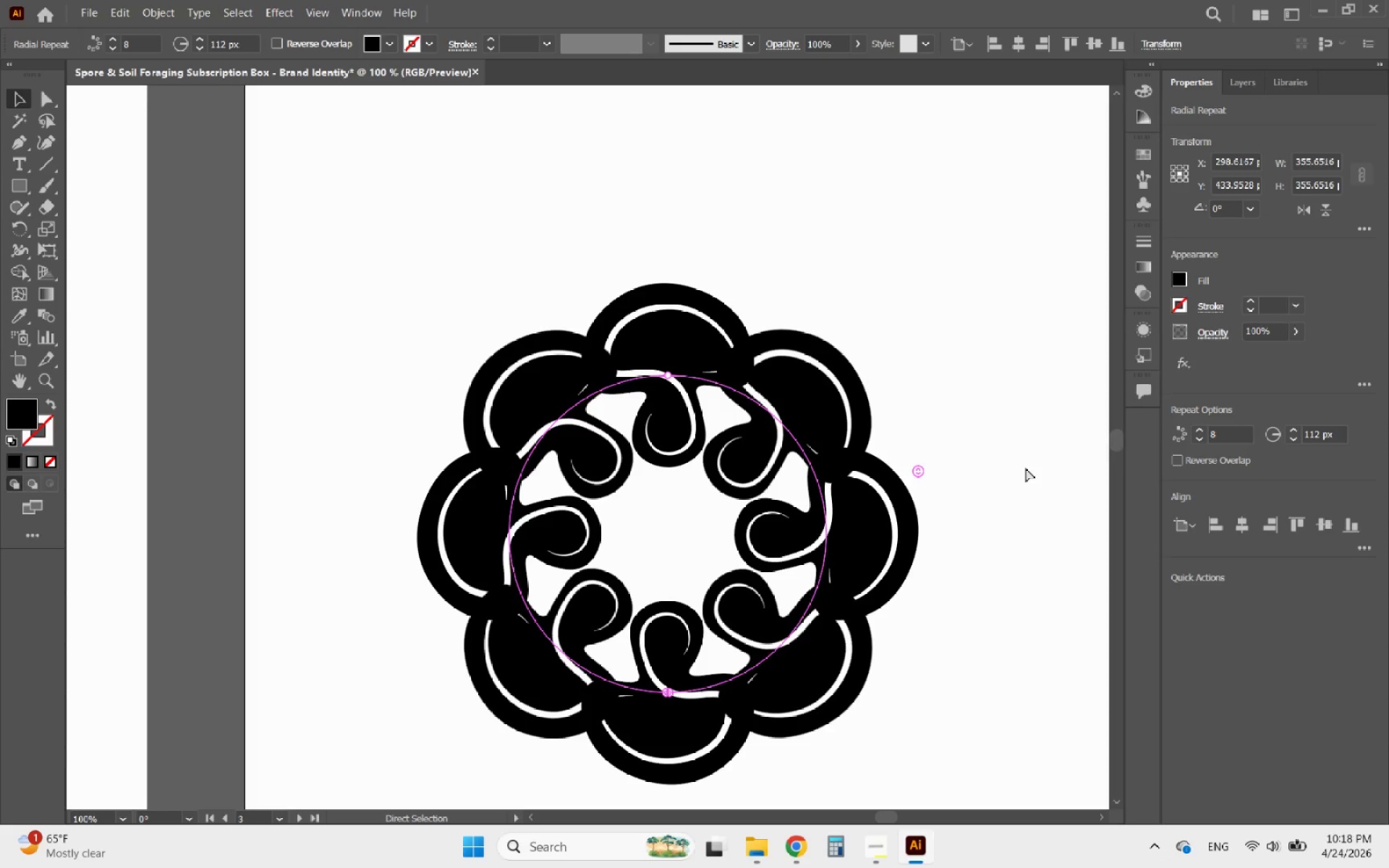 
key(Control+Z)
 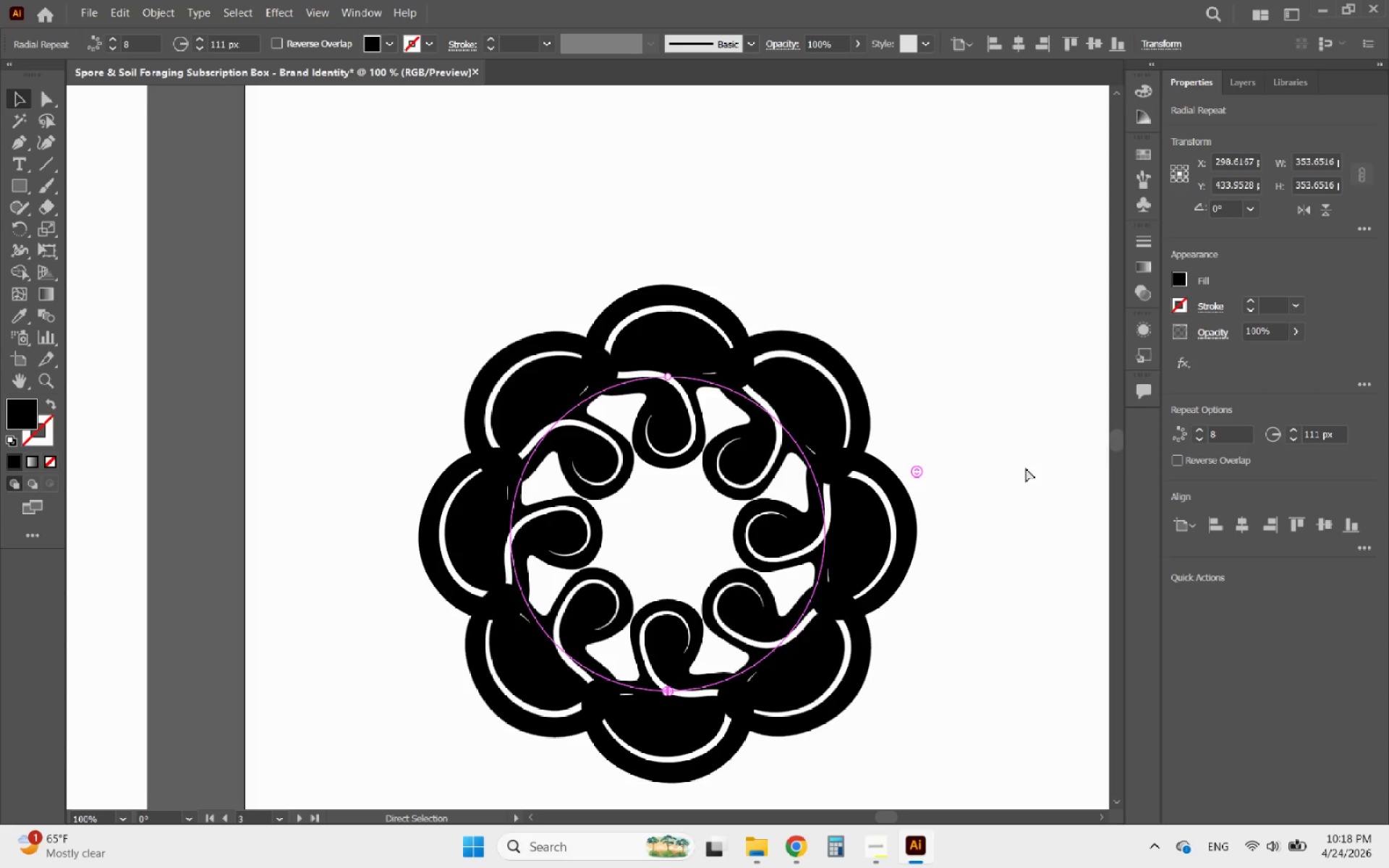 
key(Control+Z)
 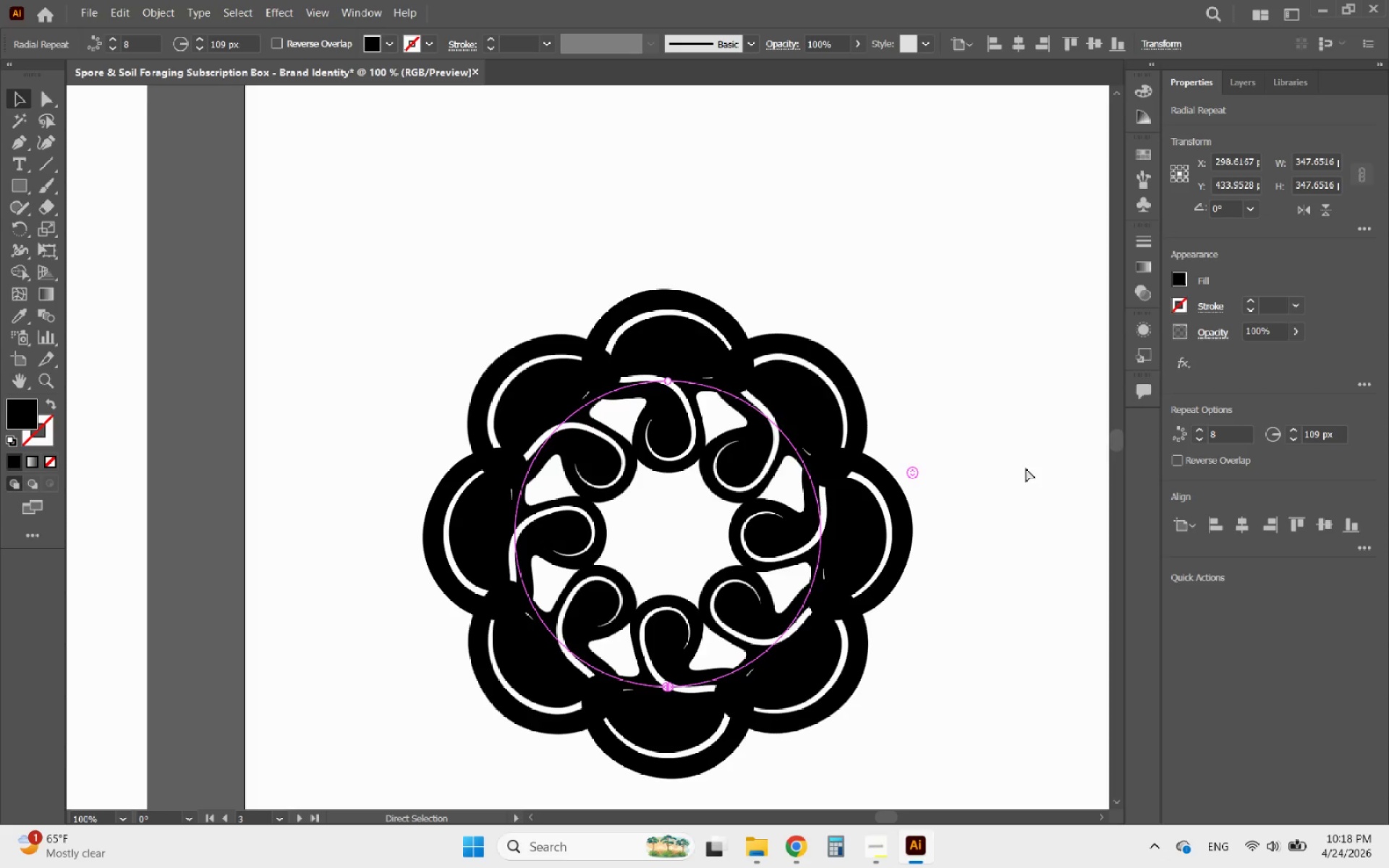 
key(Control+Z)
 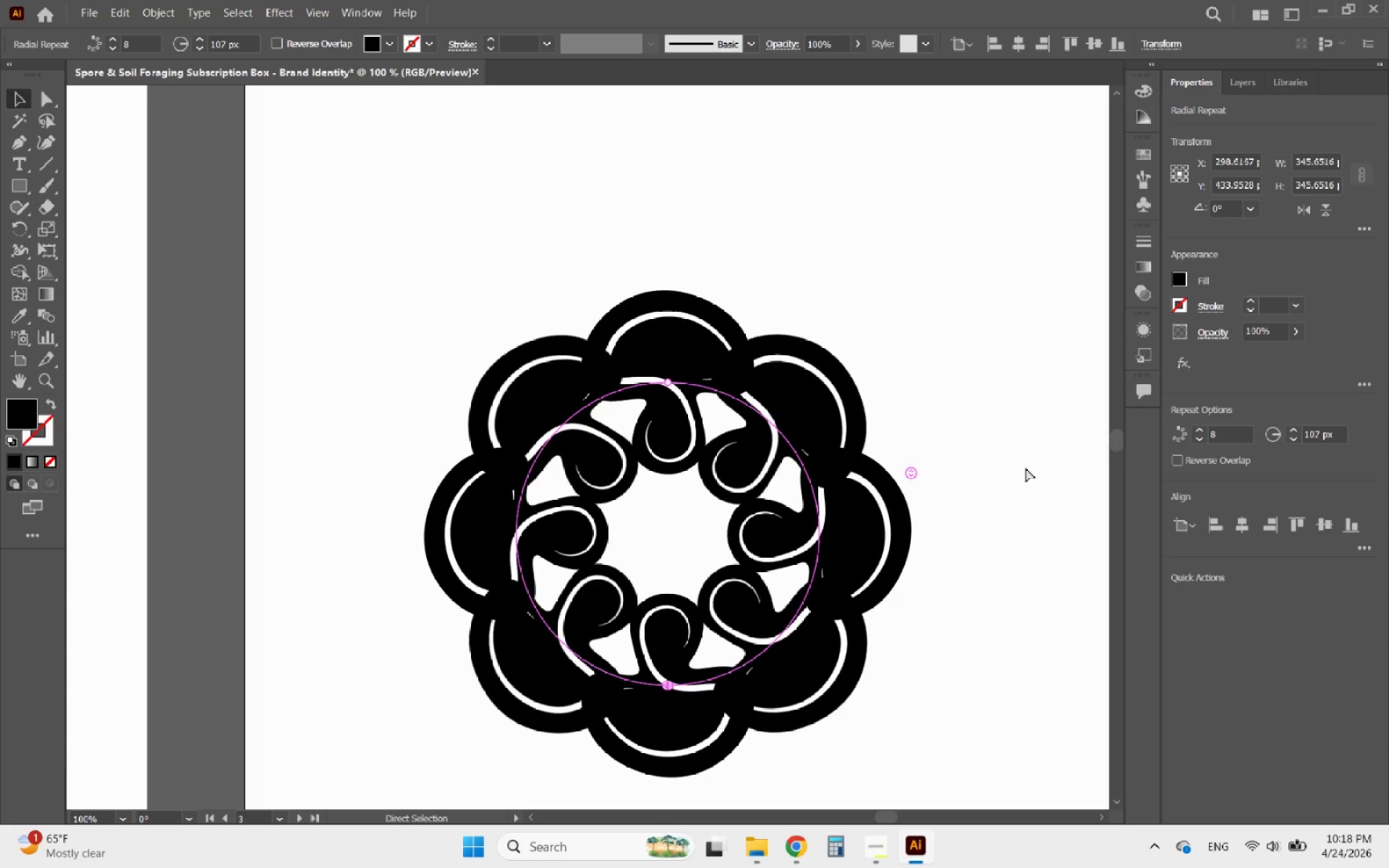 
key(Control+Z)
 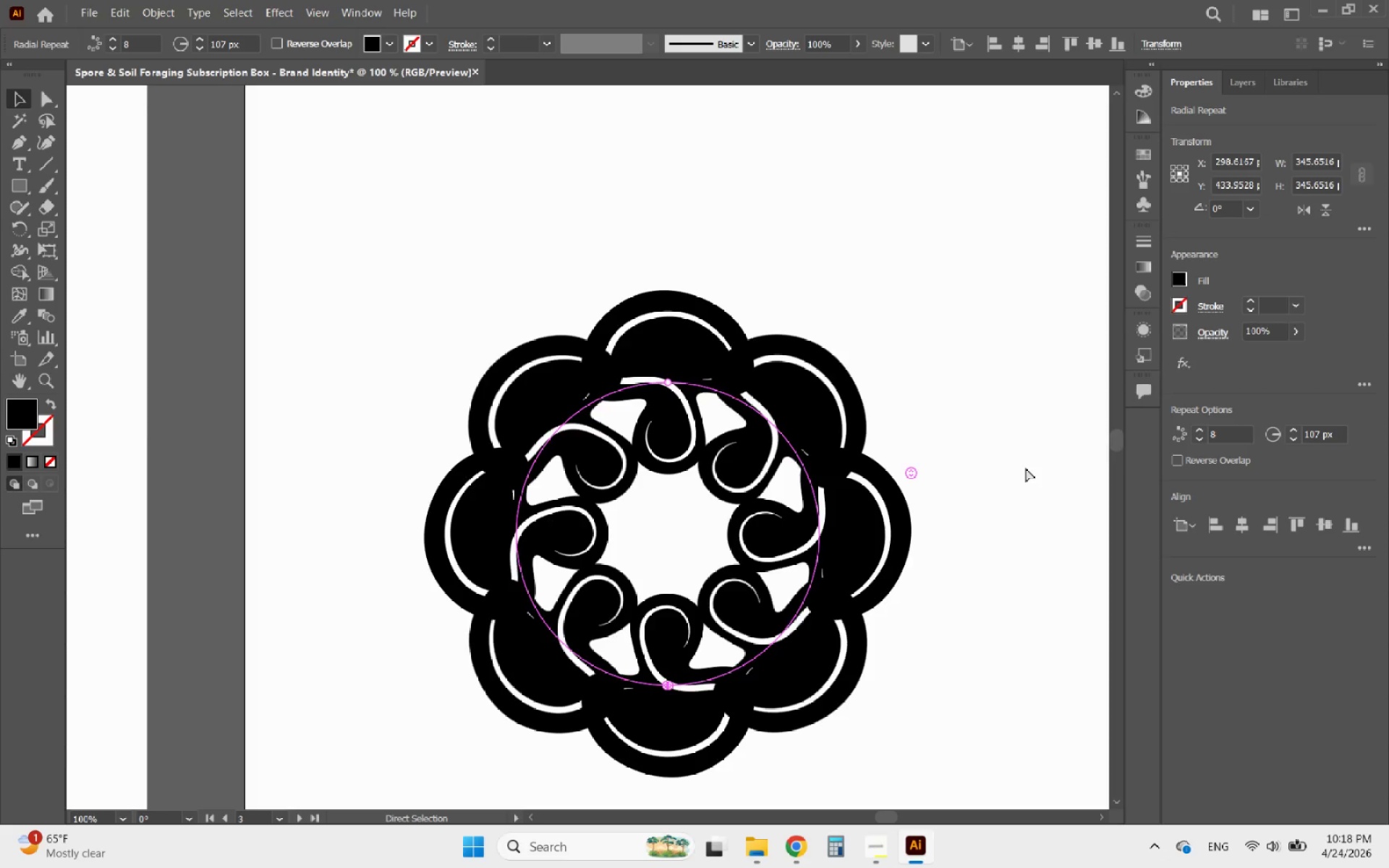 
key(Control+Z)
 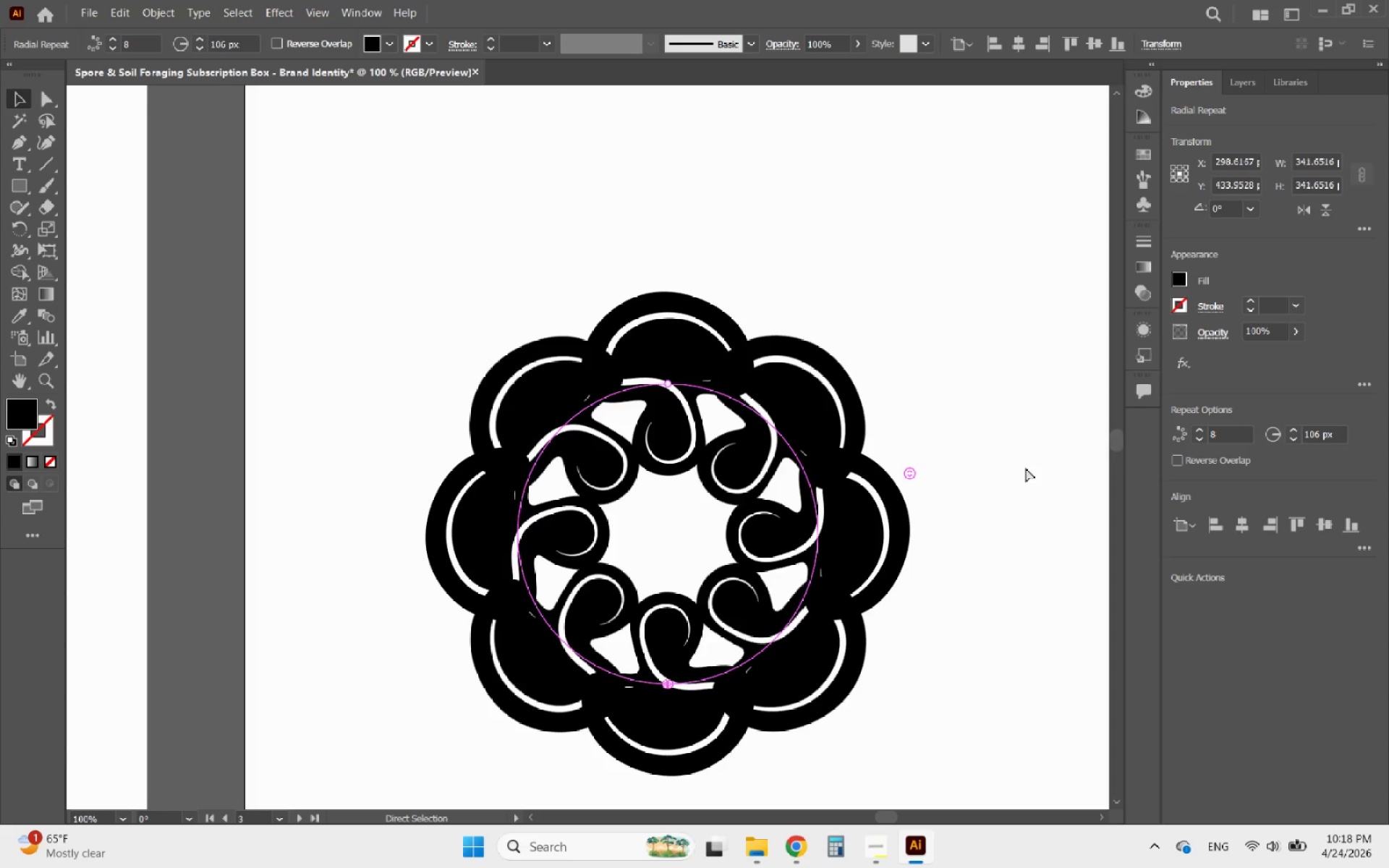 
key(Control+Z)
 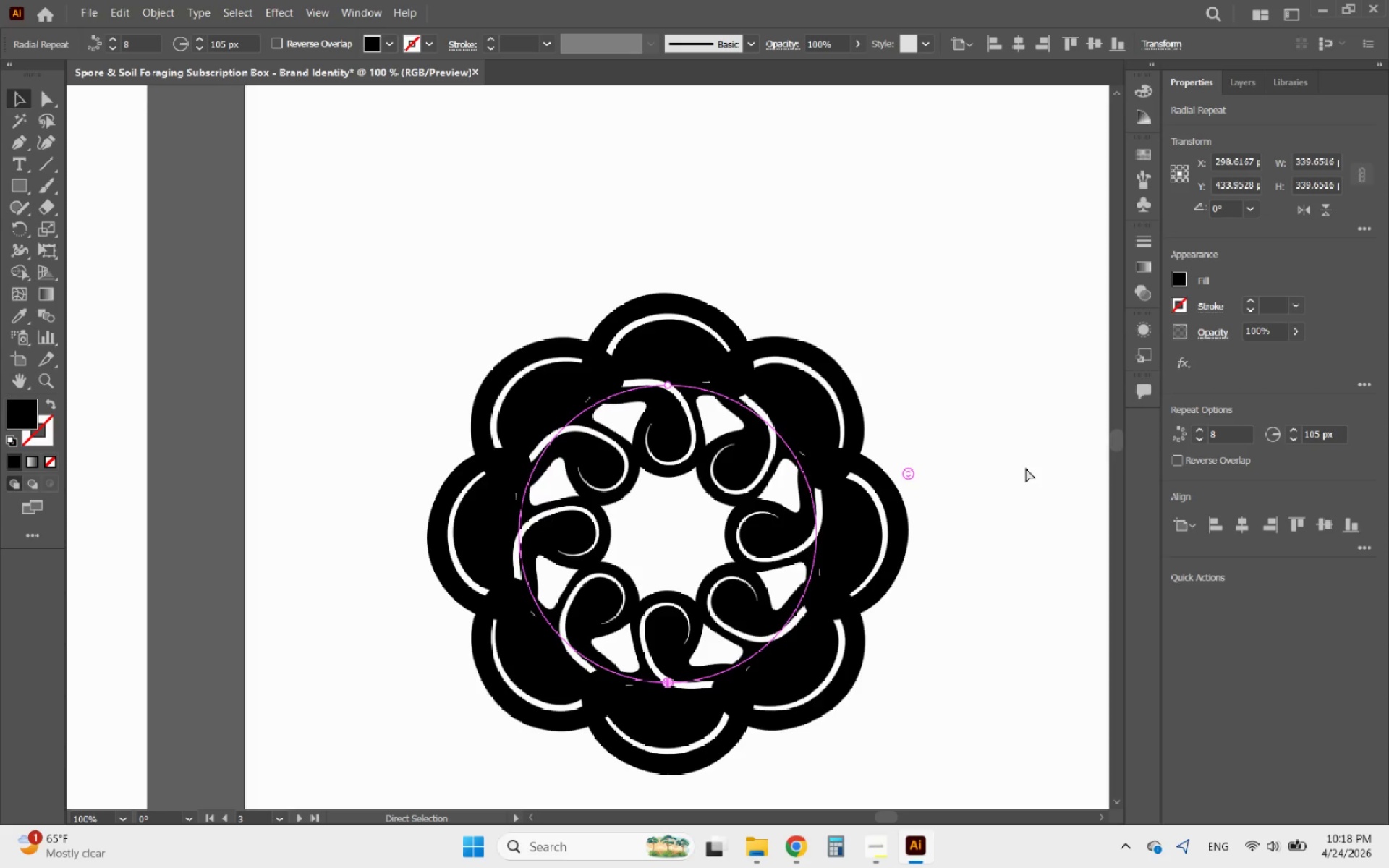 
key(Control+Z)
 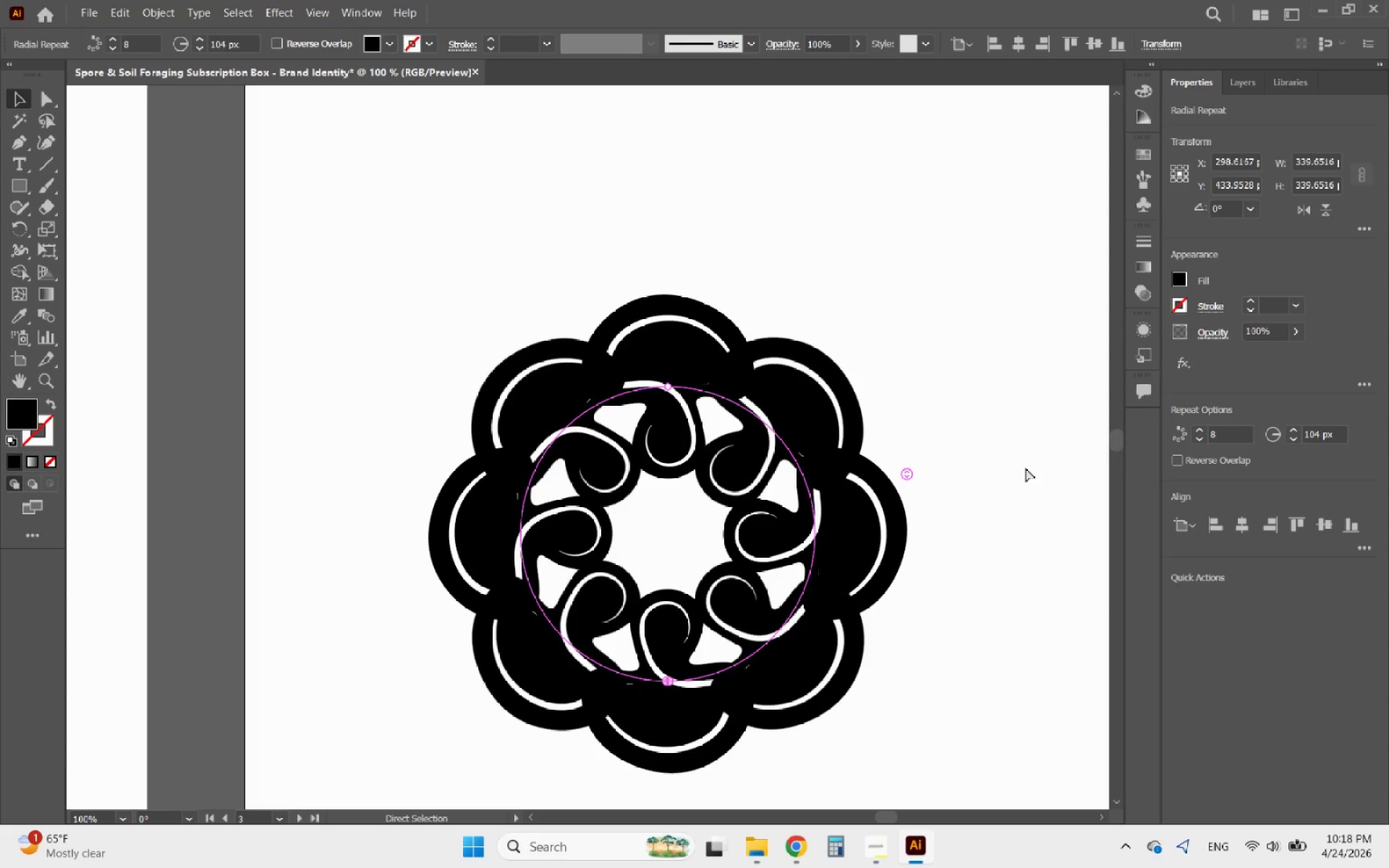 
key(Control+Z)
 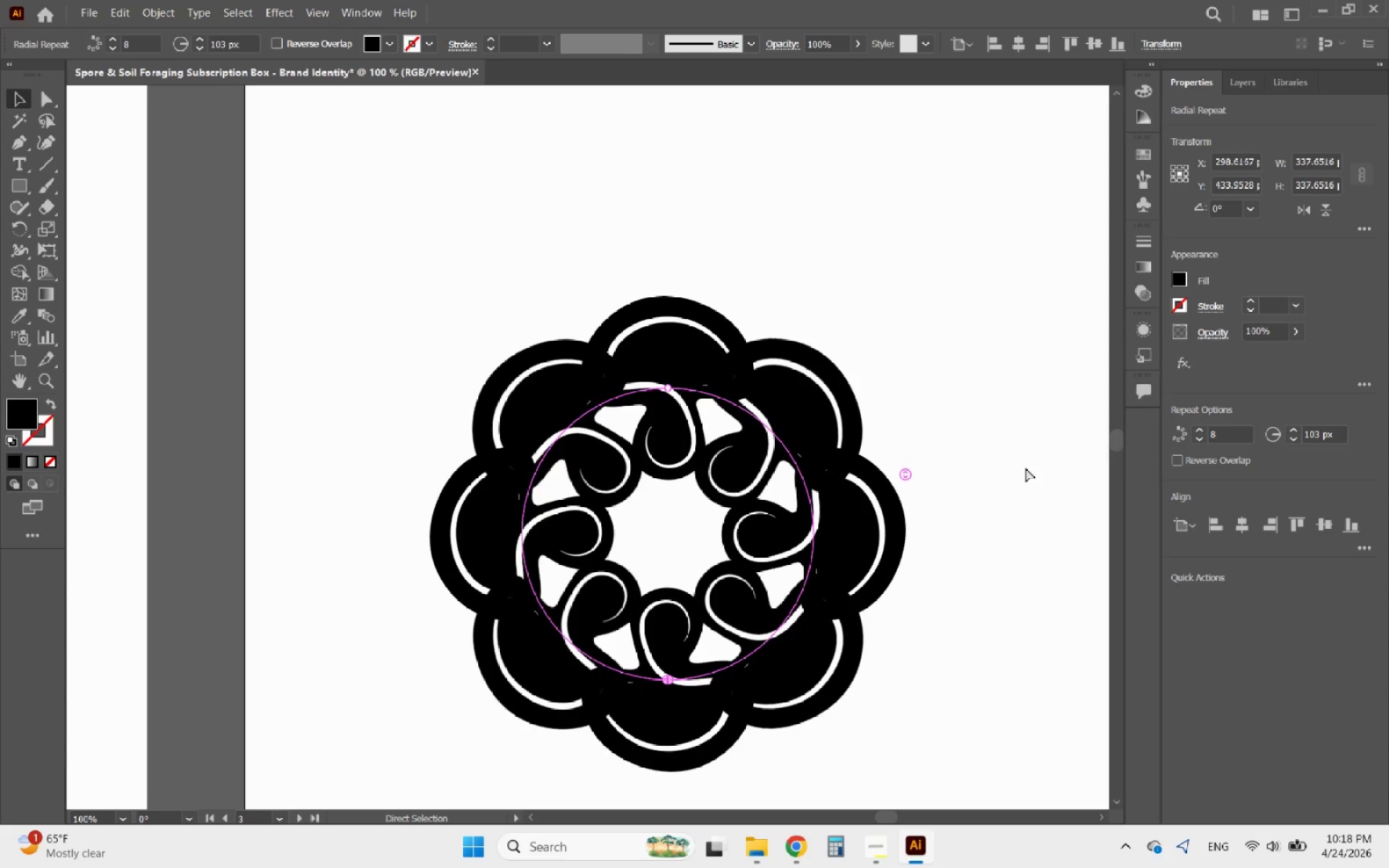 
key(Control+Z)
 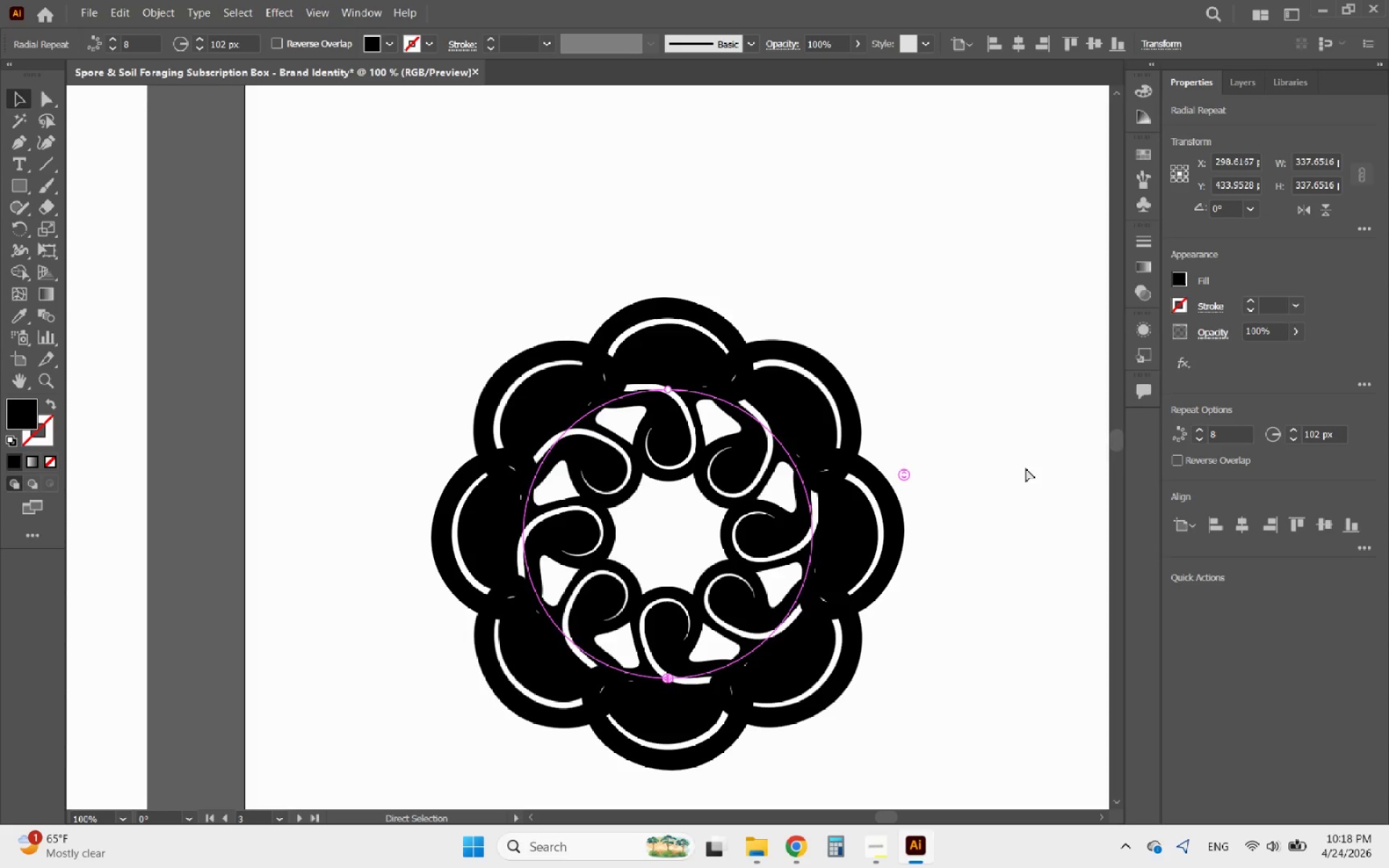 
key(Control+Z)
 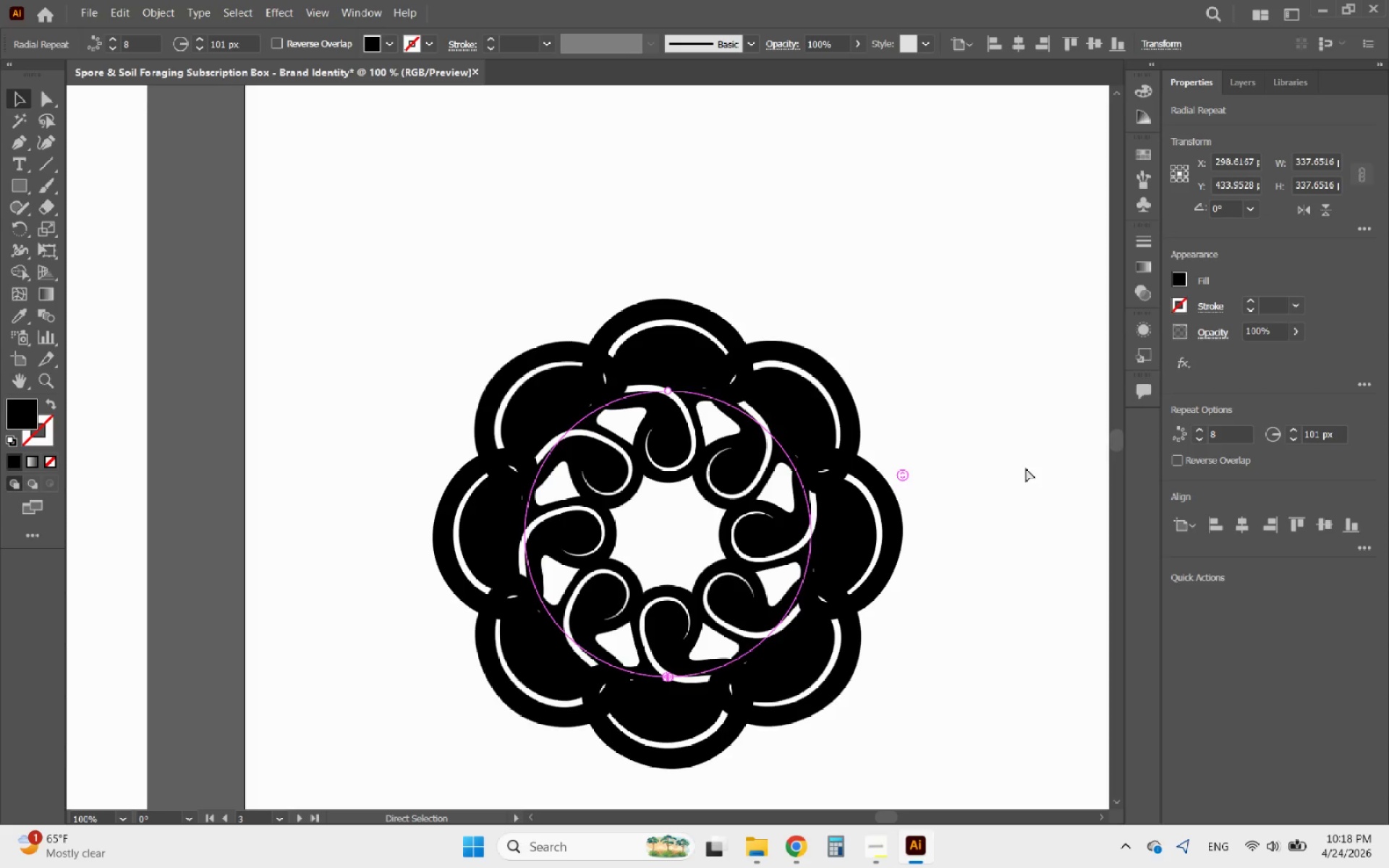 
key(Control+Z)
 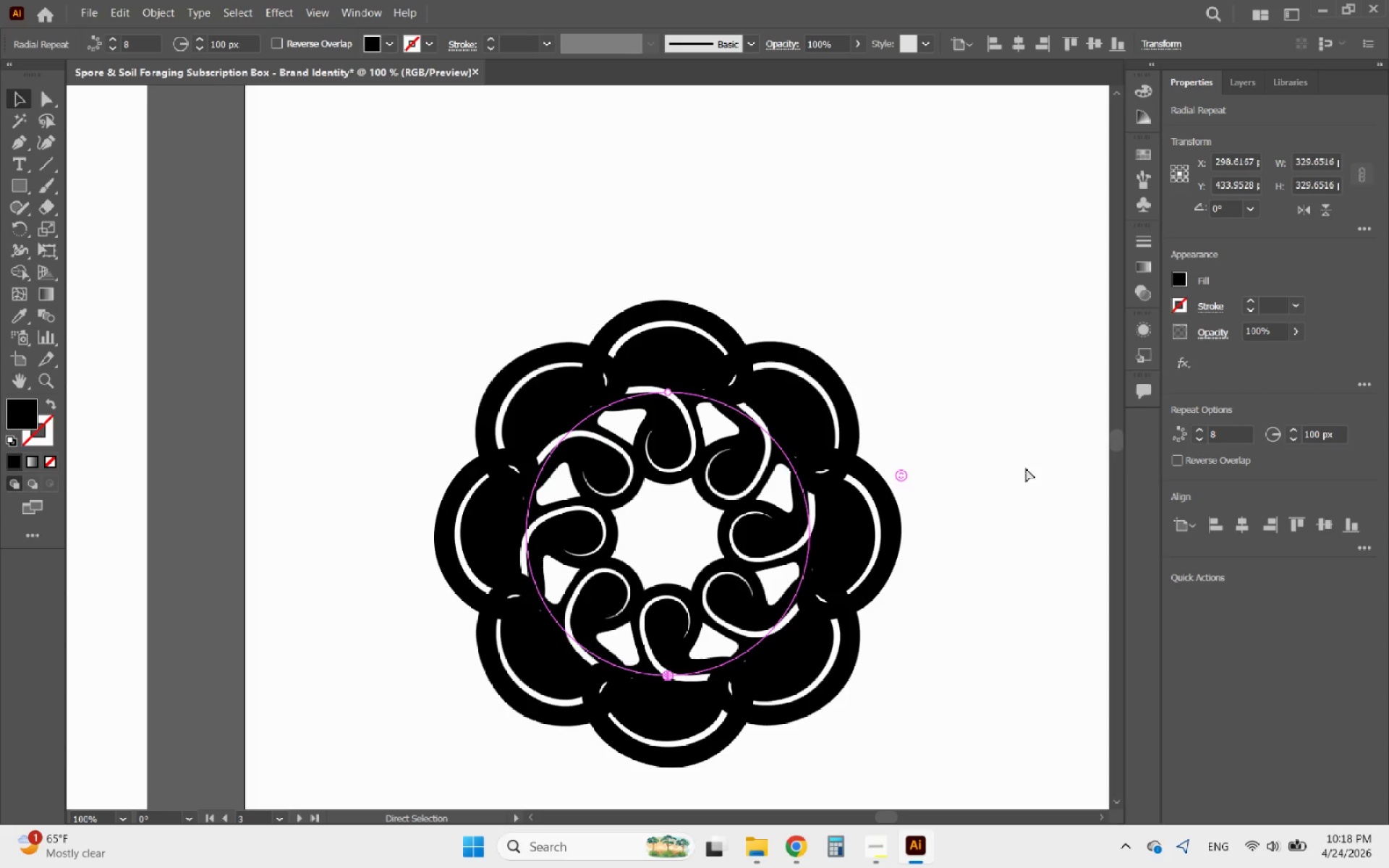 
hold_key(key=Z, duration=0.75)
 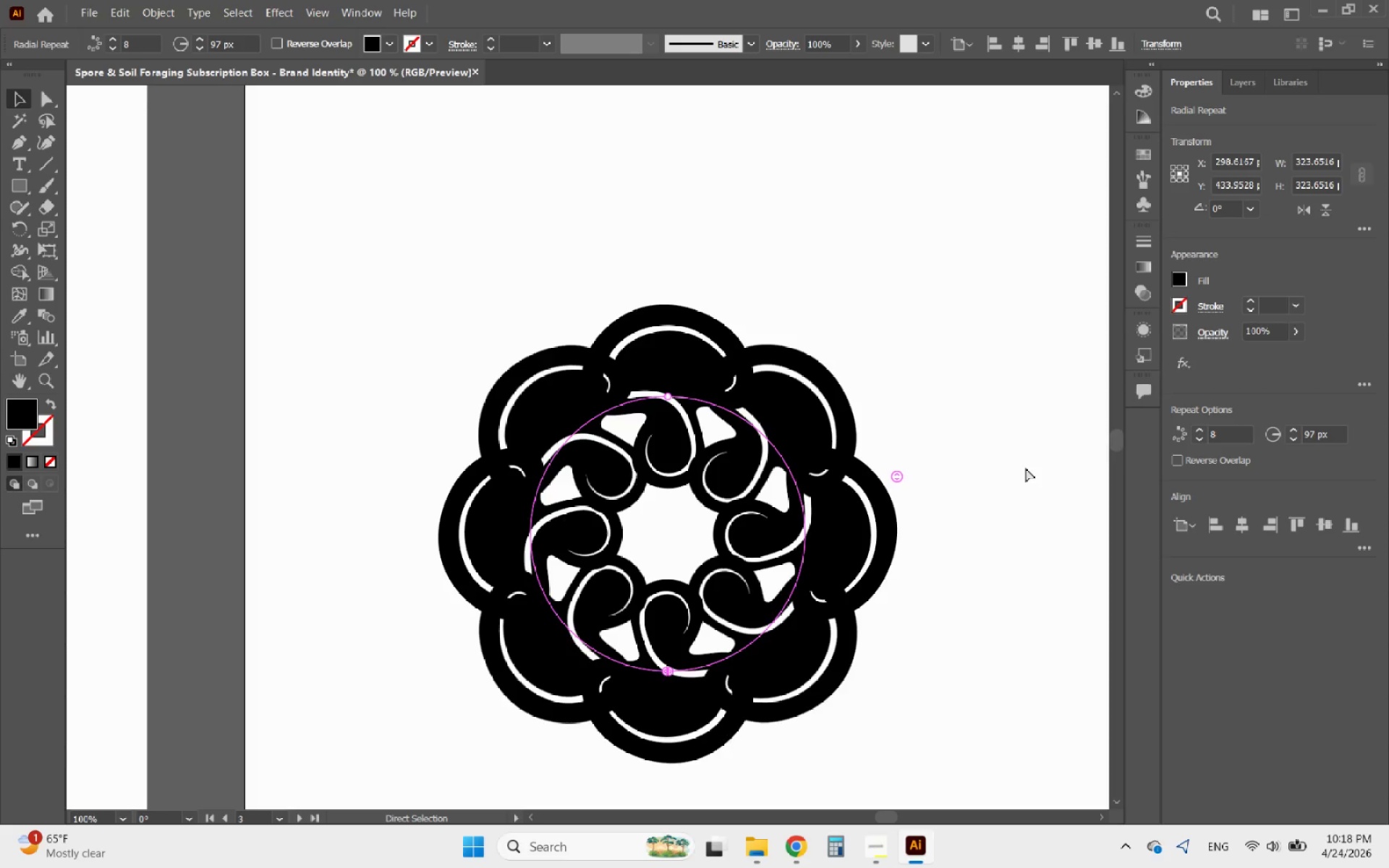 
key(Control+Z)
 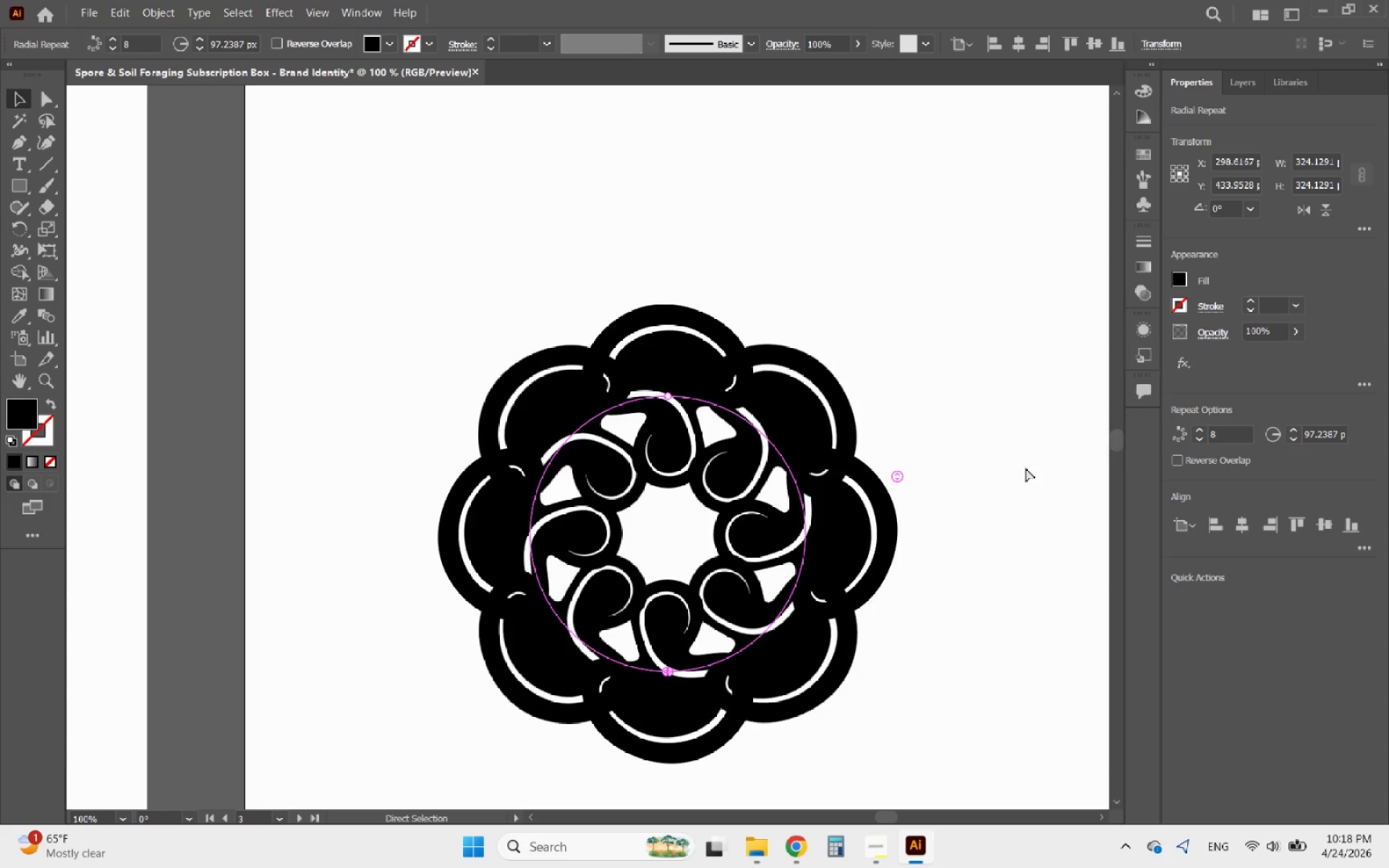 
key(Control+Z)
 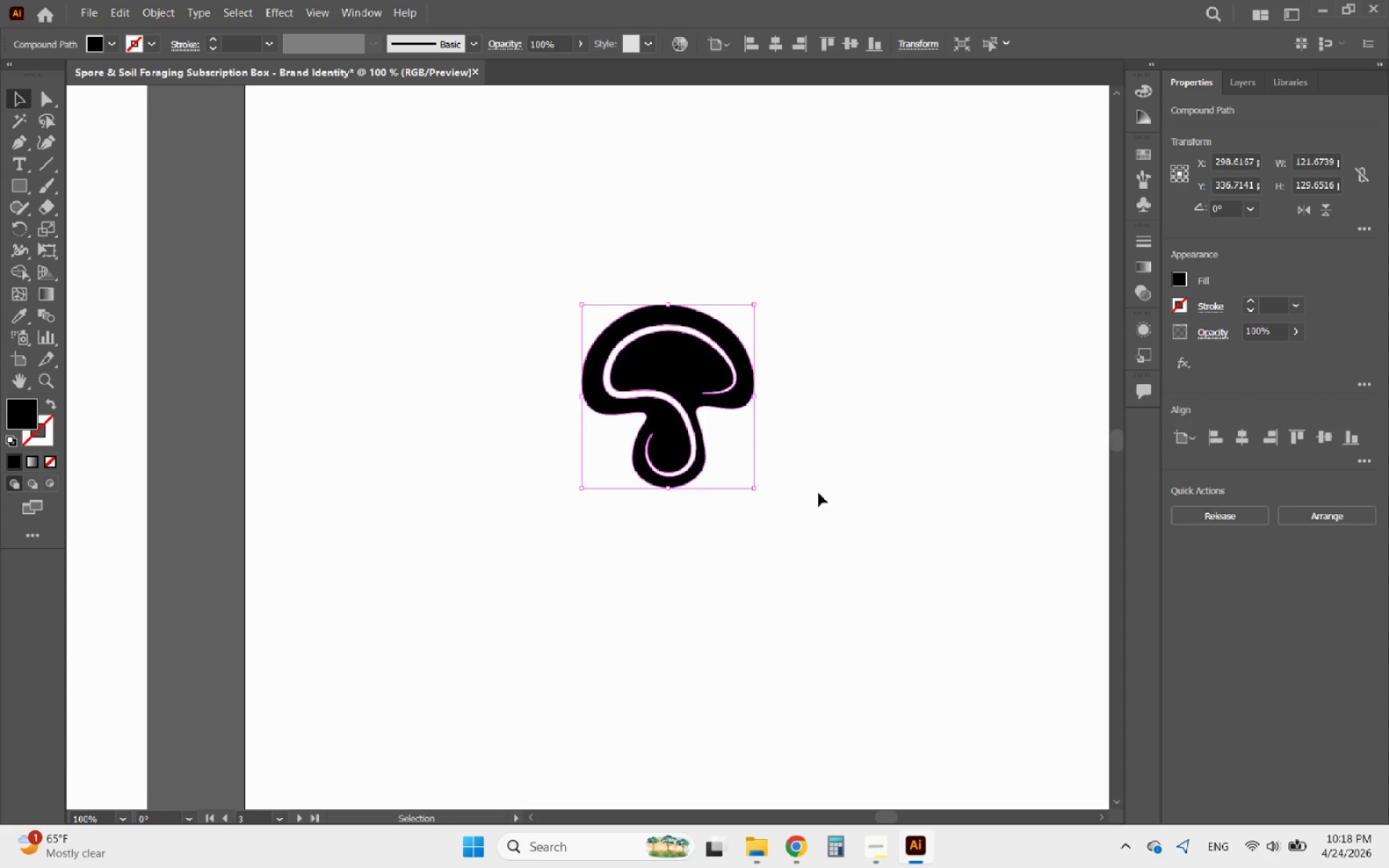 
left_click([687, 547])
 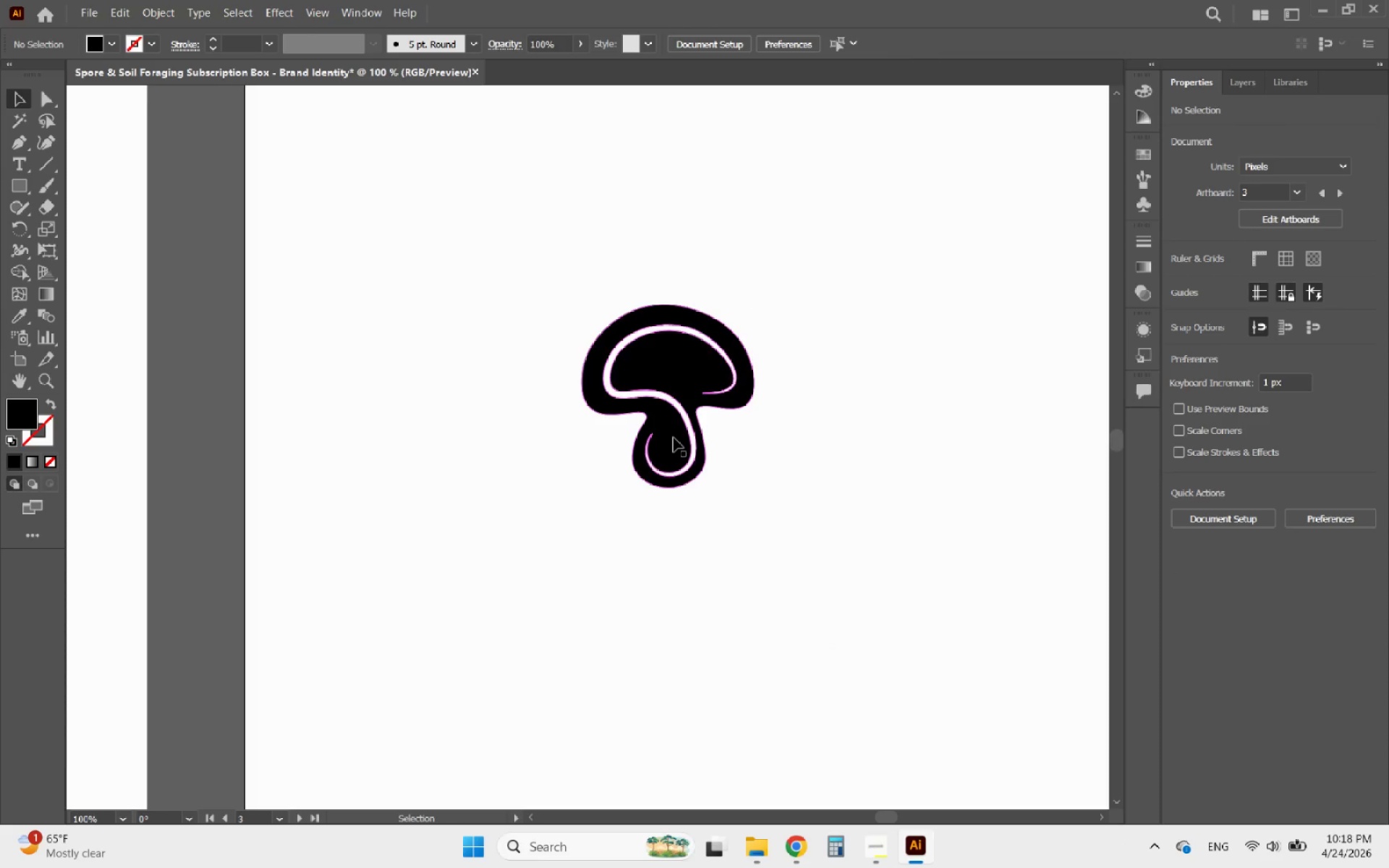 
left_click_drag(start_coordinate=[674, 438], to_coordinate=[605, 258])
 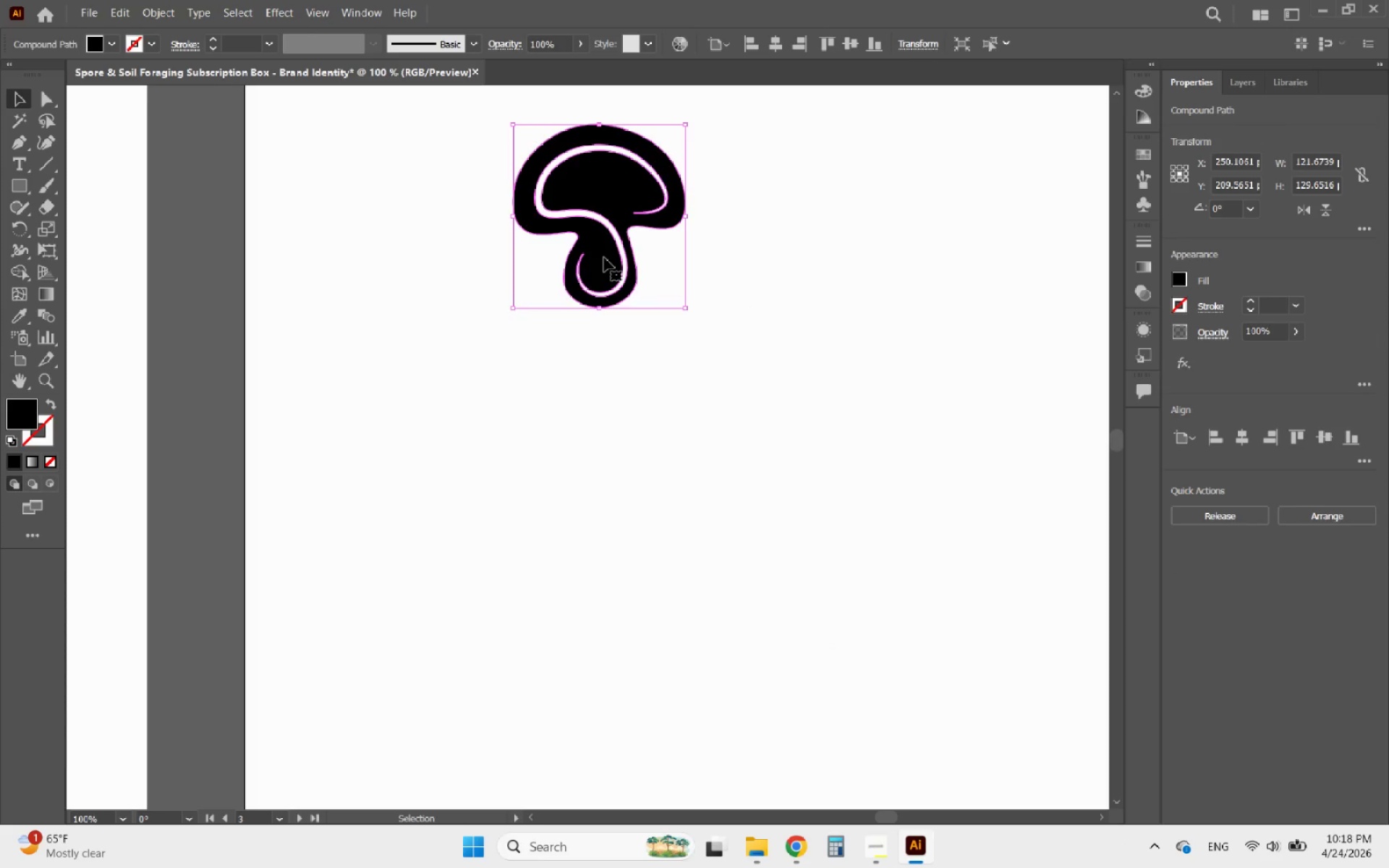 
hold_key(key=AltLeft, duration=1.12)
left_click_drag(start_coordinate=[604, 258], to_coordinate=[617, 508])
 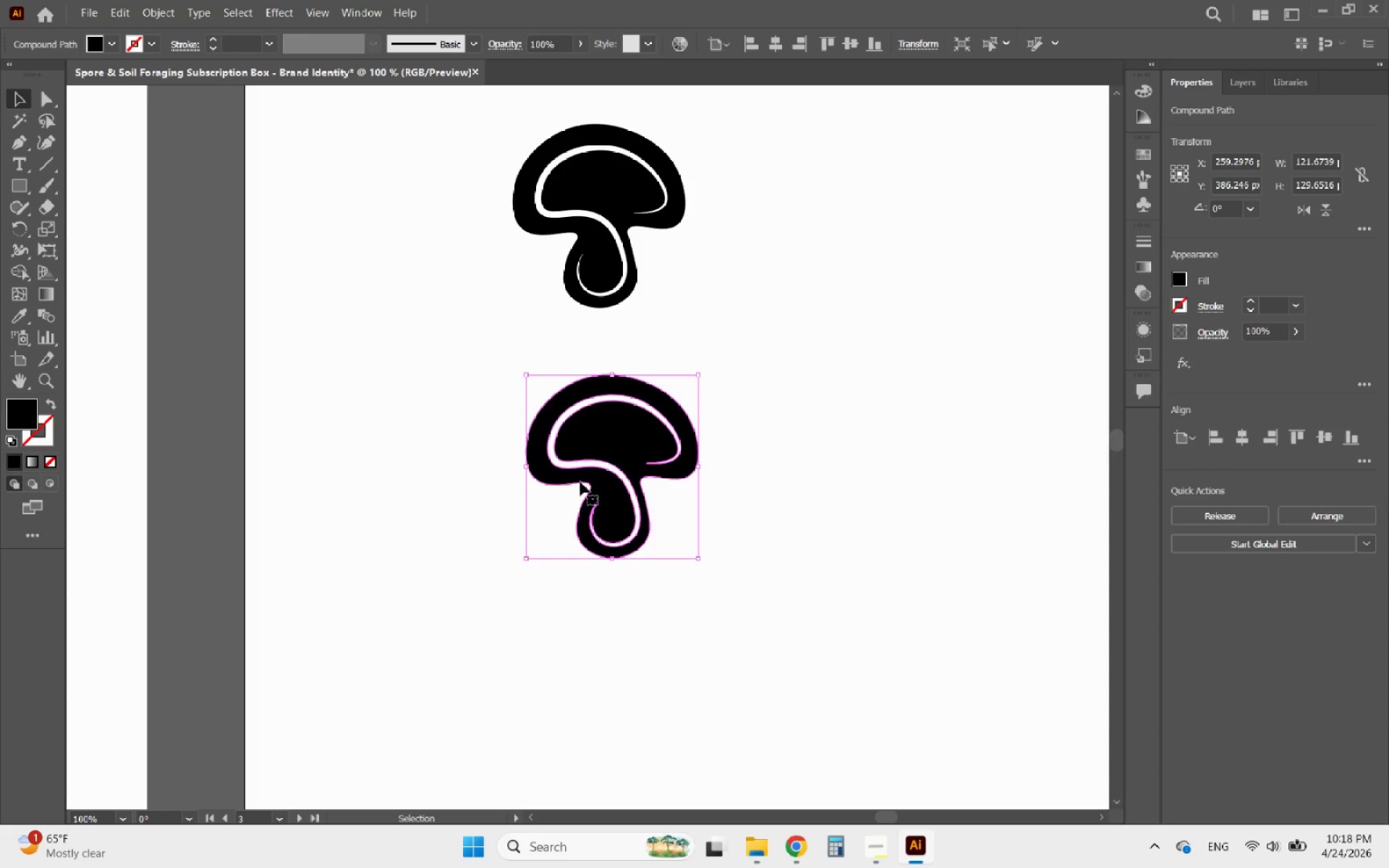 
hold_key(key=ShiftLeft, duration=1.77)
left_click_drag(start_coordinate=[611, 560], to_coordinate=[596, 514])
 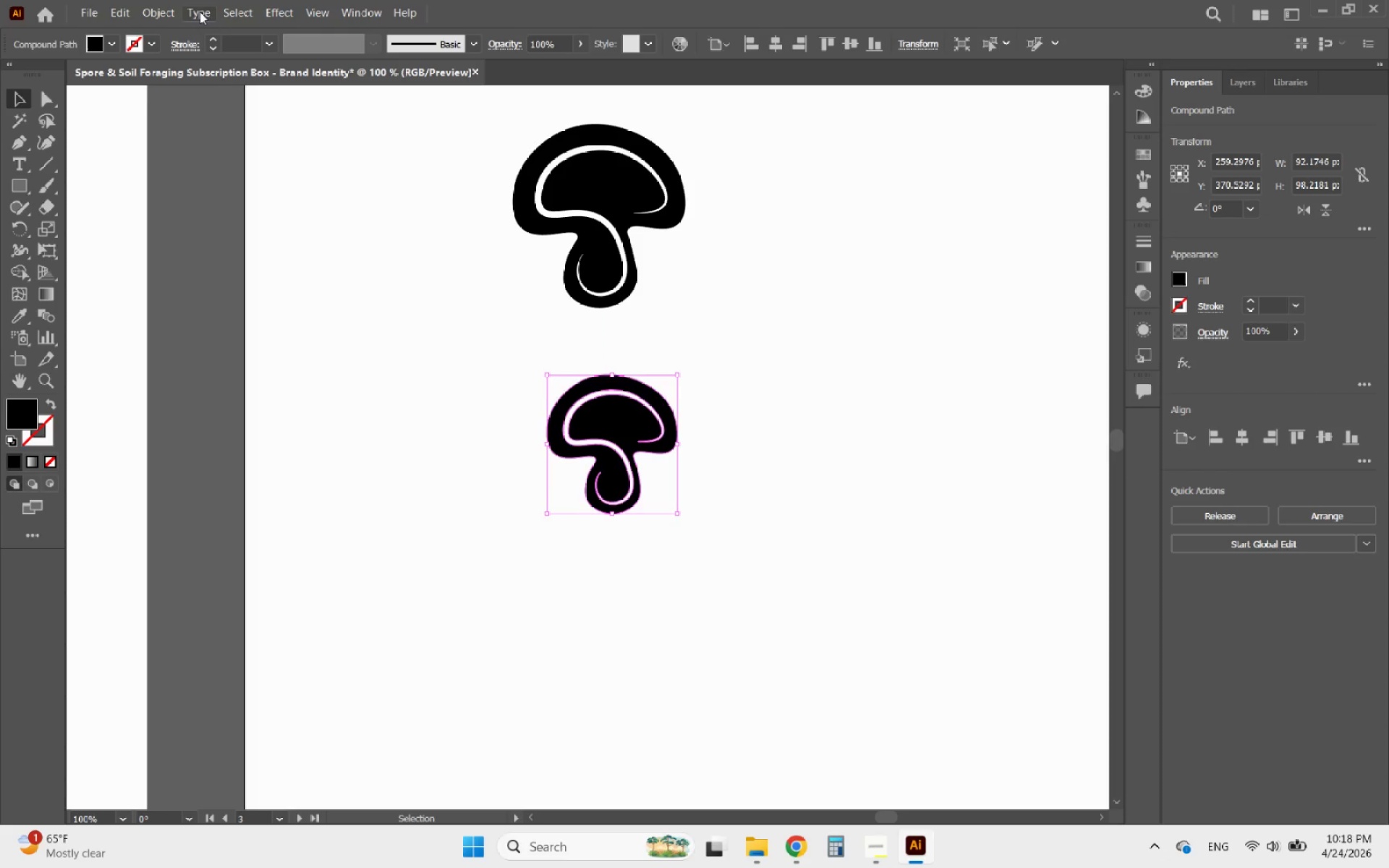 
left_click([166, 14])
 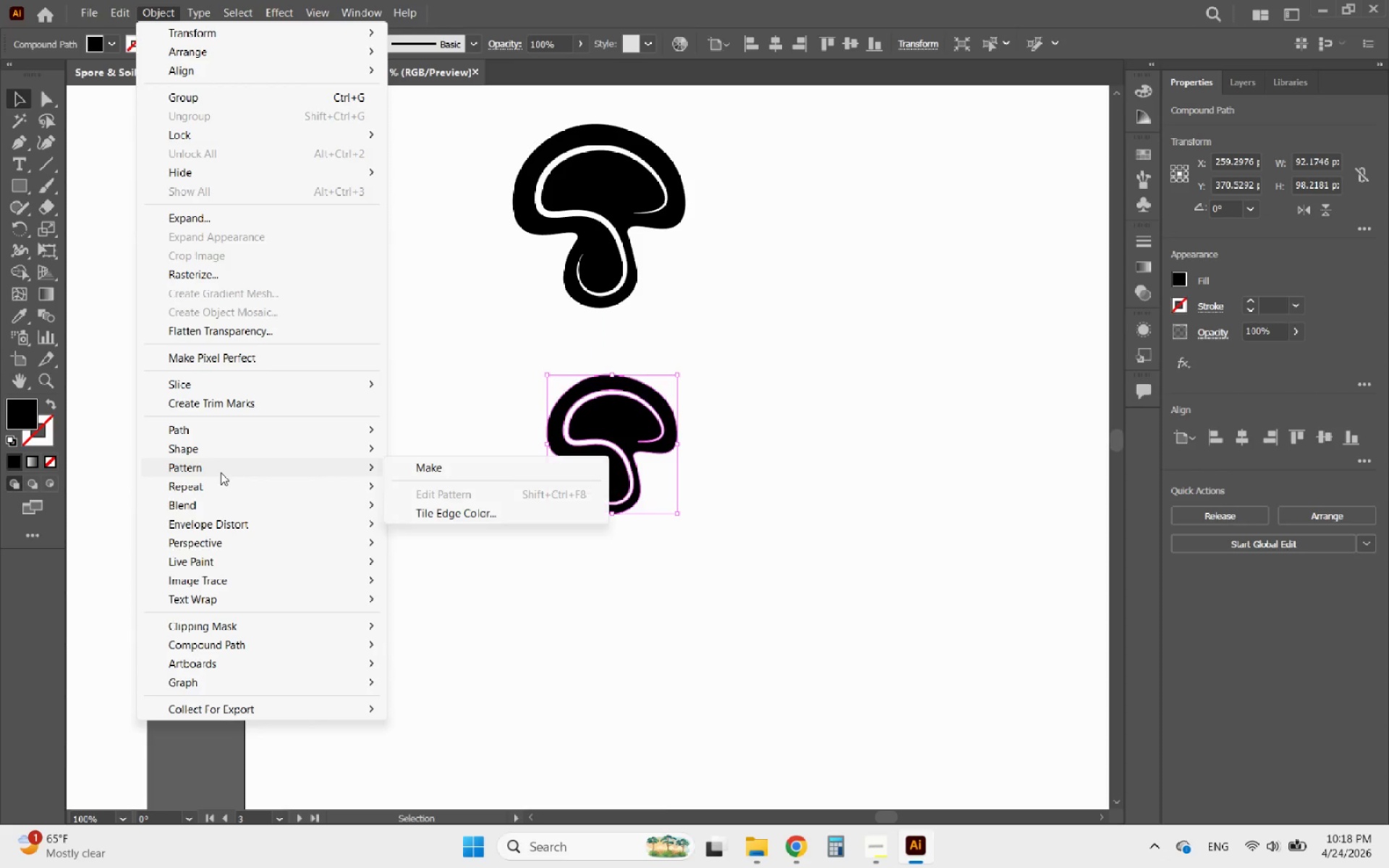 
left_click([223, 485])
 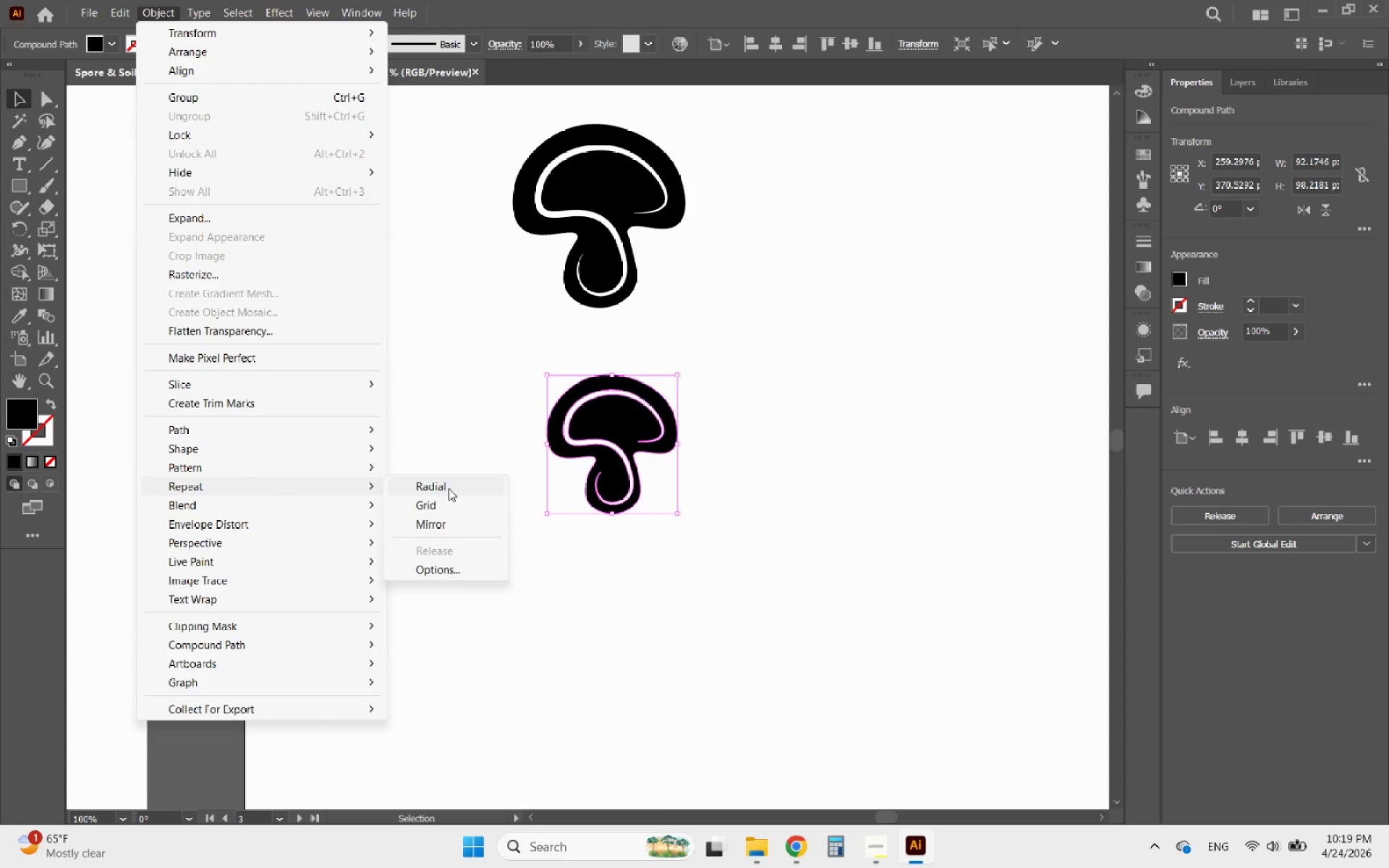 
left_click([441, 497])
 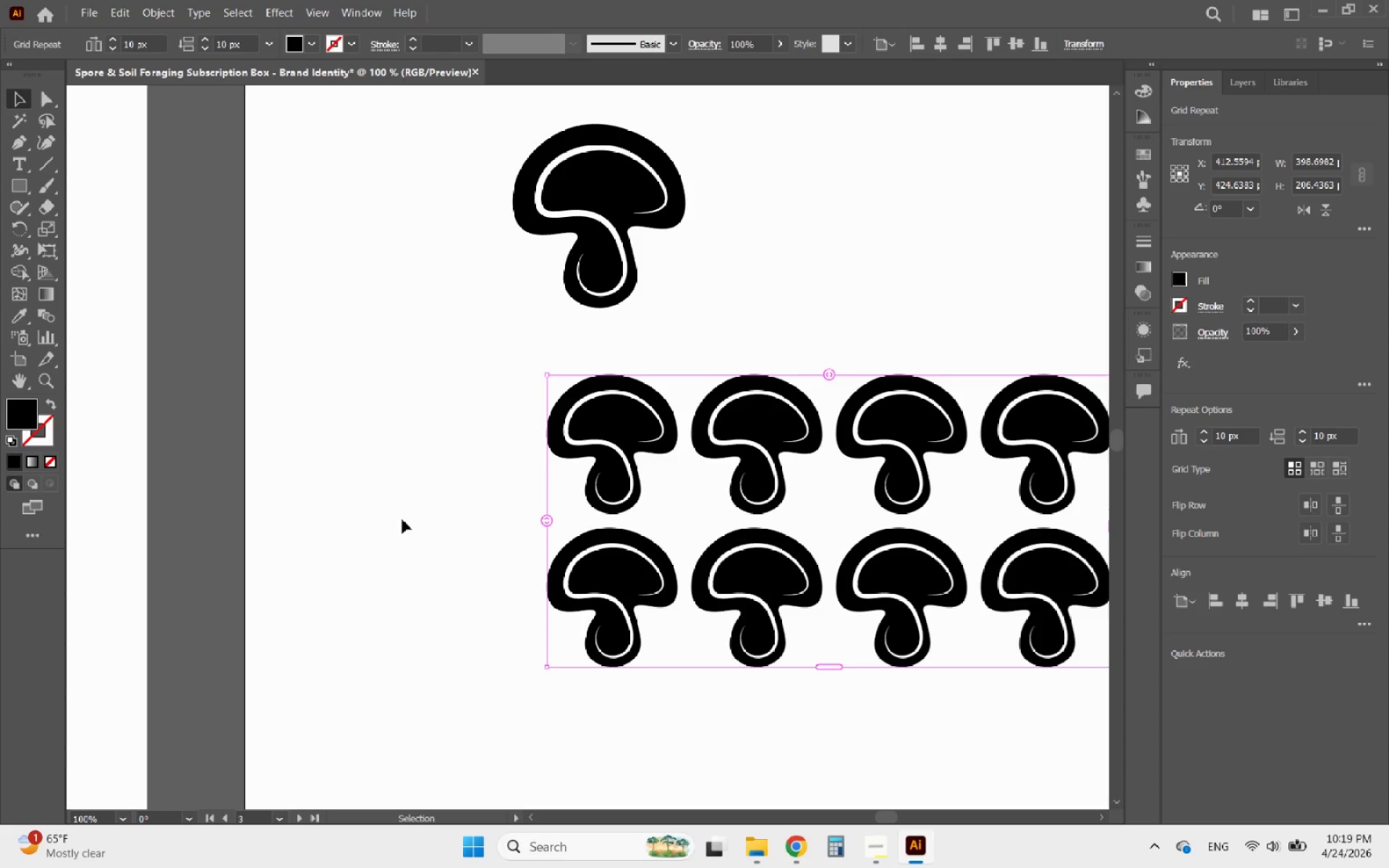 
key(Control+ControlLeft)
 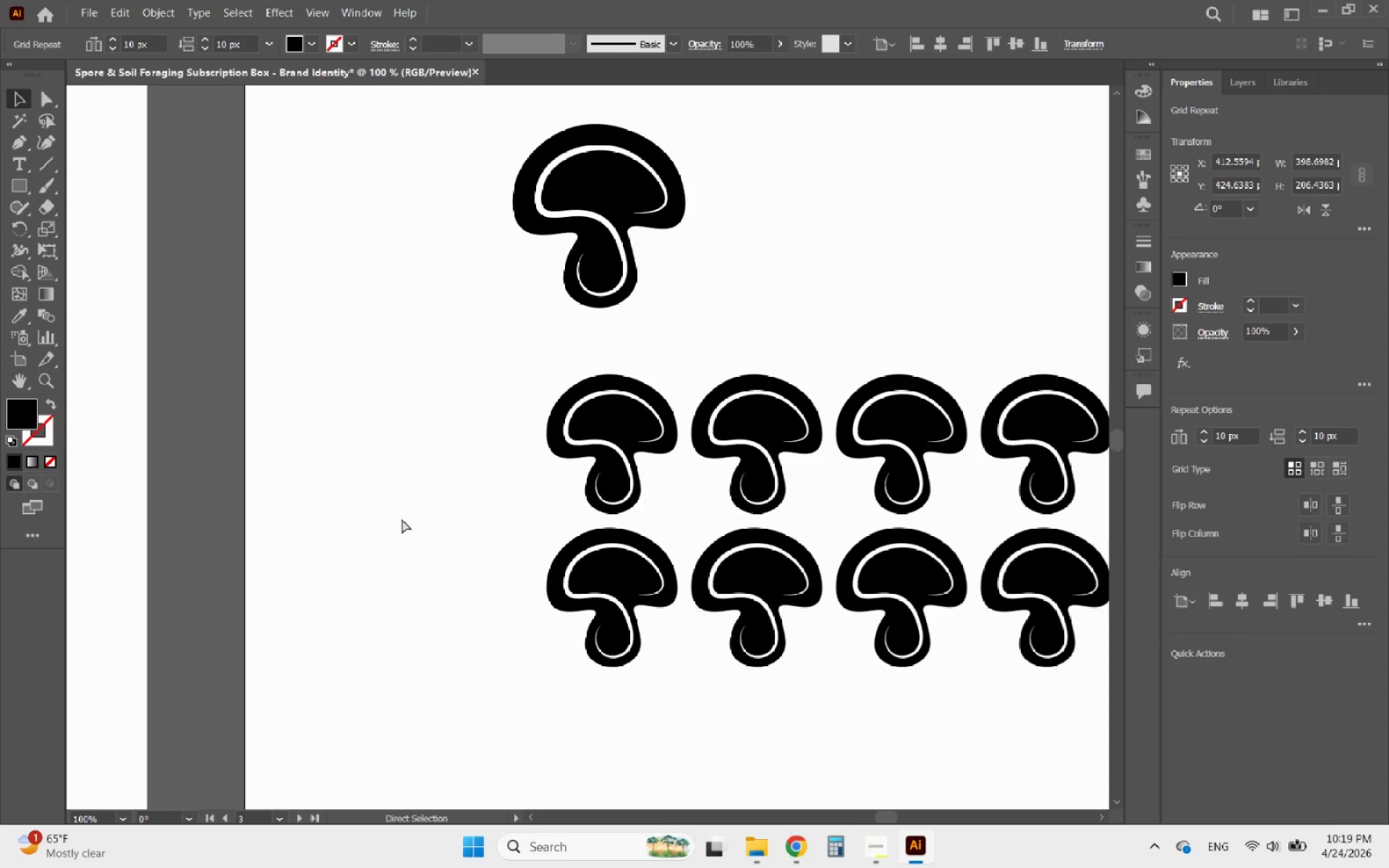 
key(Control+Z)
 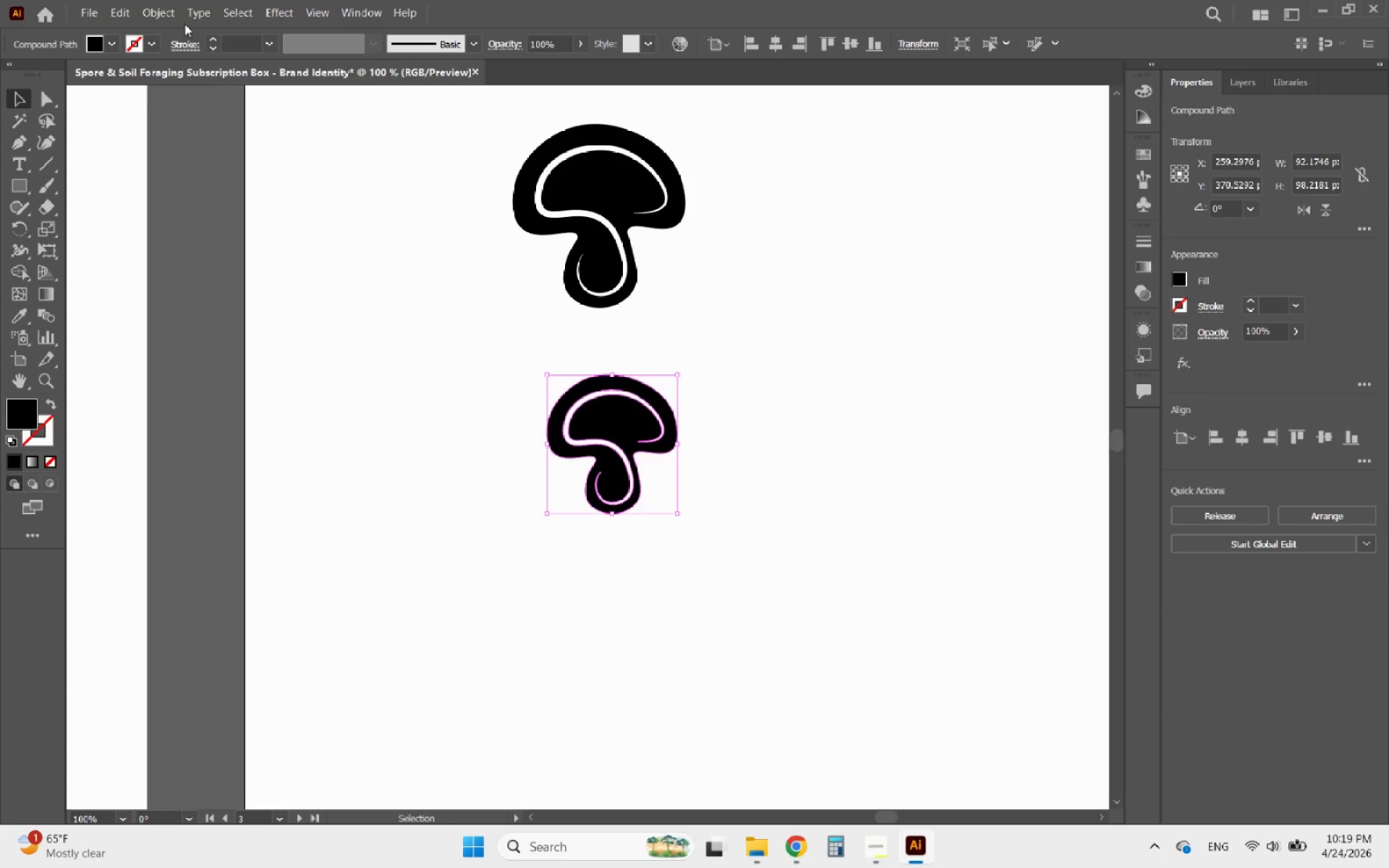 
left_click([174, 22])
 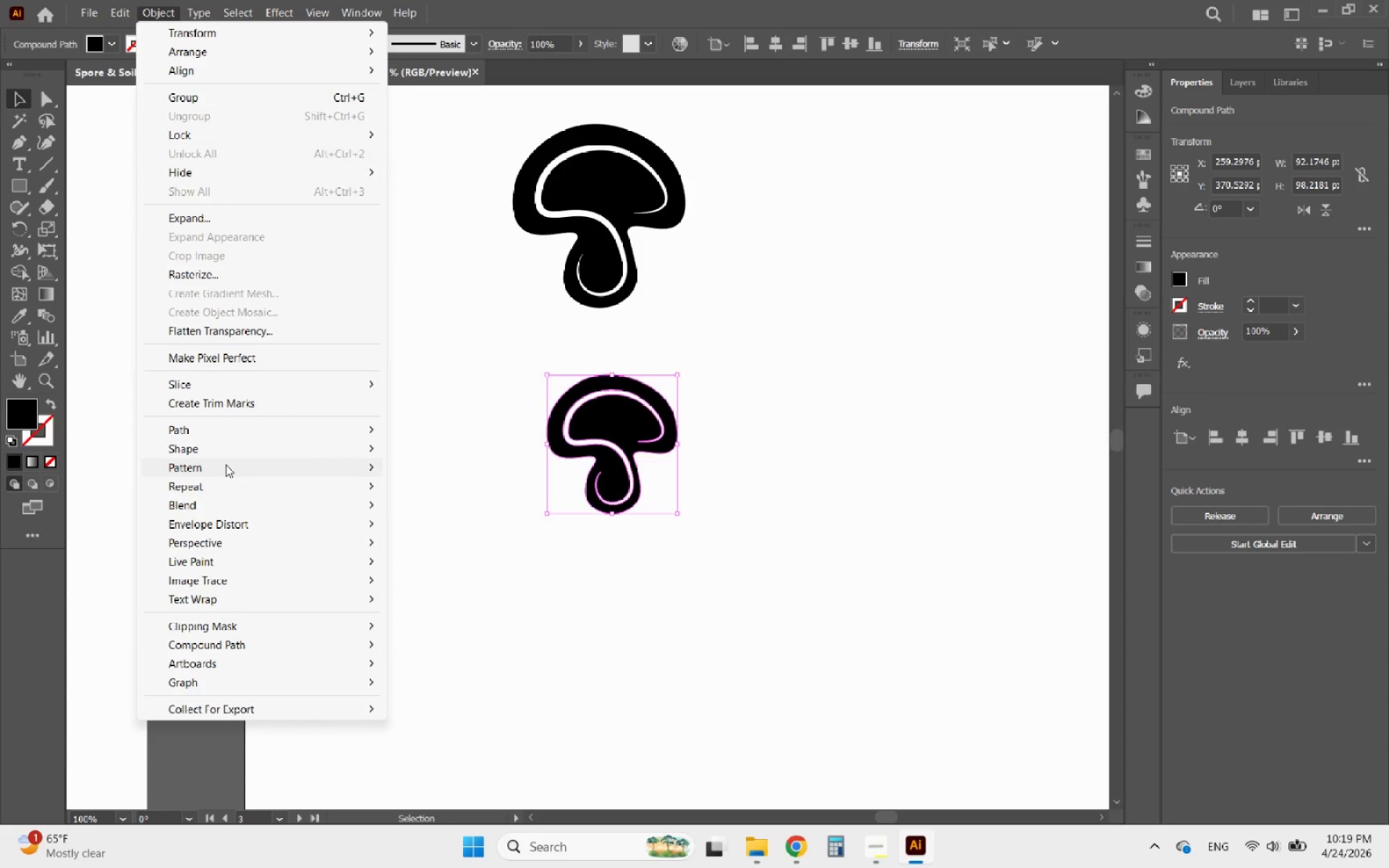 
left_click([210, 432])
 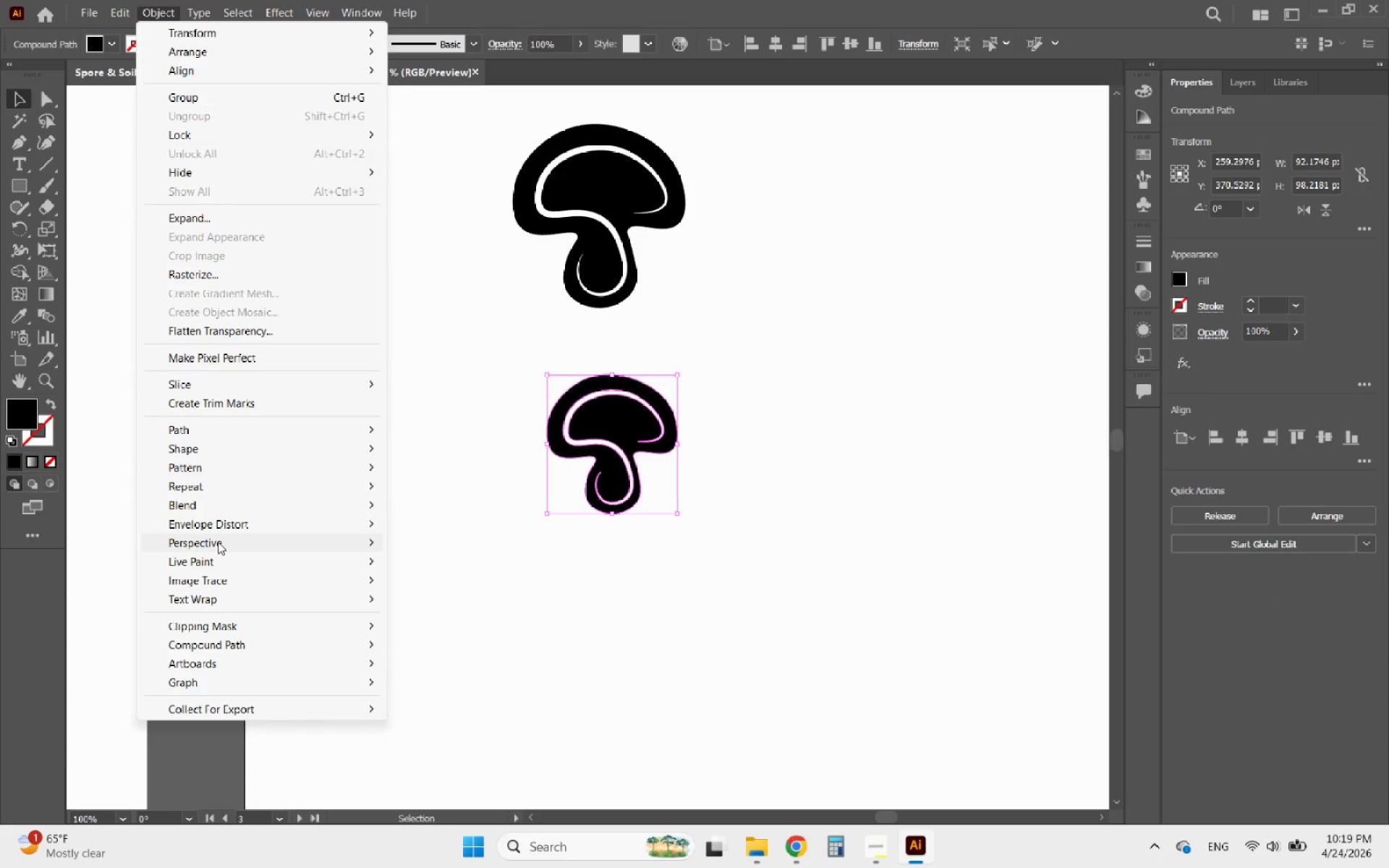 
left_click([191, 487])
 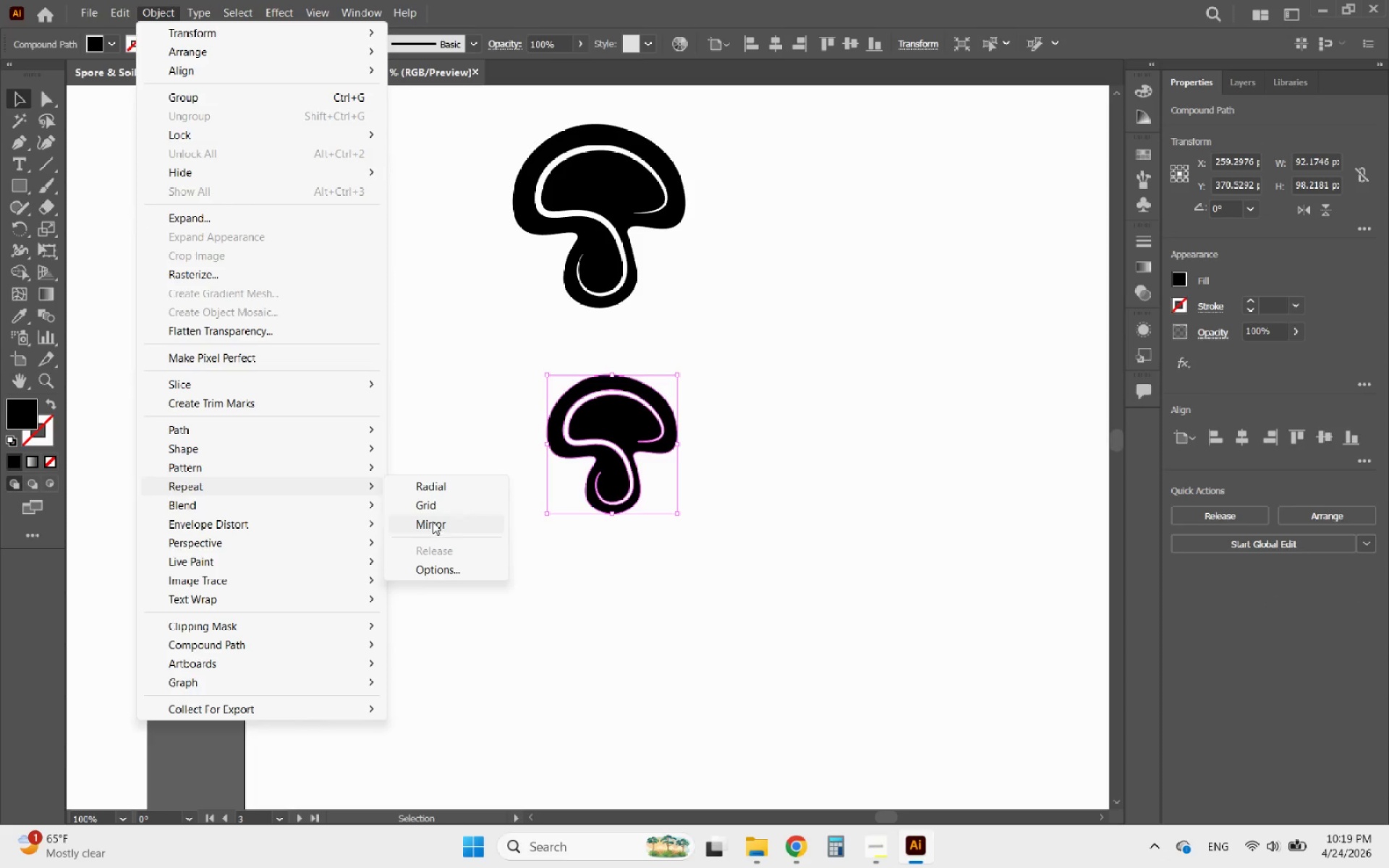 
left_click([433, 490])
 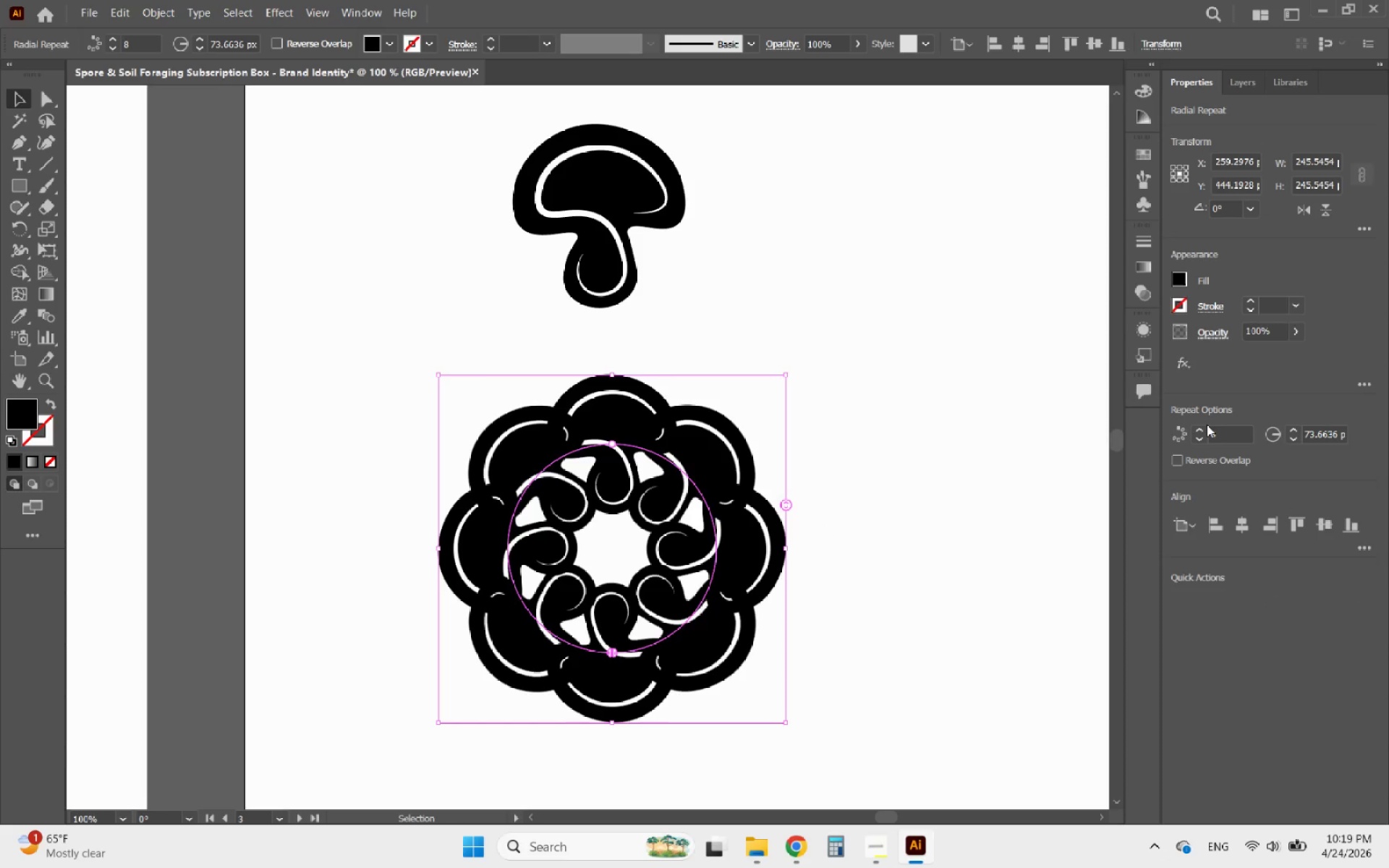 
scroll: coordinate [1328, 438], scroll_direction: down, amount: 10.0
 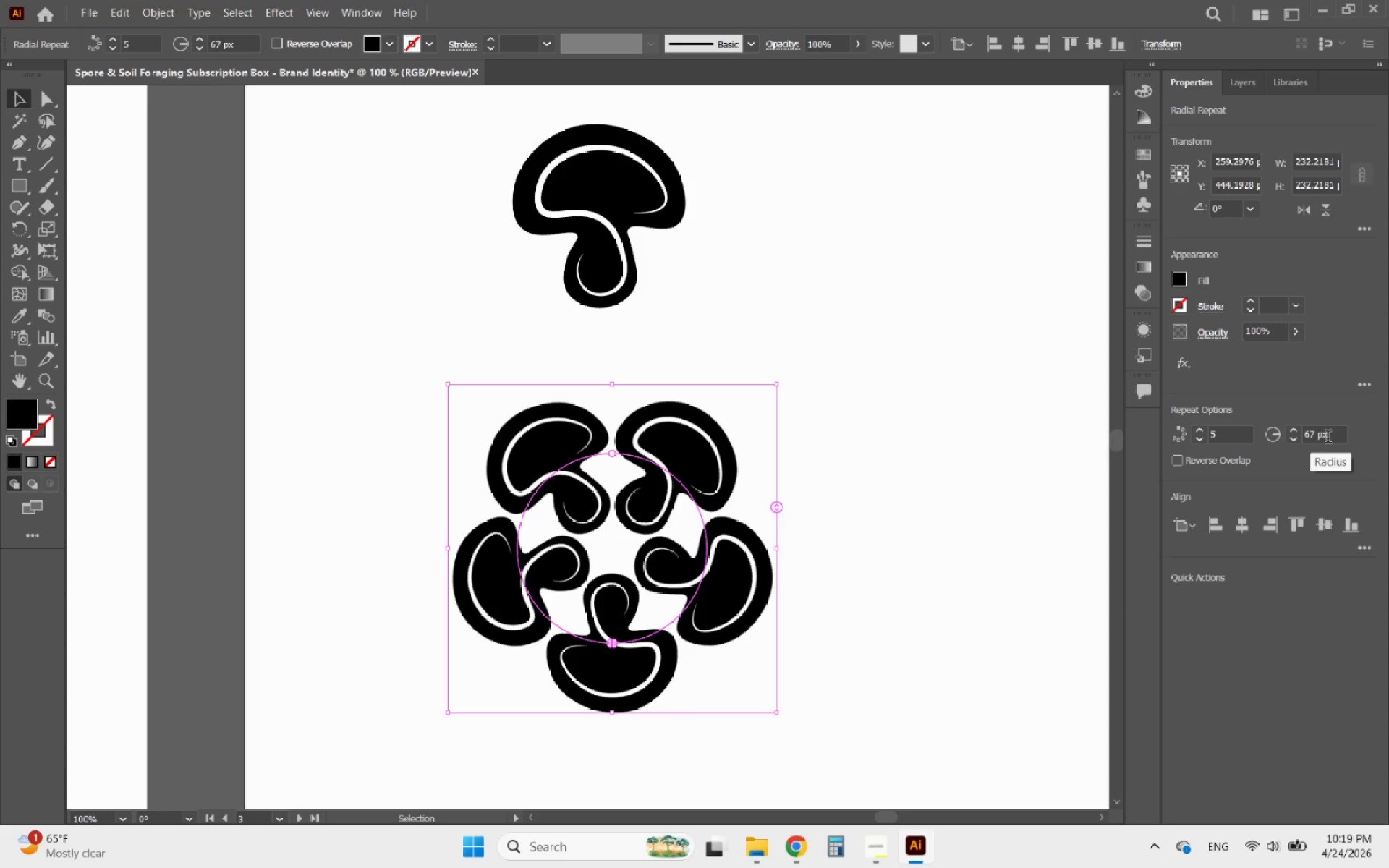 
scroll: coordinate [1328, 438], scroll_direction: up, amount: 1.0
 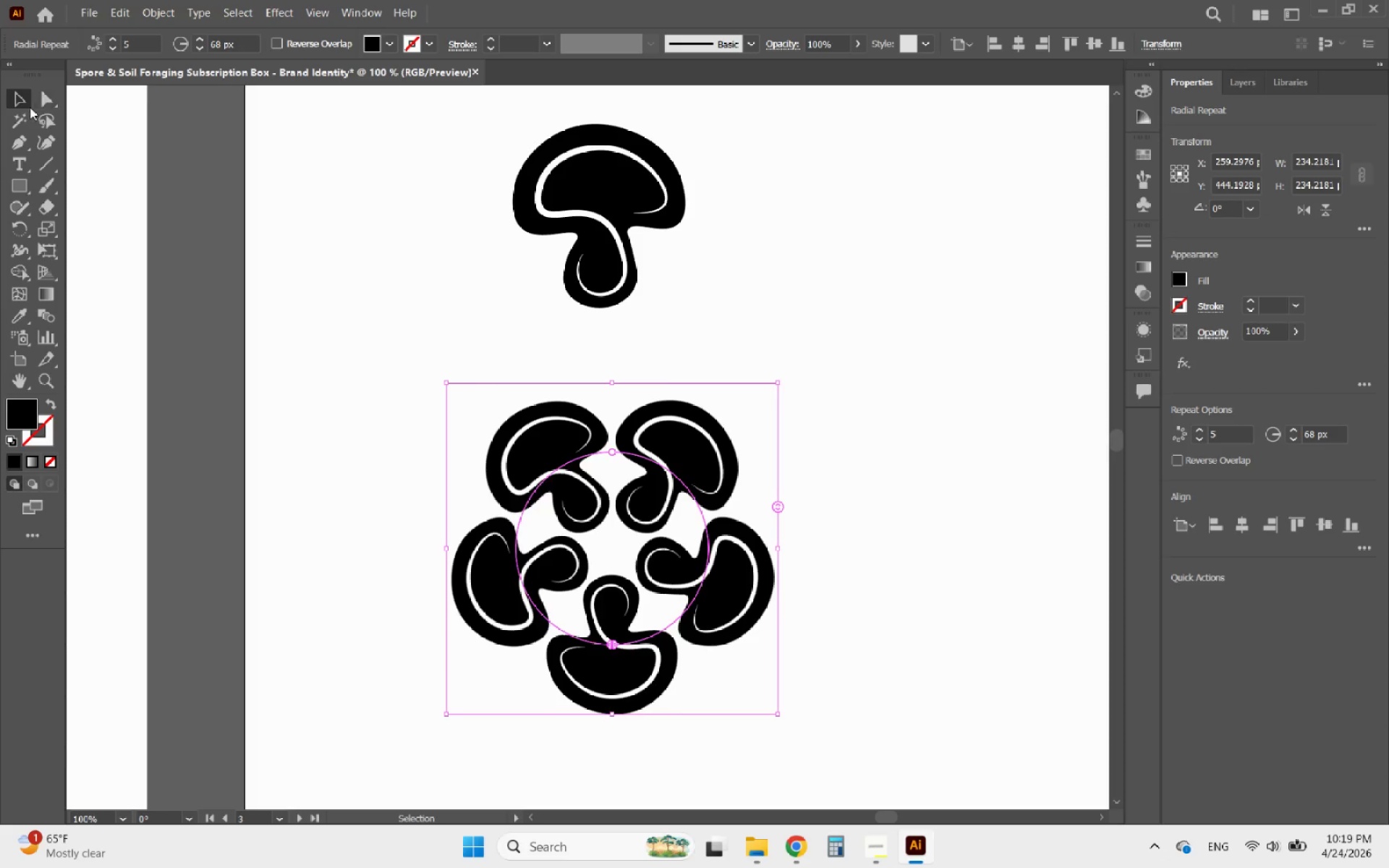 
left_click([334, 339])
 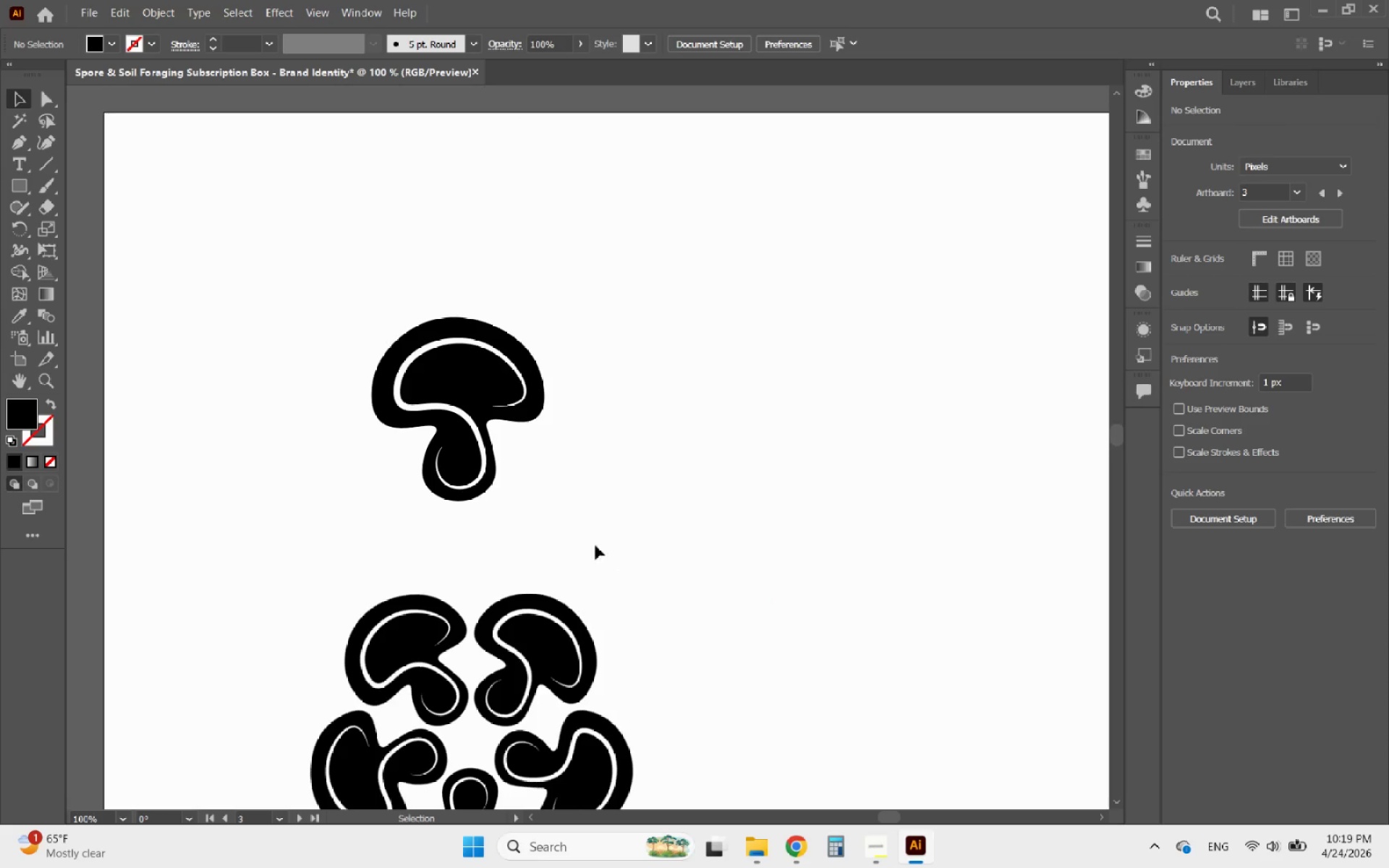 
left_click([462, 417])
 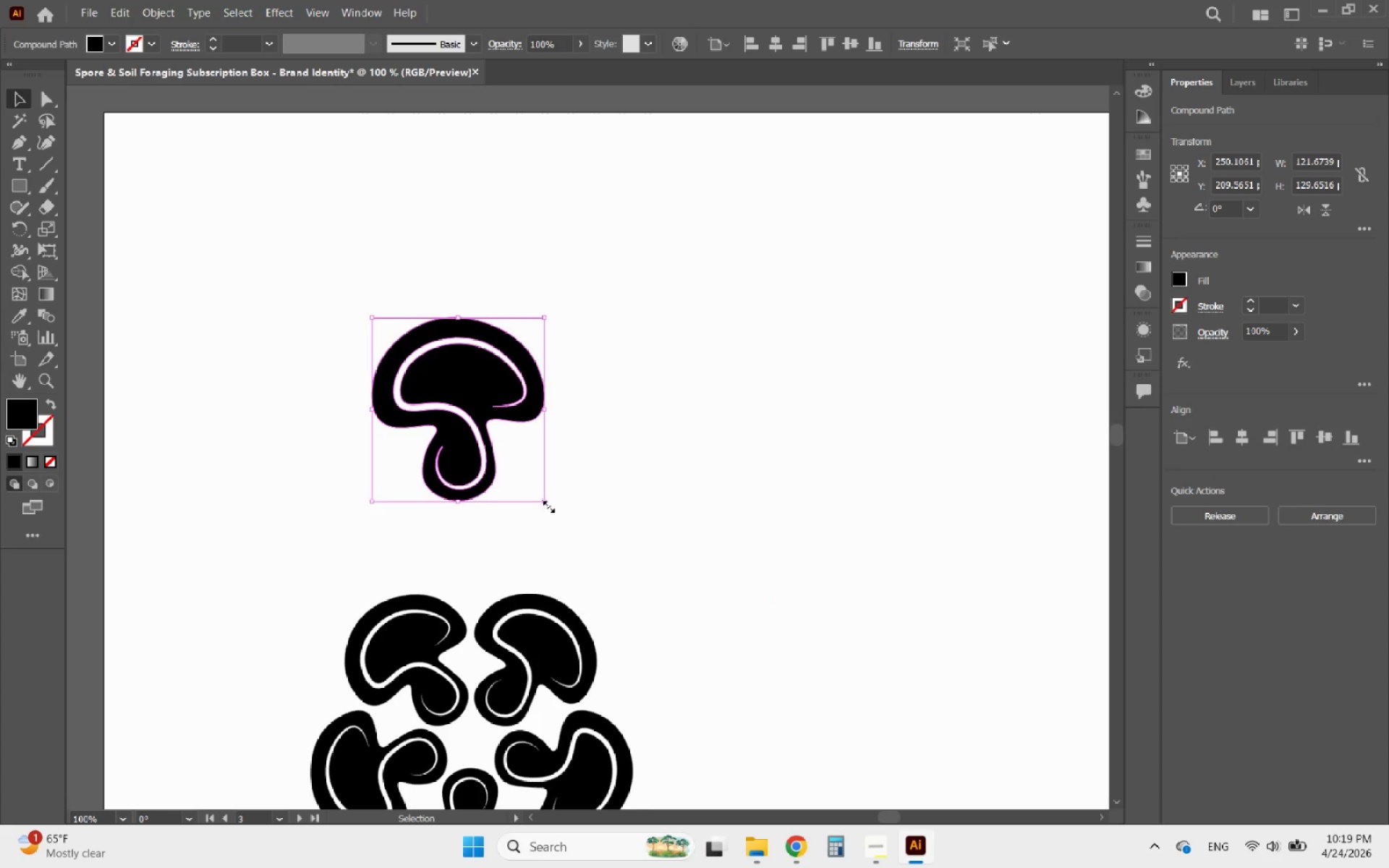 
left_click_drag(start_coordinate=[553, 509], to_coordinate=[404, 292])
 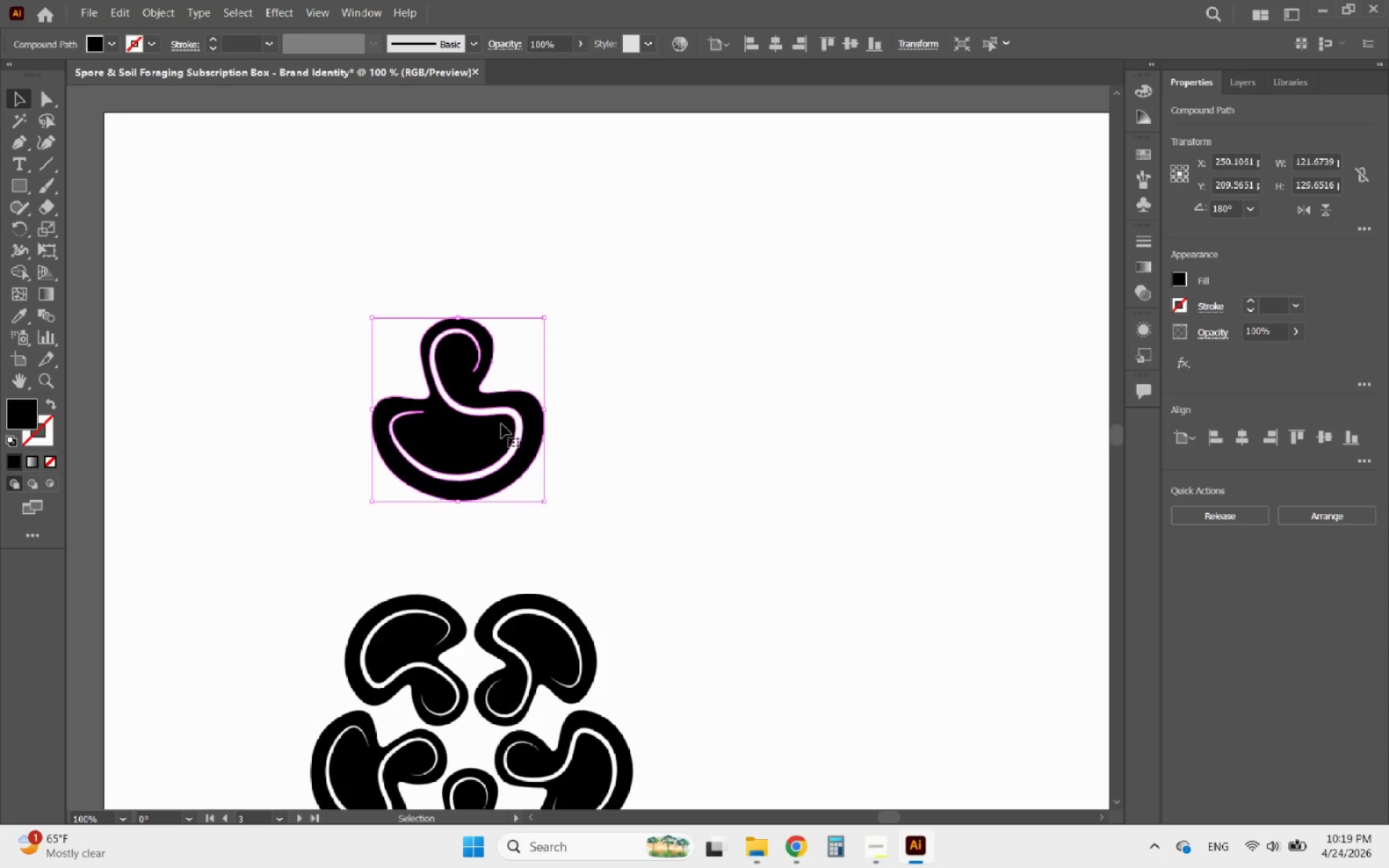 
hold_key(key=ShiftLeft, duration=1.88)
 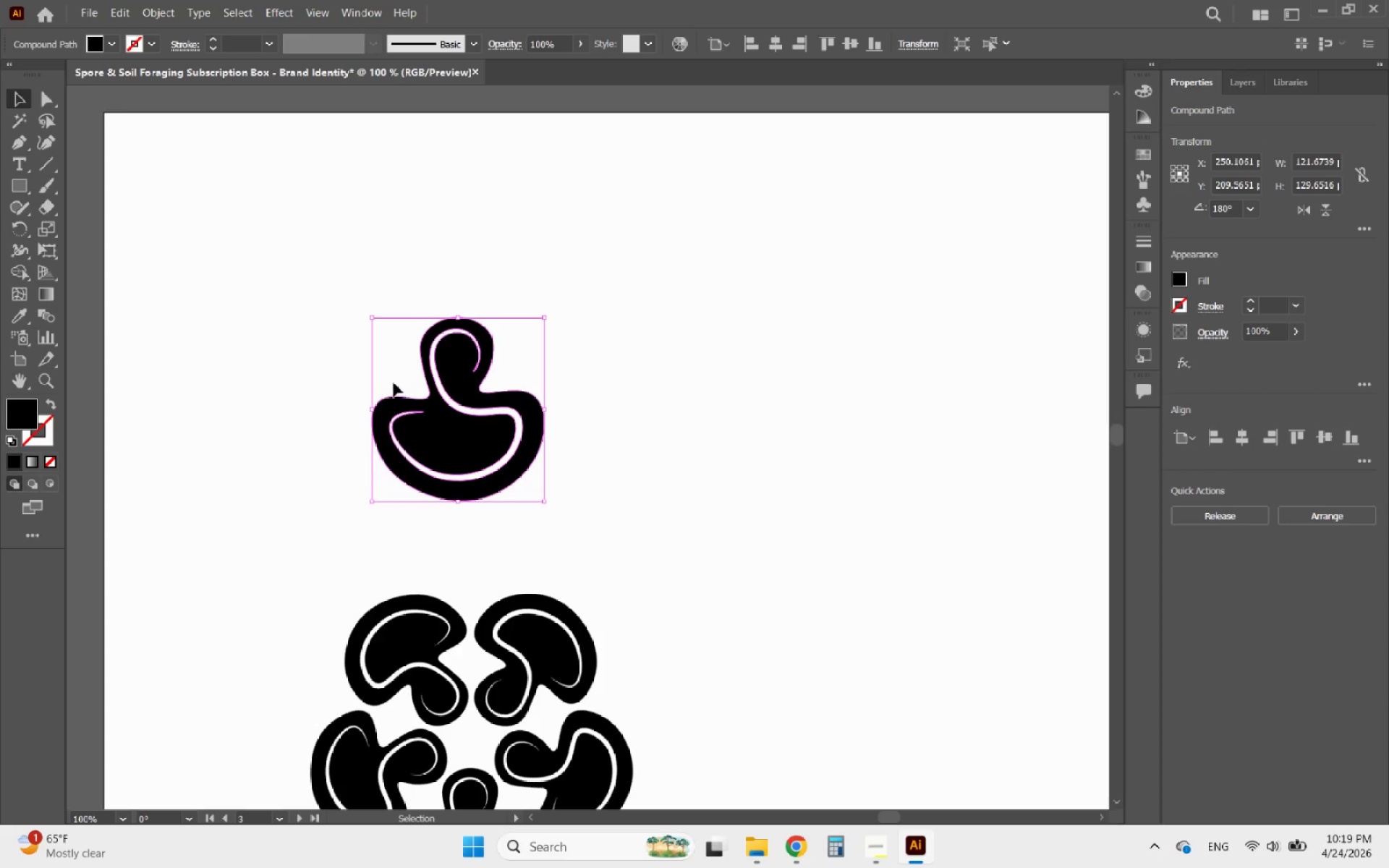 
hold_key(key=ShiftLeft, duration=1.28)
left_click_drag(start_coordinate=[461, 505], to_coordinate=[461, 455])
 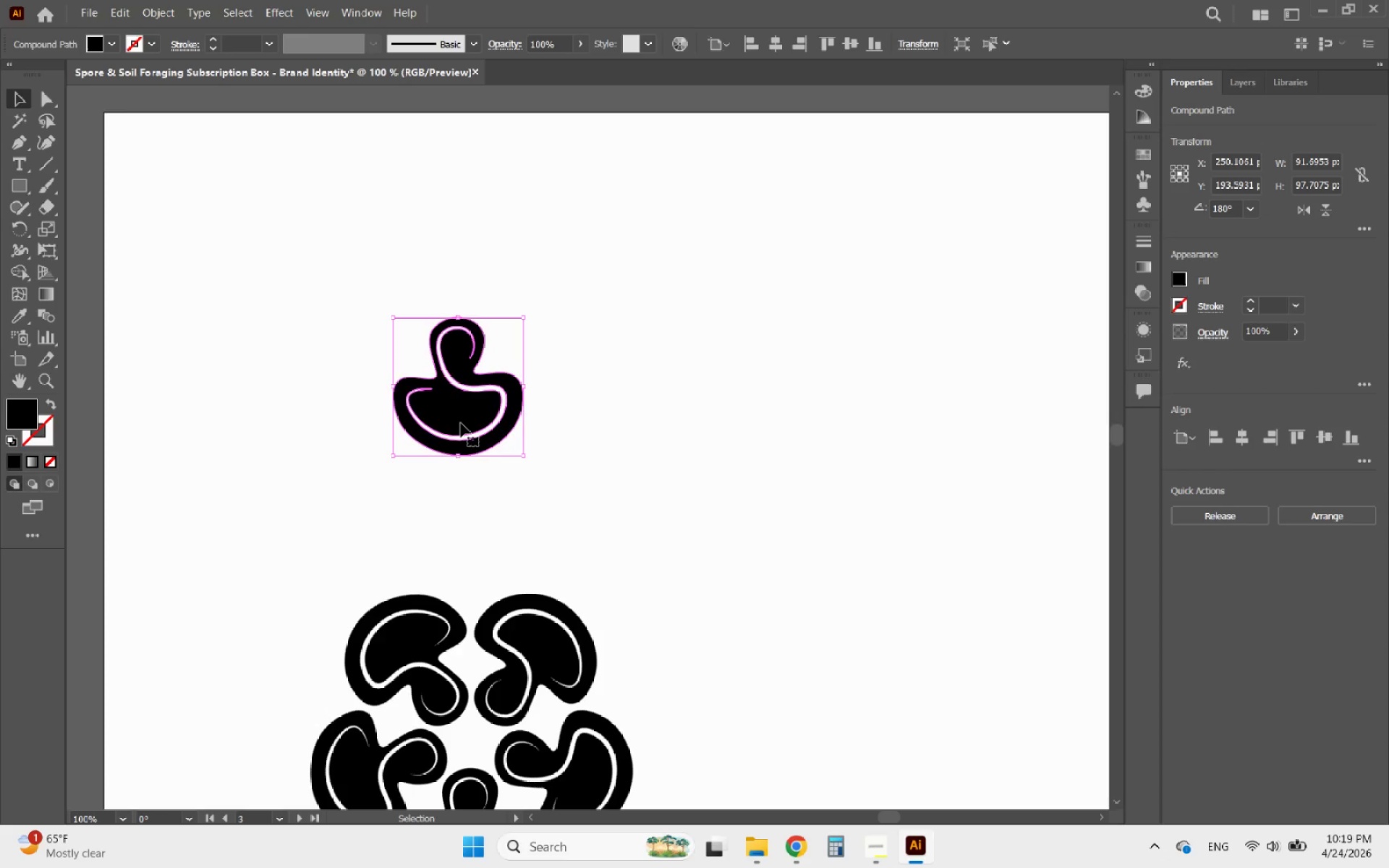 
key(Meta+MetaLeft)
 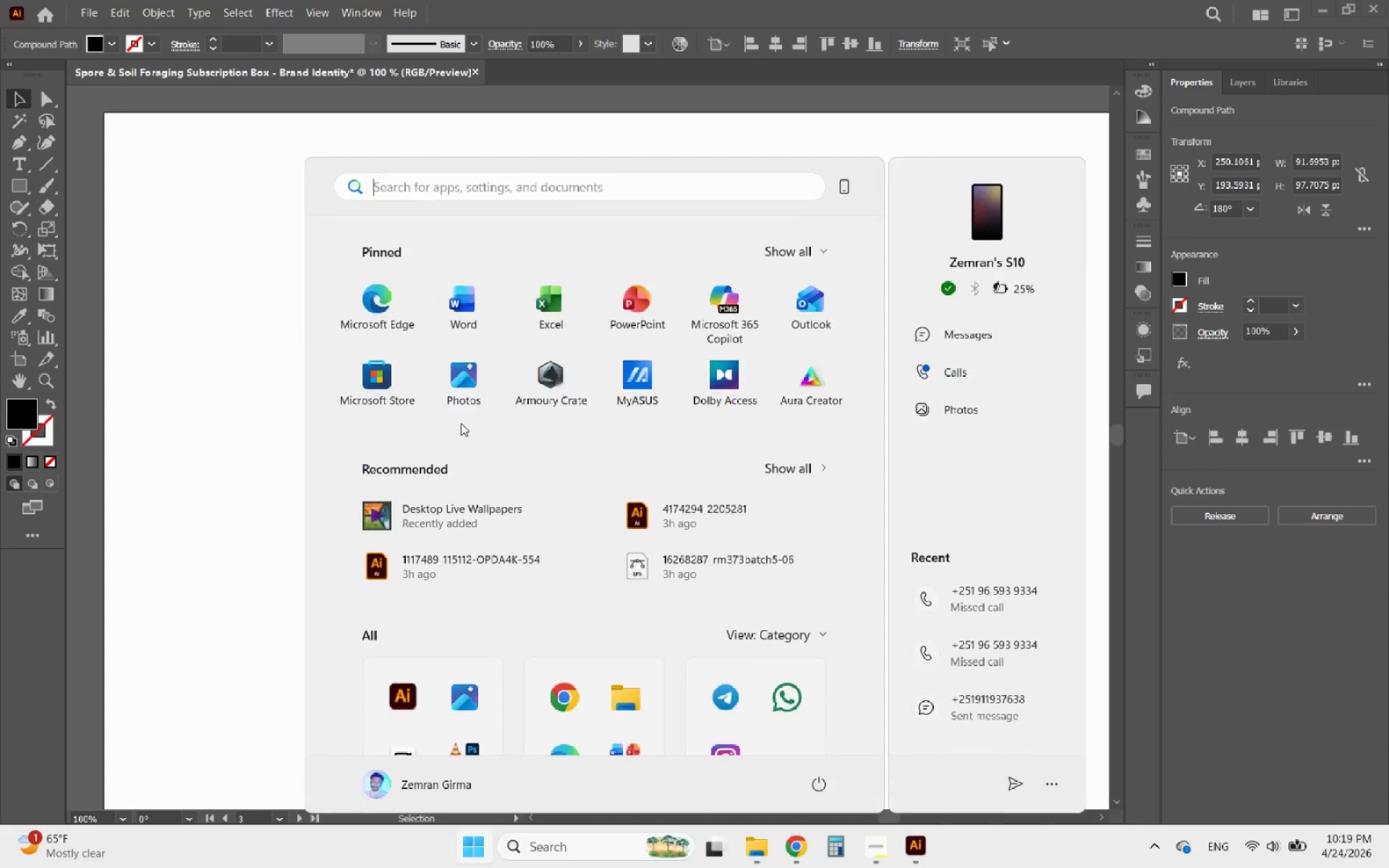 
key(Meta+MetaLeft)
 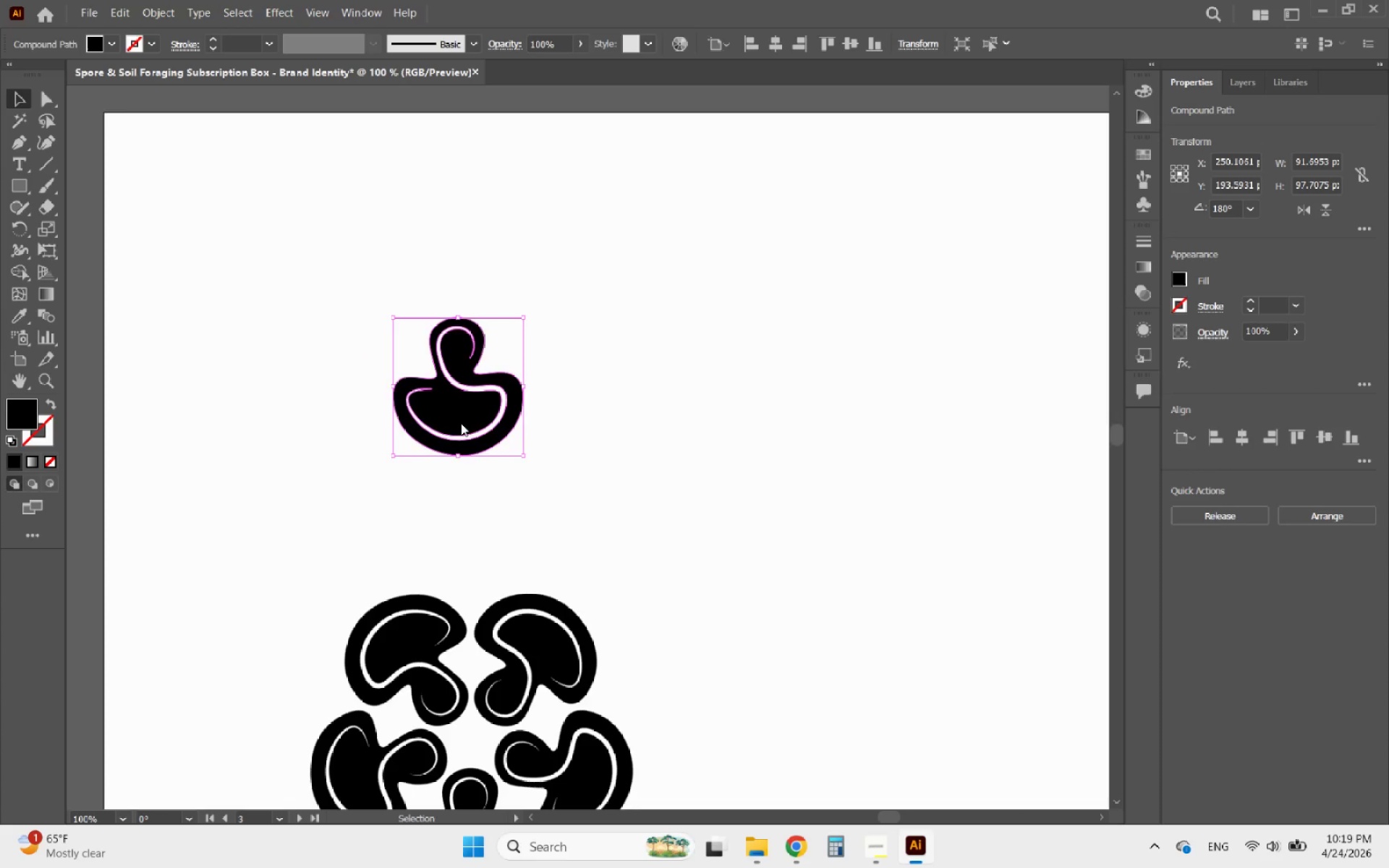 
hold_key(key=AltLeft, duration=1.0)
left_click_drag(start_coordinate=[461, 423], to_coordinate=[618, 254])
 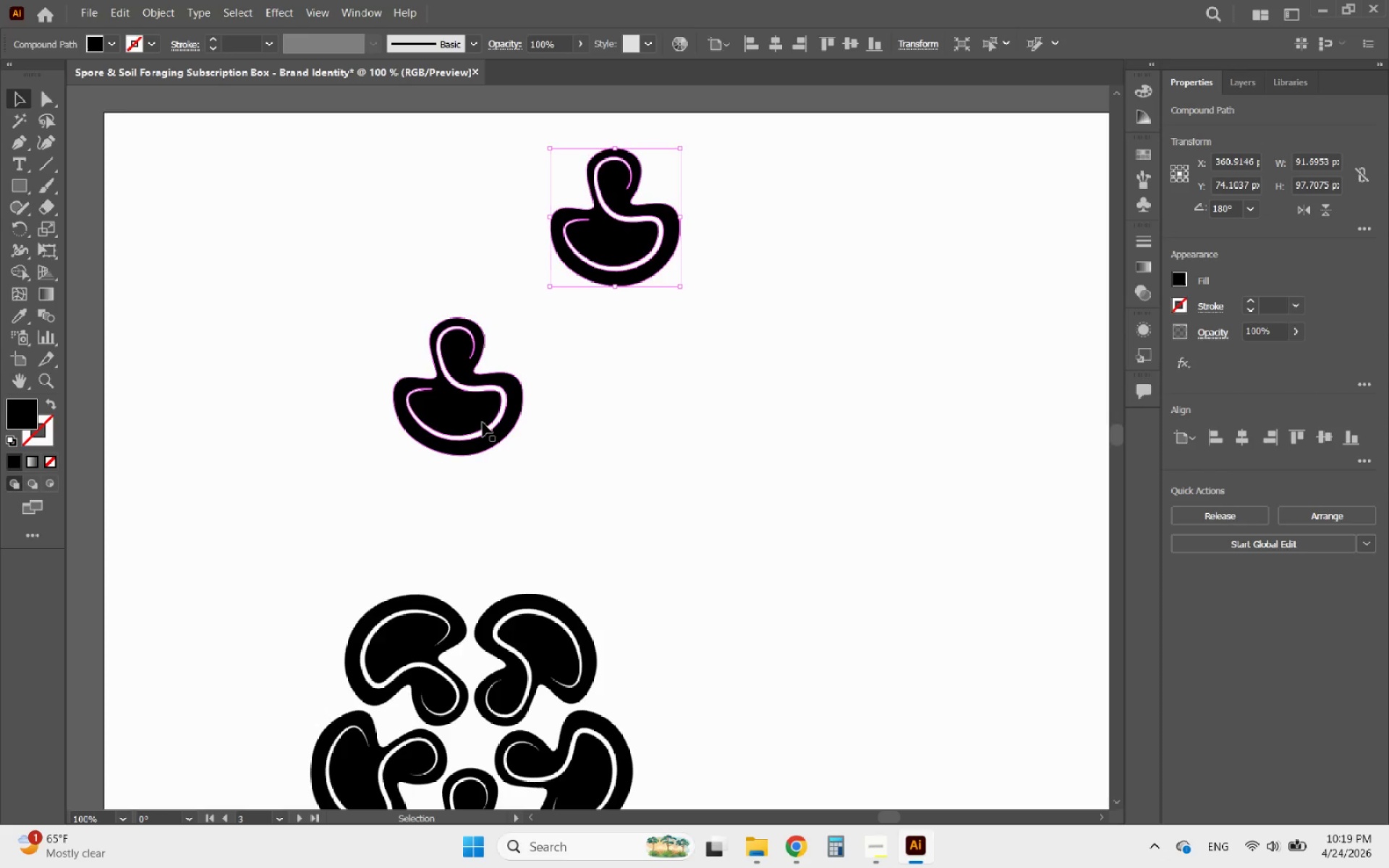 
left_click([483, 422])
 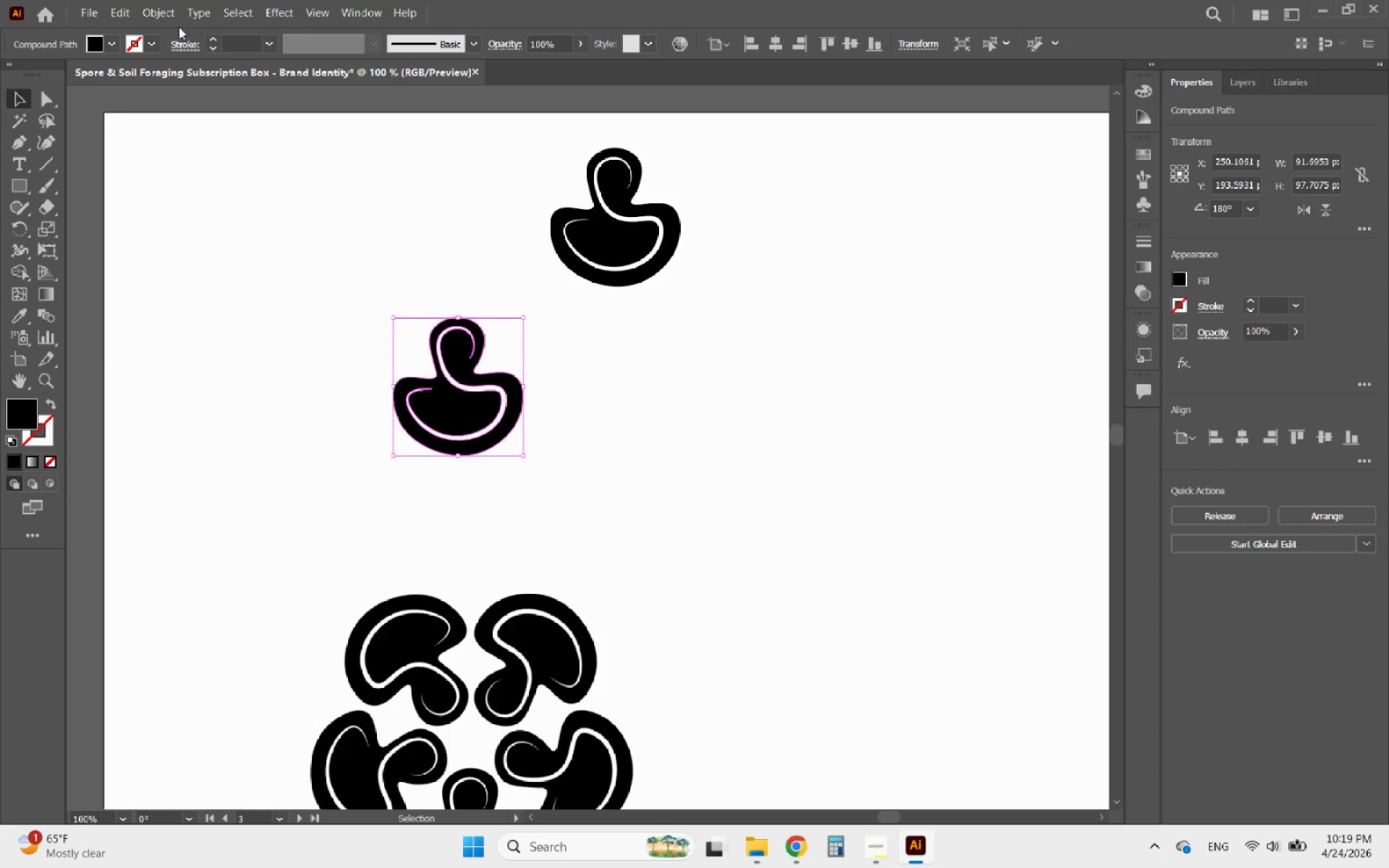 
left_click([163, 14])
 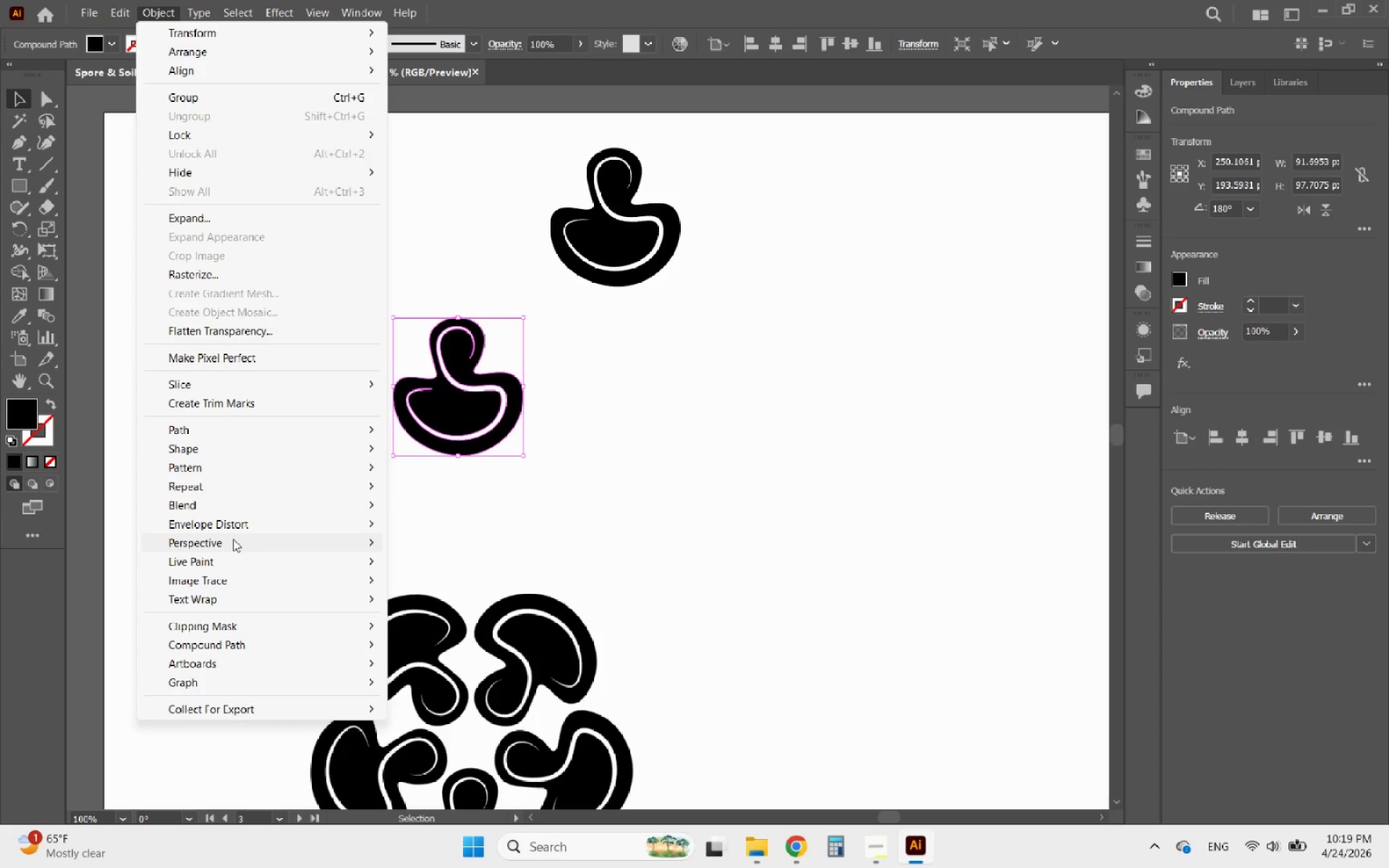 
left_click([207, 490])
 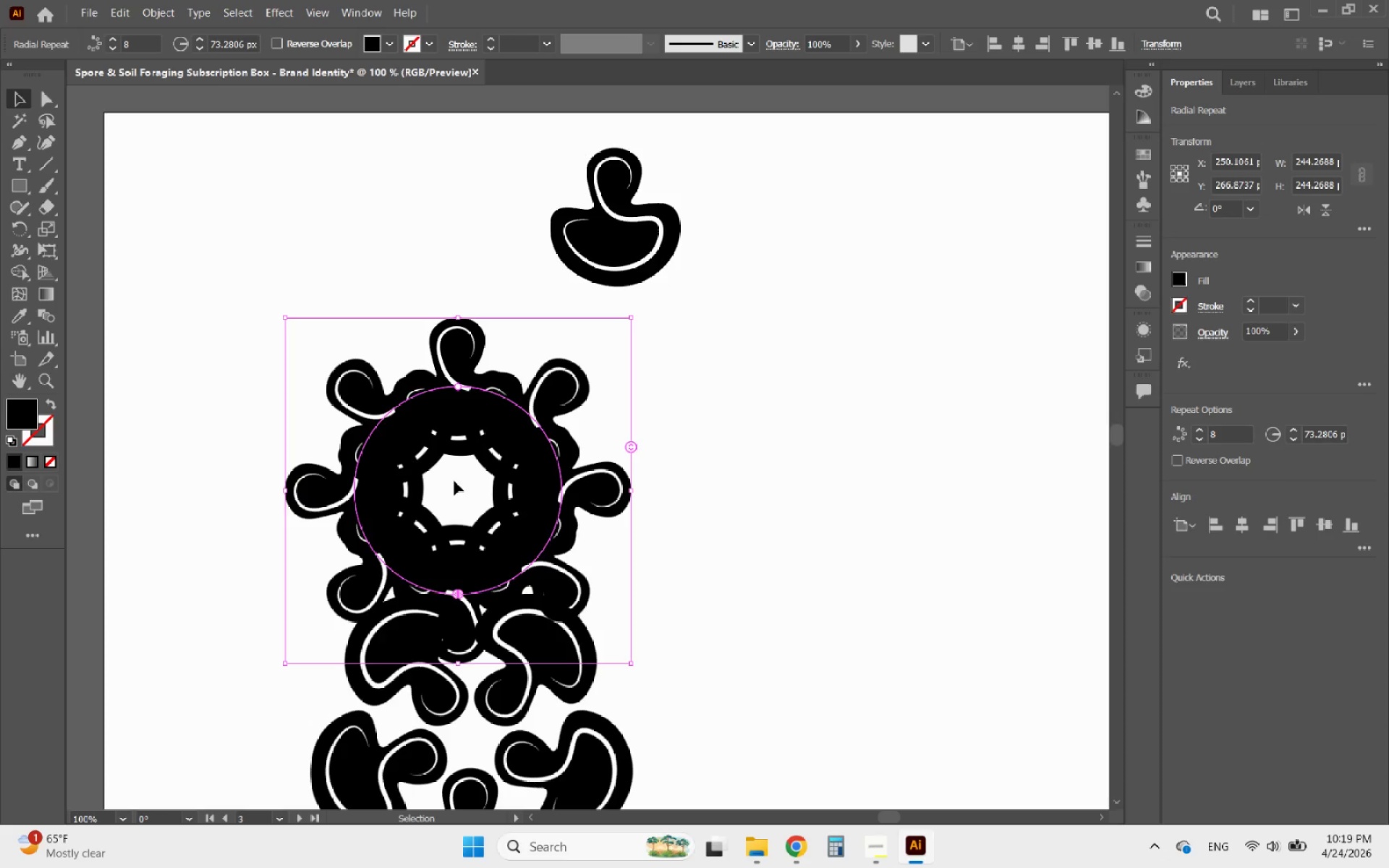 
hold_key(key=AltLeft, duration=0.5)
scroll: coordinate [252, 551], scroll_direction: down, amount: 3.0
 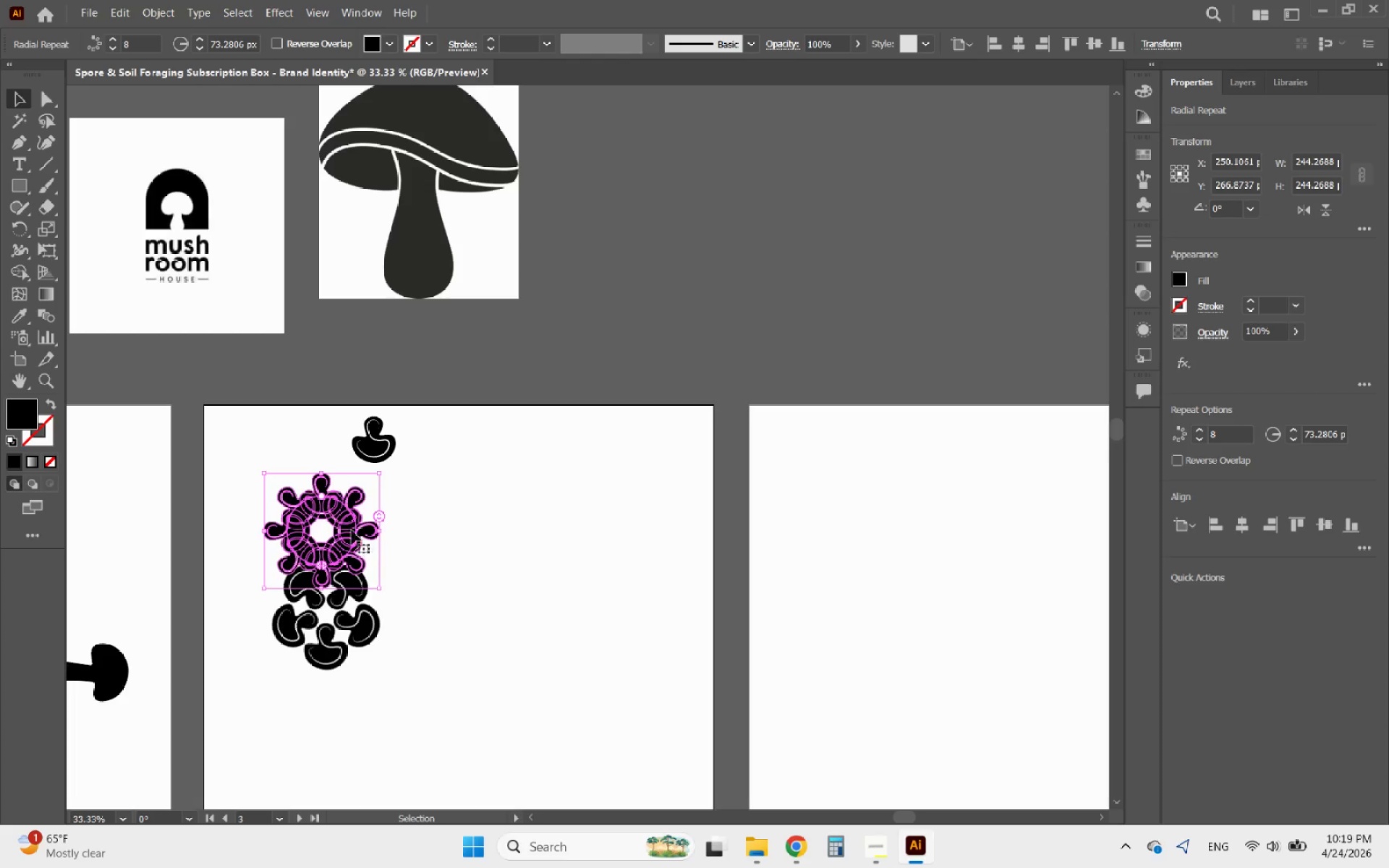 
left_click_drag(start_coordinate=[347, 529], to_coordinate=[564, 535])
 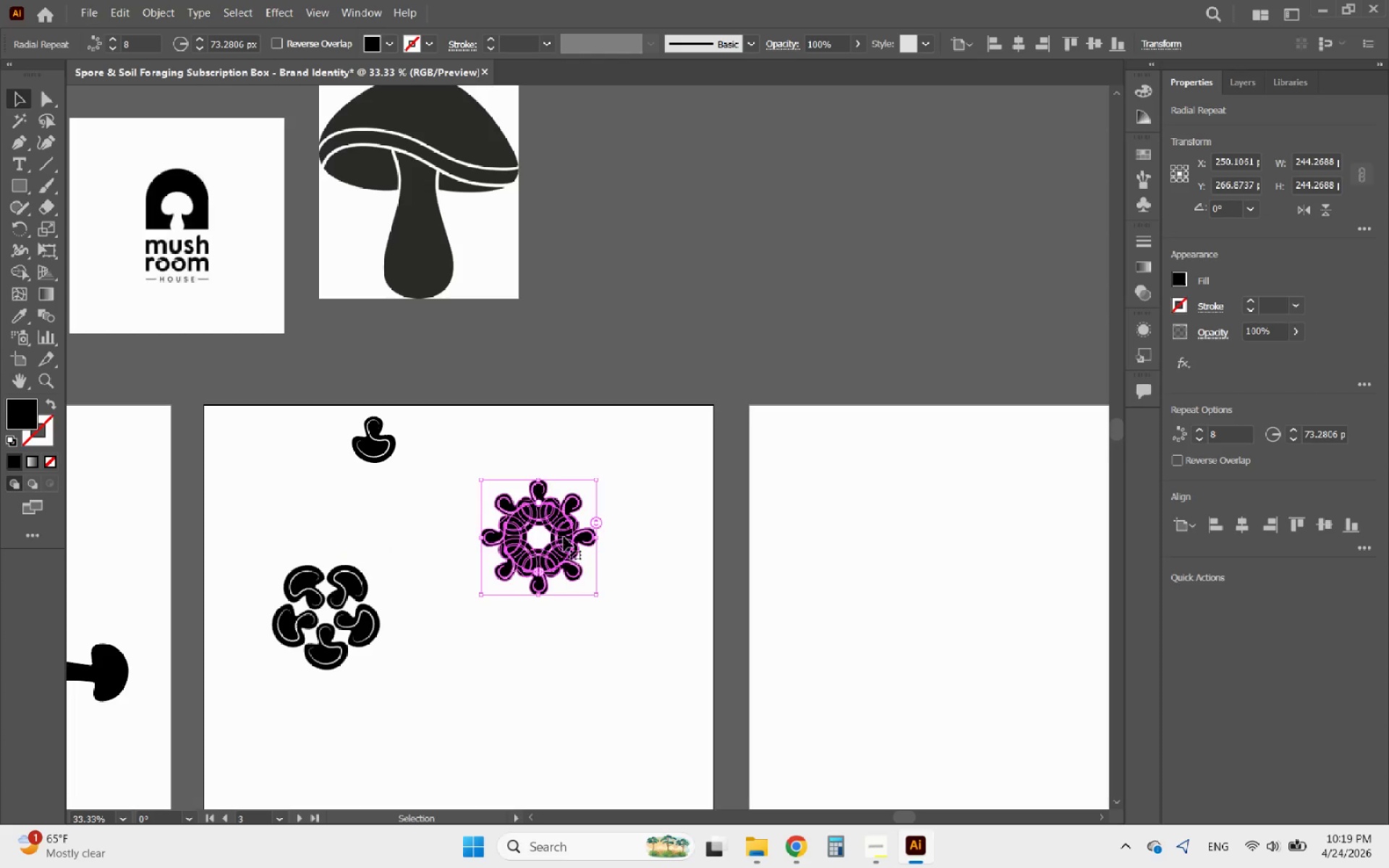 
hold_key(key=AltLeft, duration=0.67)
scroll: coordinate [561, 540], scroll_direction: up, amount: 3.0
 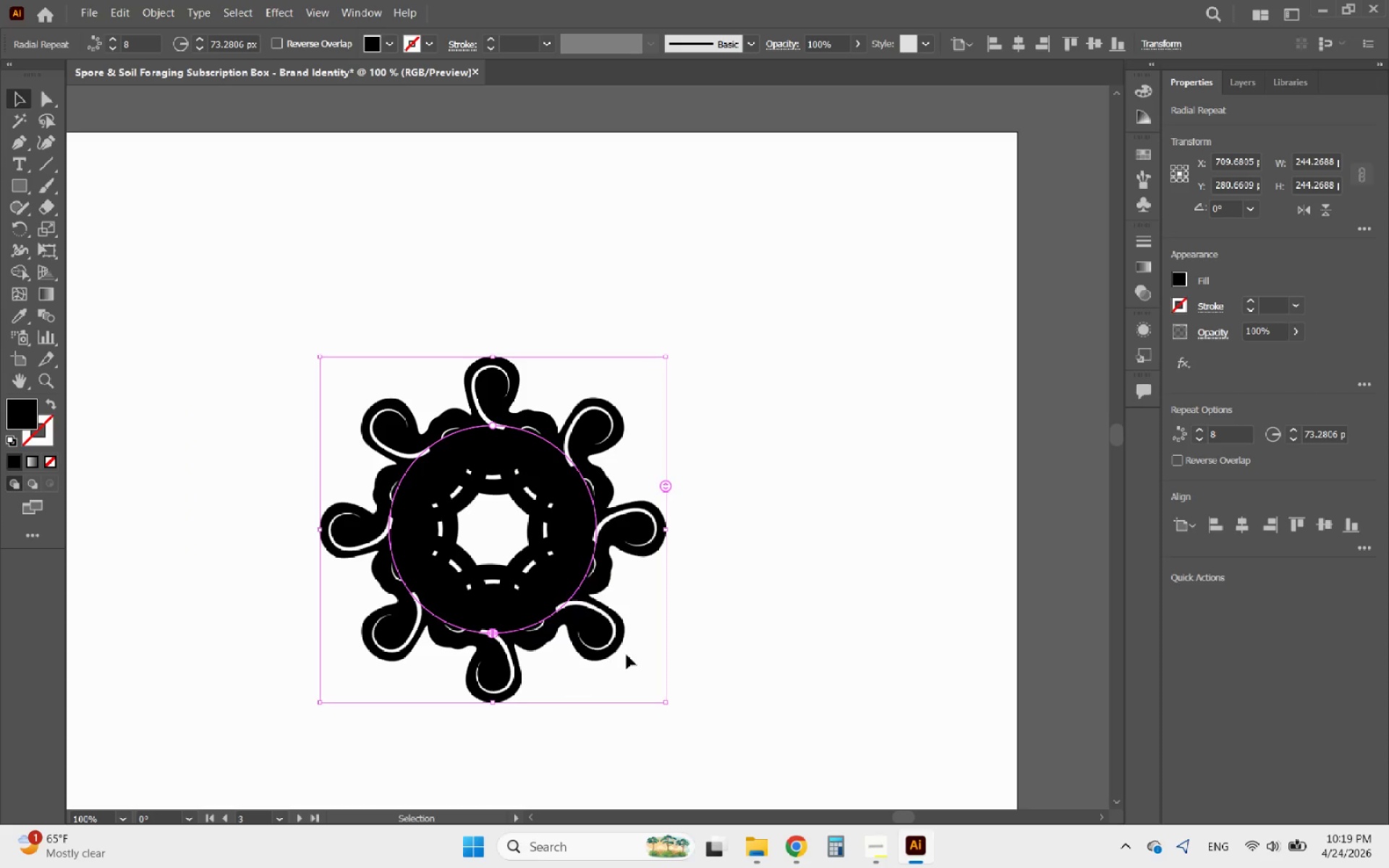 
key(Alt+AltLeft)
 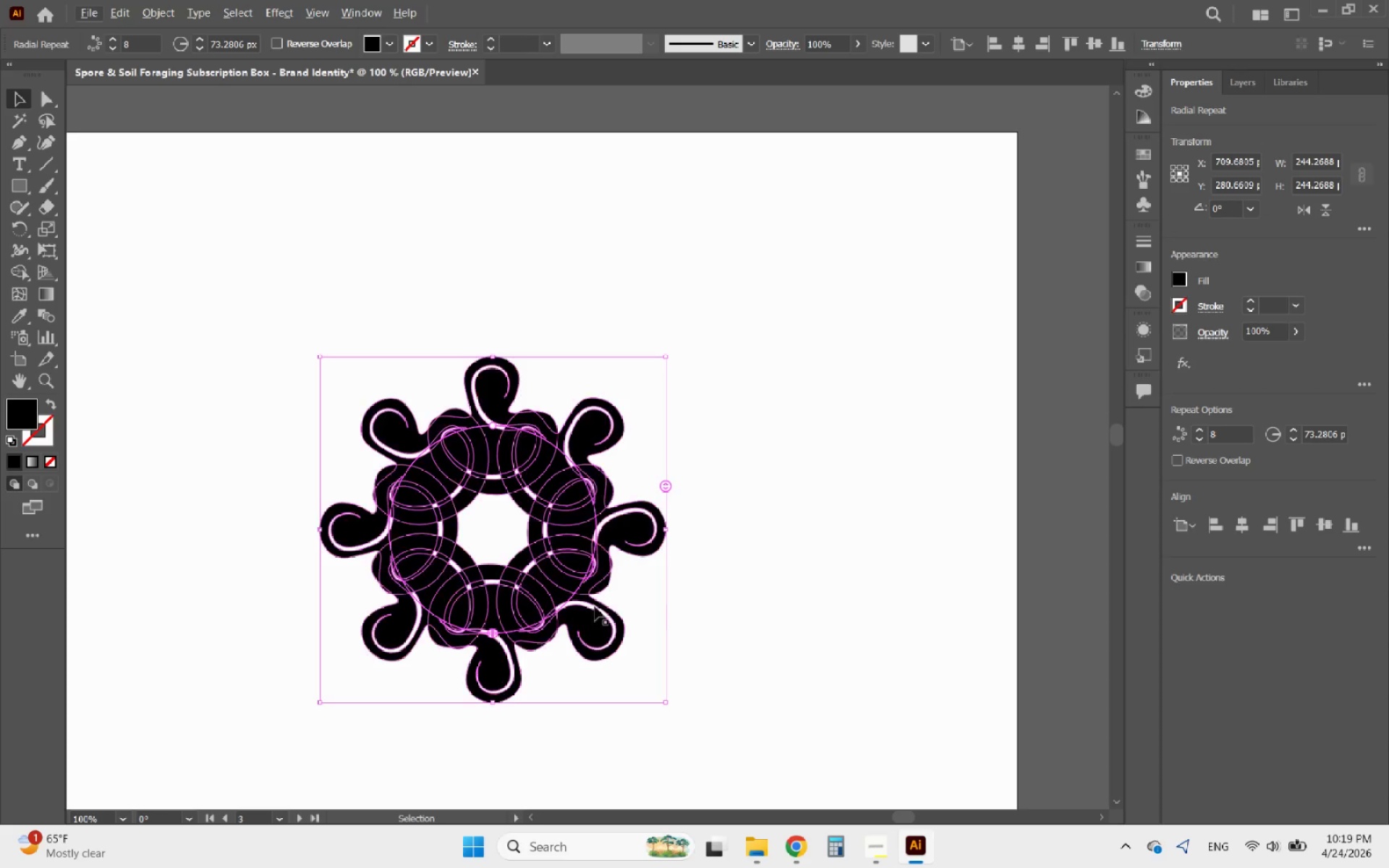 
hold_key(key=AltLeft, duration=1.67)
scroll: coordinate [488, 593], scroll_direction: up, amount: 2.0
 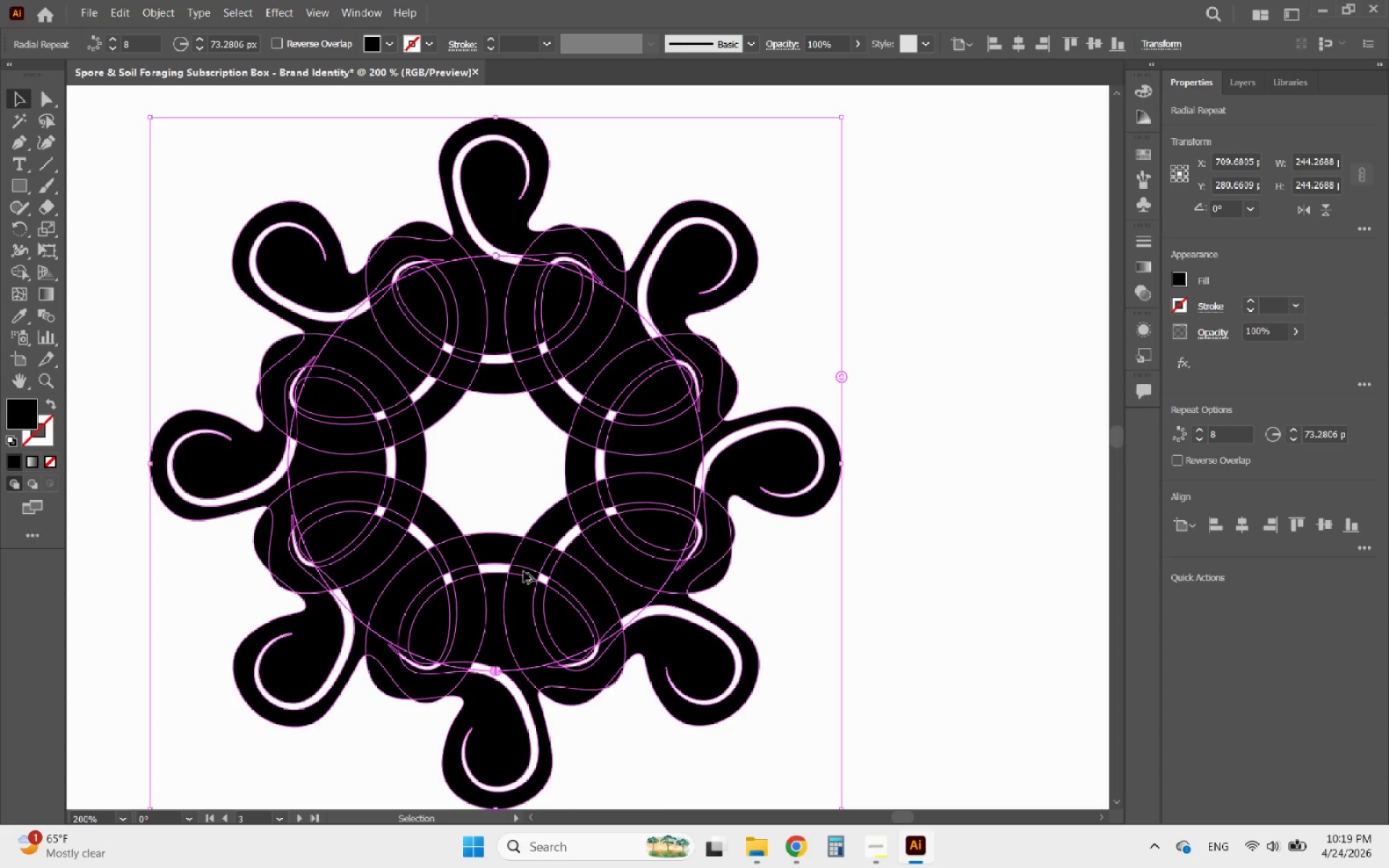 
scroll: coordinate [524, 571], scroll_direction: down, amount: 3.0
 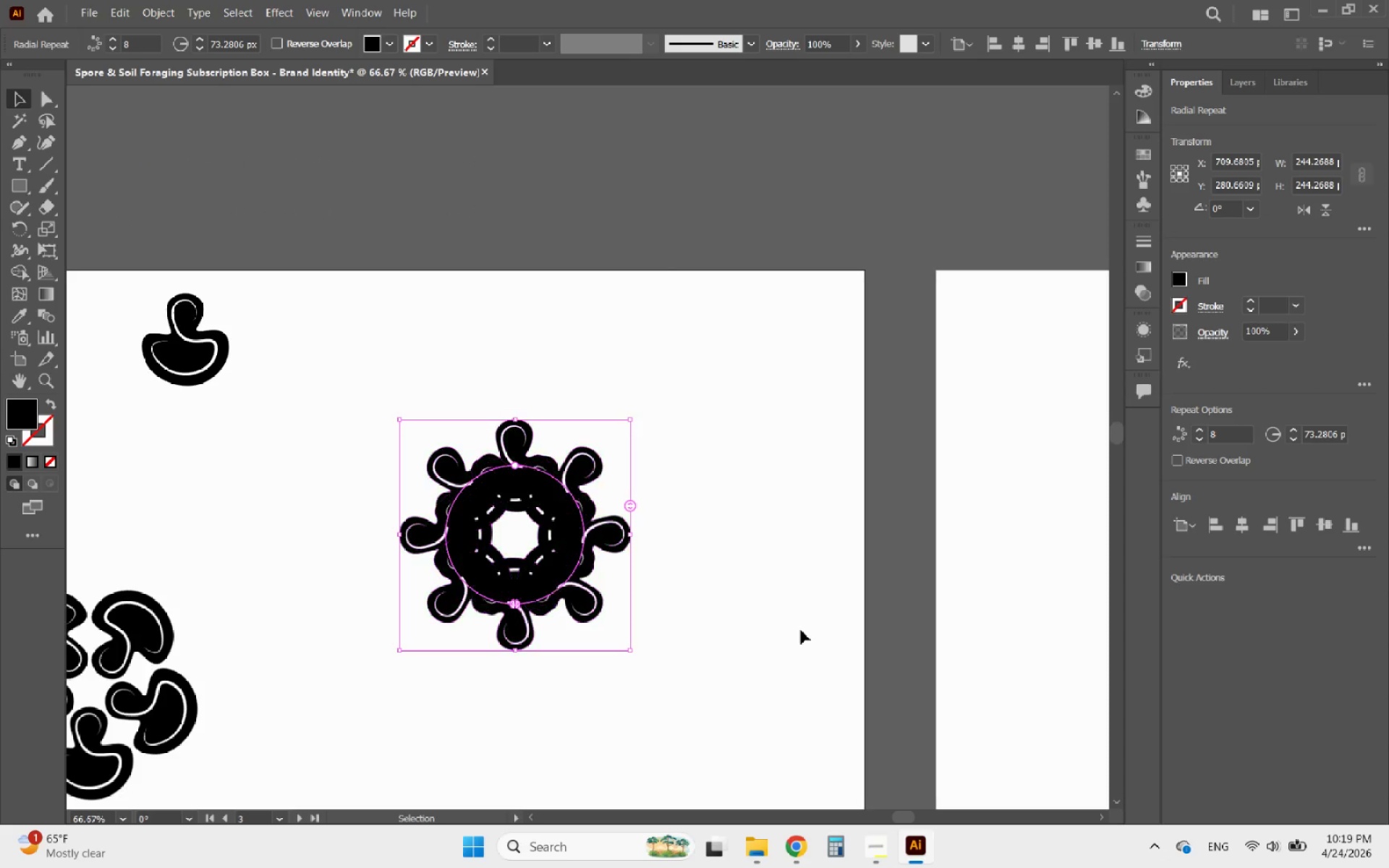 
left_click([801, 630])
 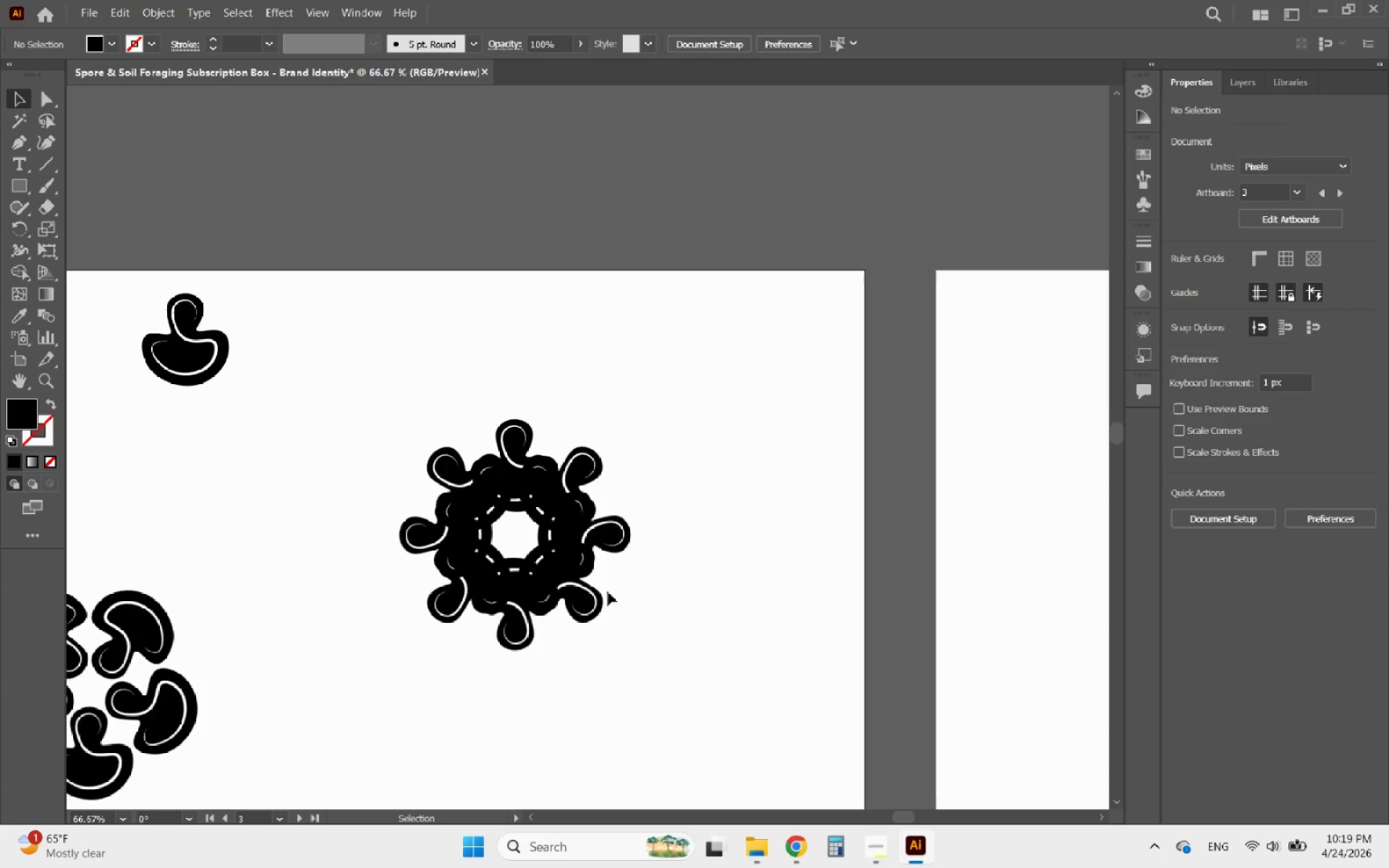 
left_click([566, 565])
 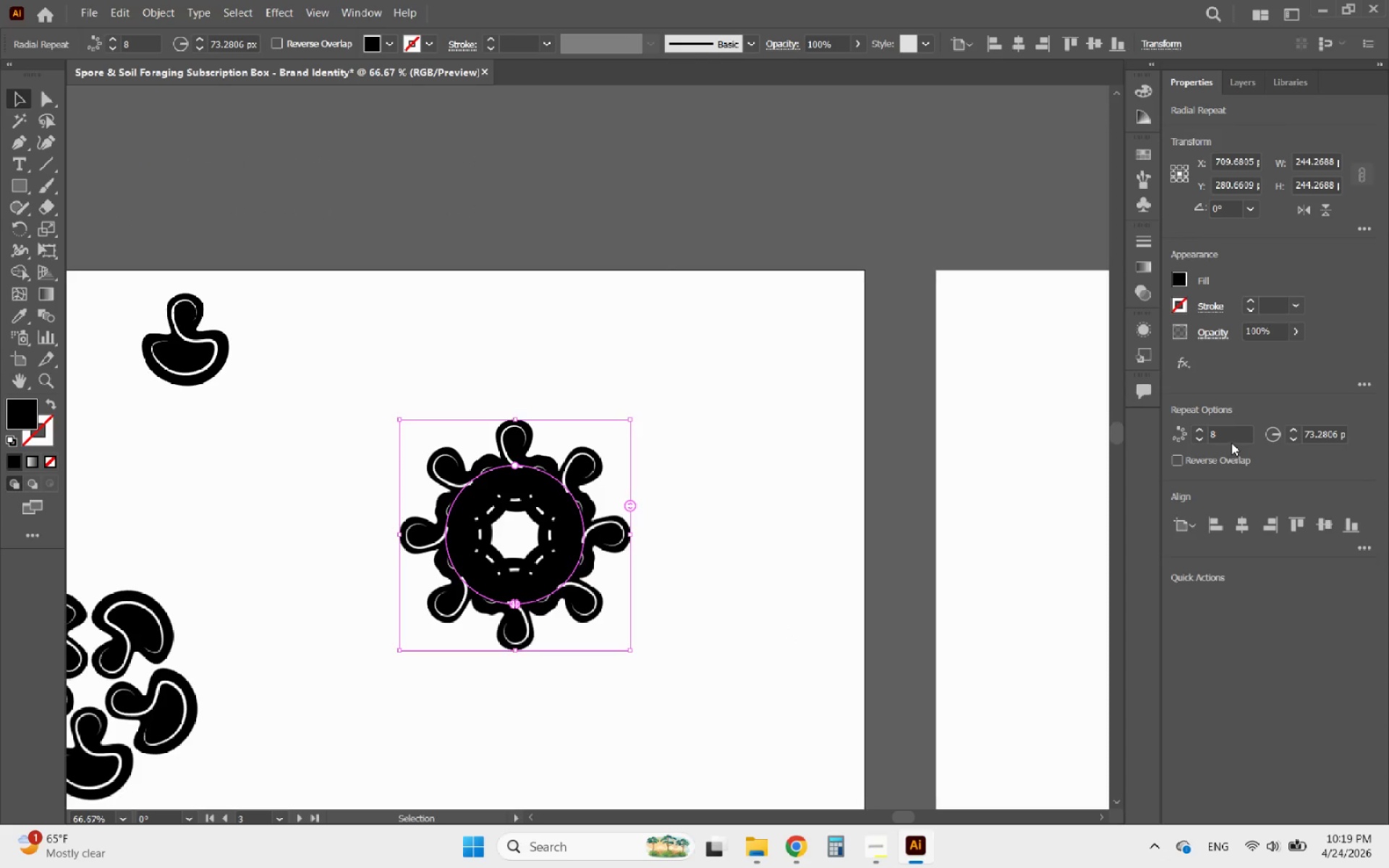 
scroll: coordinate [1331, 437], scroll_direction: down, amount: 15.0
 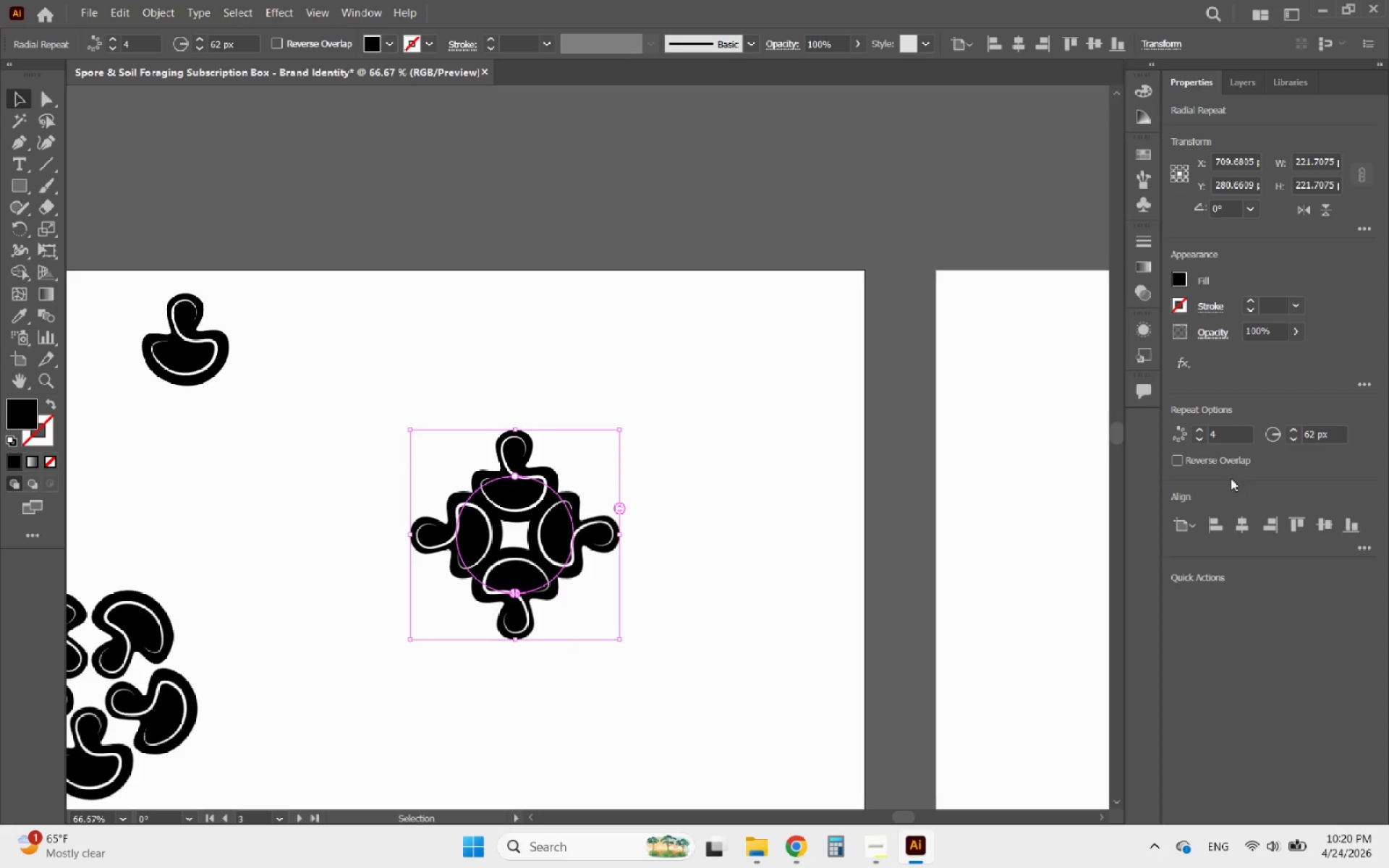 
left_click([782, 556])
 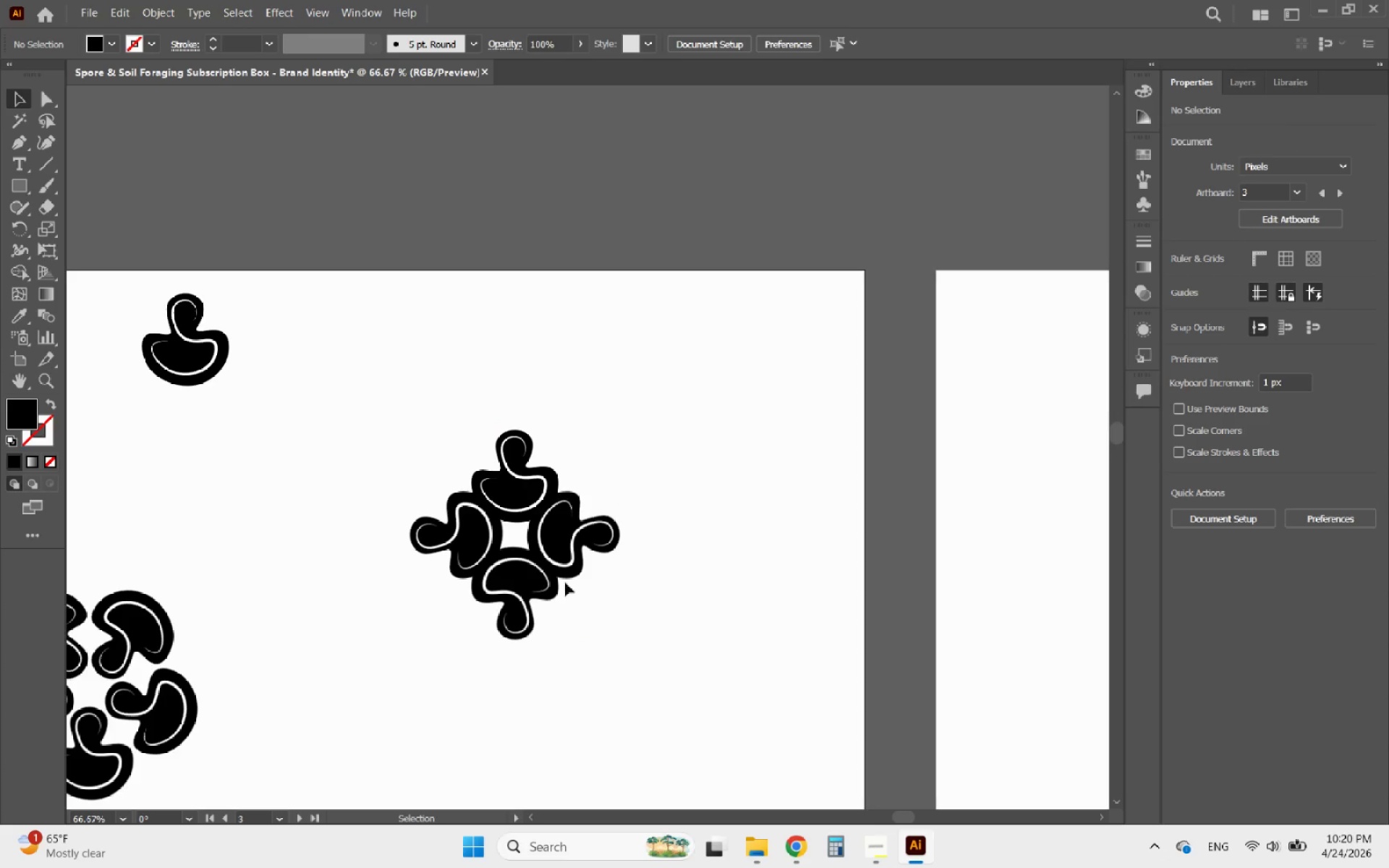 
left_click([493, 581])
 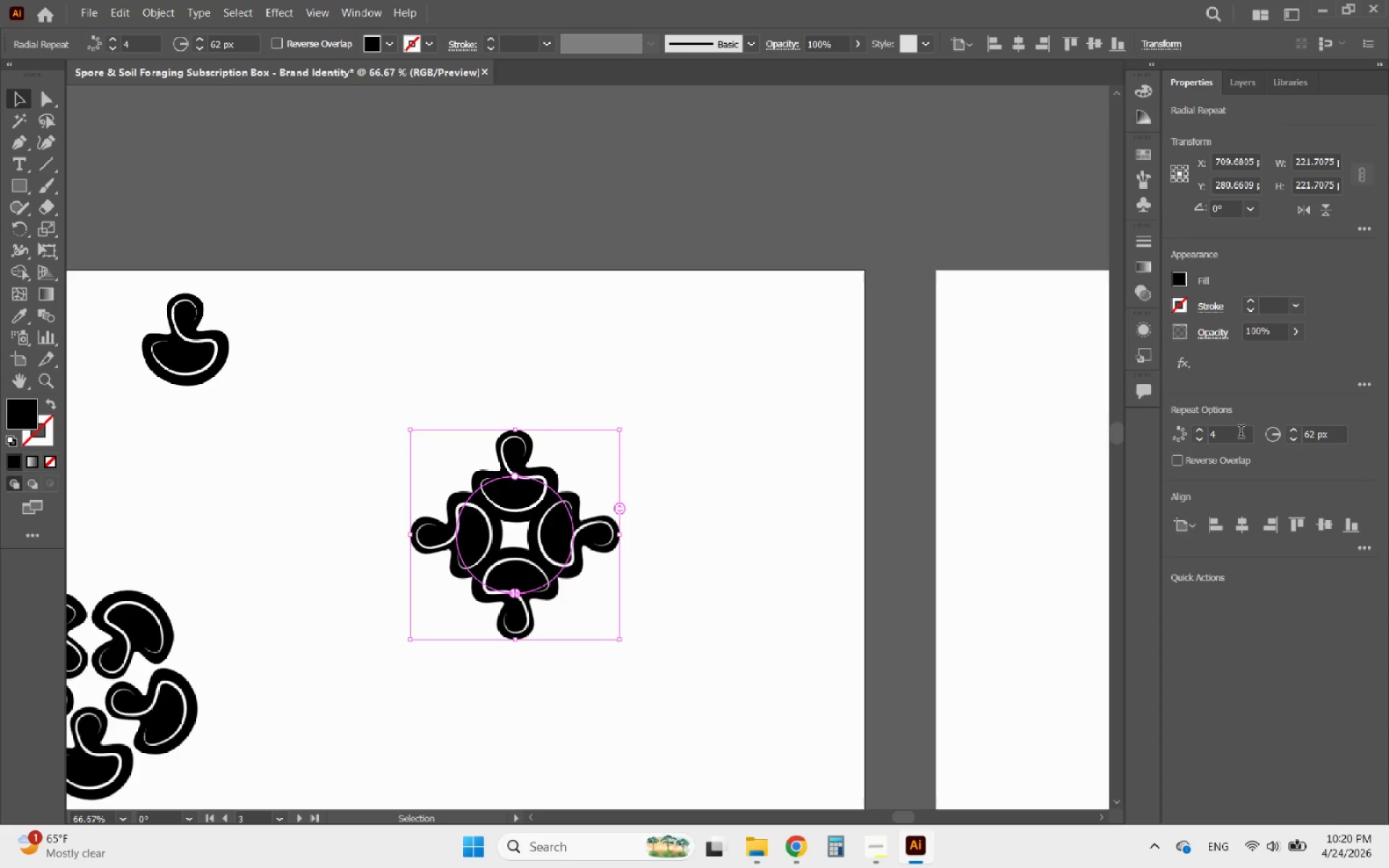 
scroll: coordinate [1236, 433], scroll_direction: up, amount: 1.0
 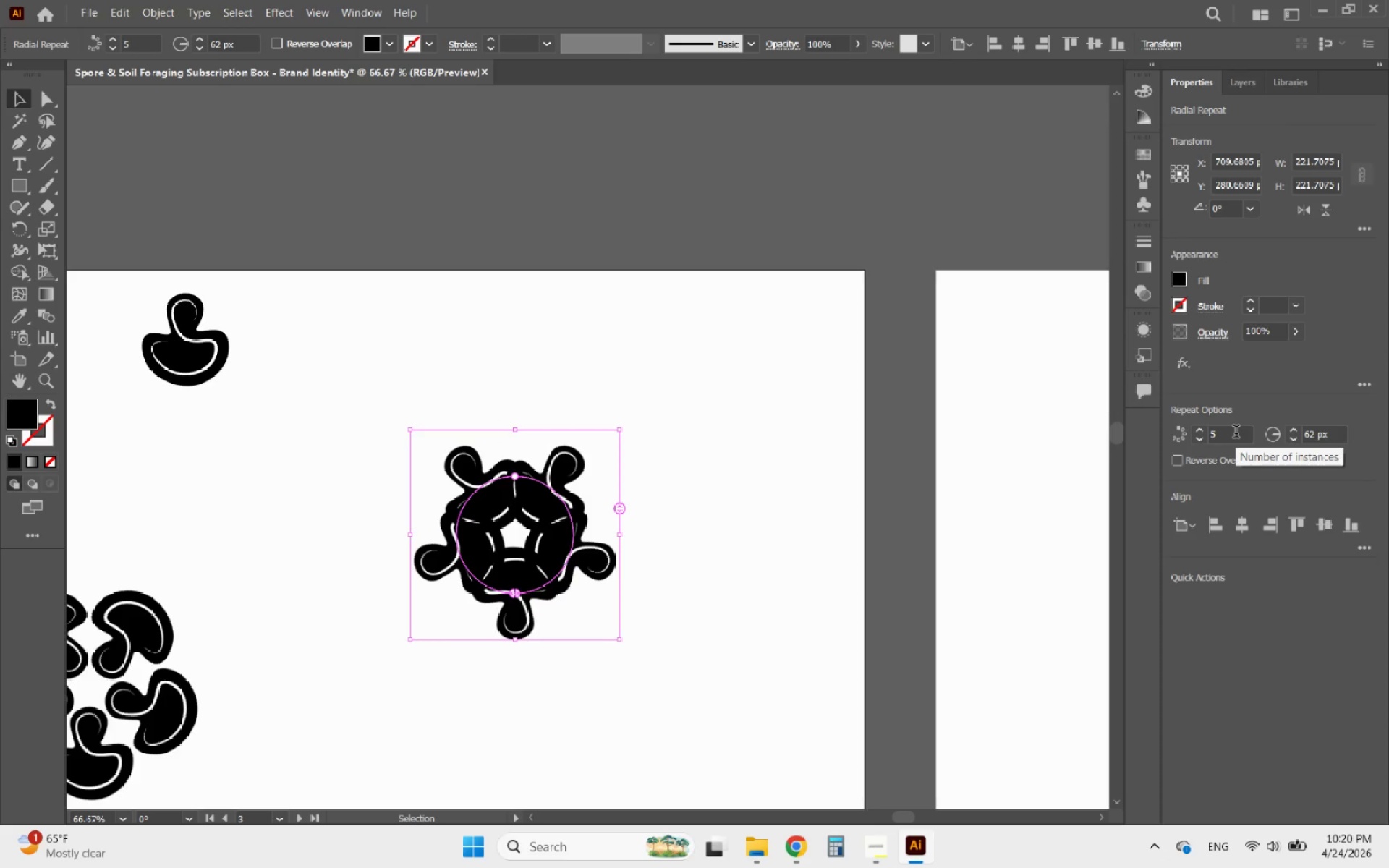 
scroll: coordinate [1236, 433], scroll_direction: down, amount: 1.0
 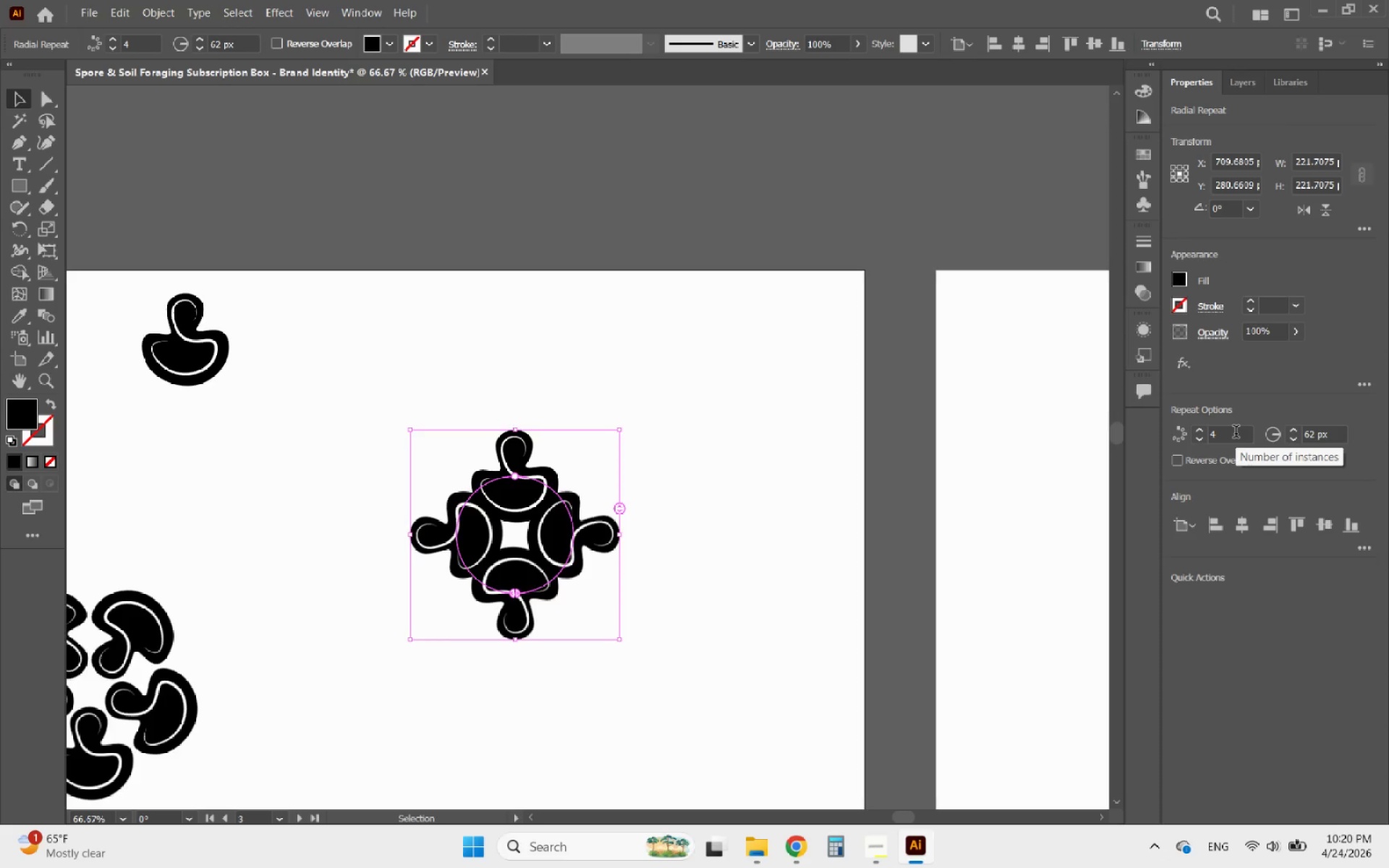 
scroll: coordinate [1322, 439], scroll_direction: up, amount: 17.0
 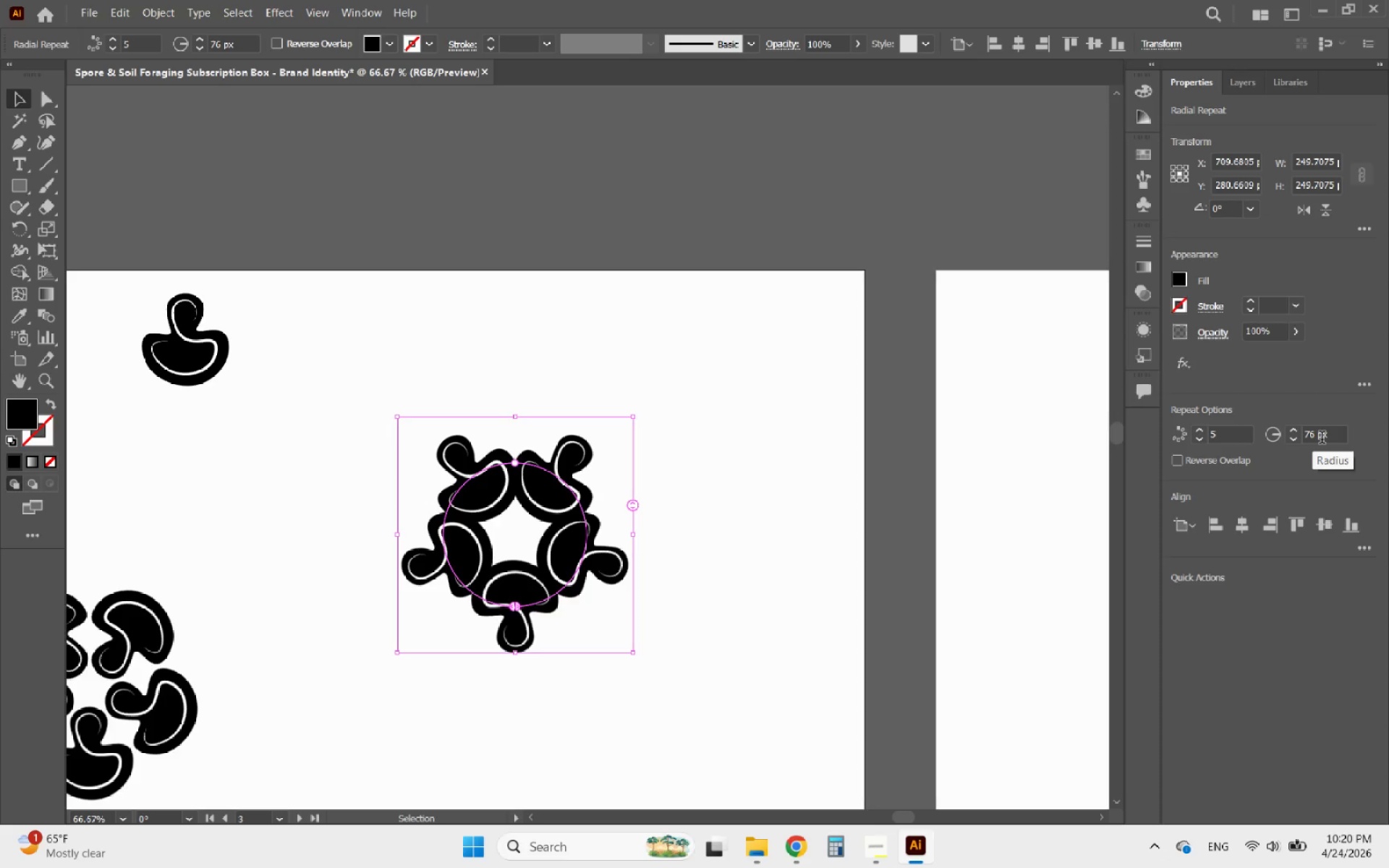 
scroll: coordinate [1320, 440], scroll_direction: down, amount: 3.0
 